 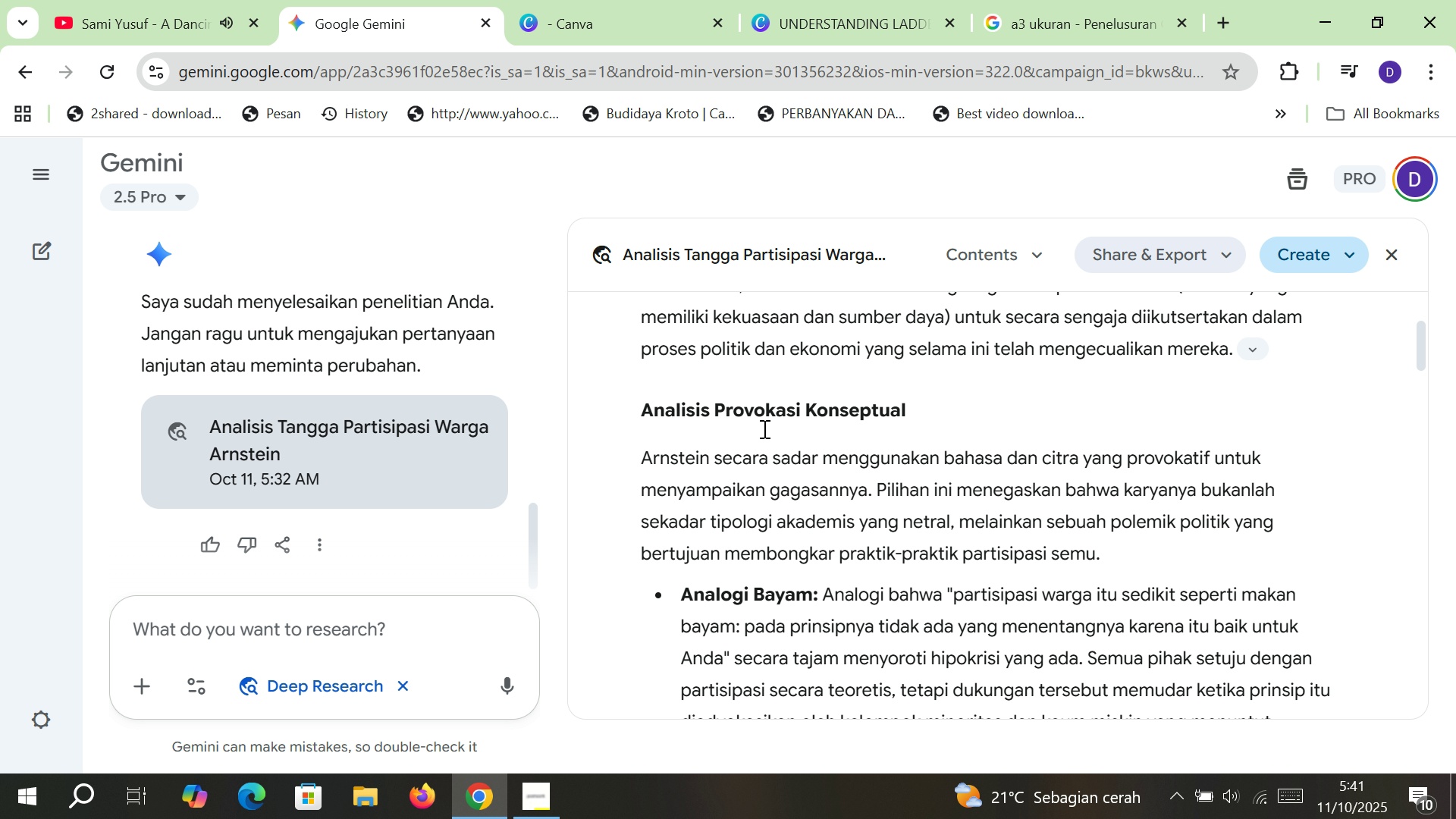 
scroll: coordinate [787, 466], scroll_direction: up, amount: 6.0
 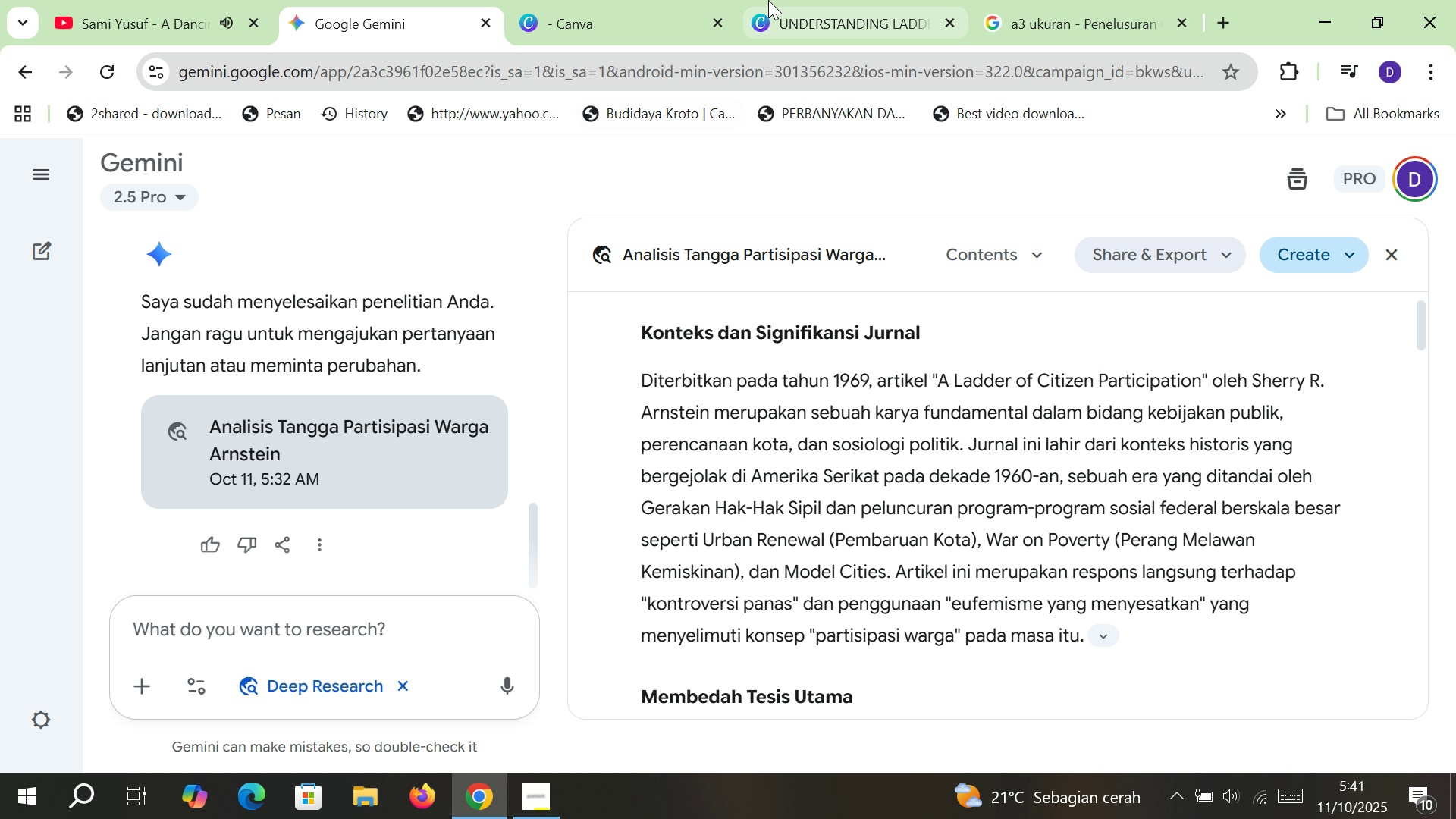 
left_click([770, 0])
 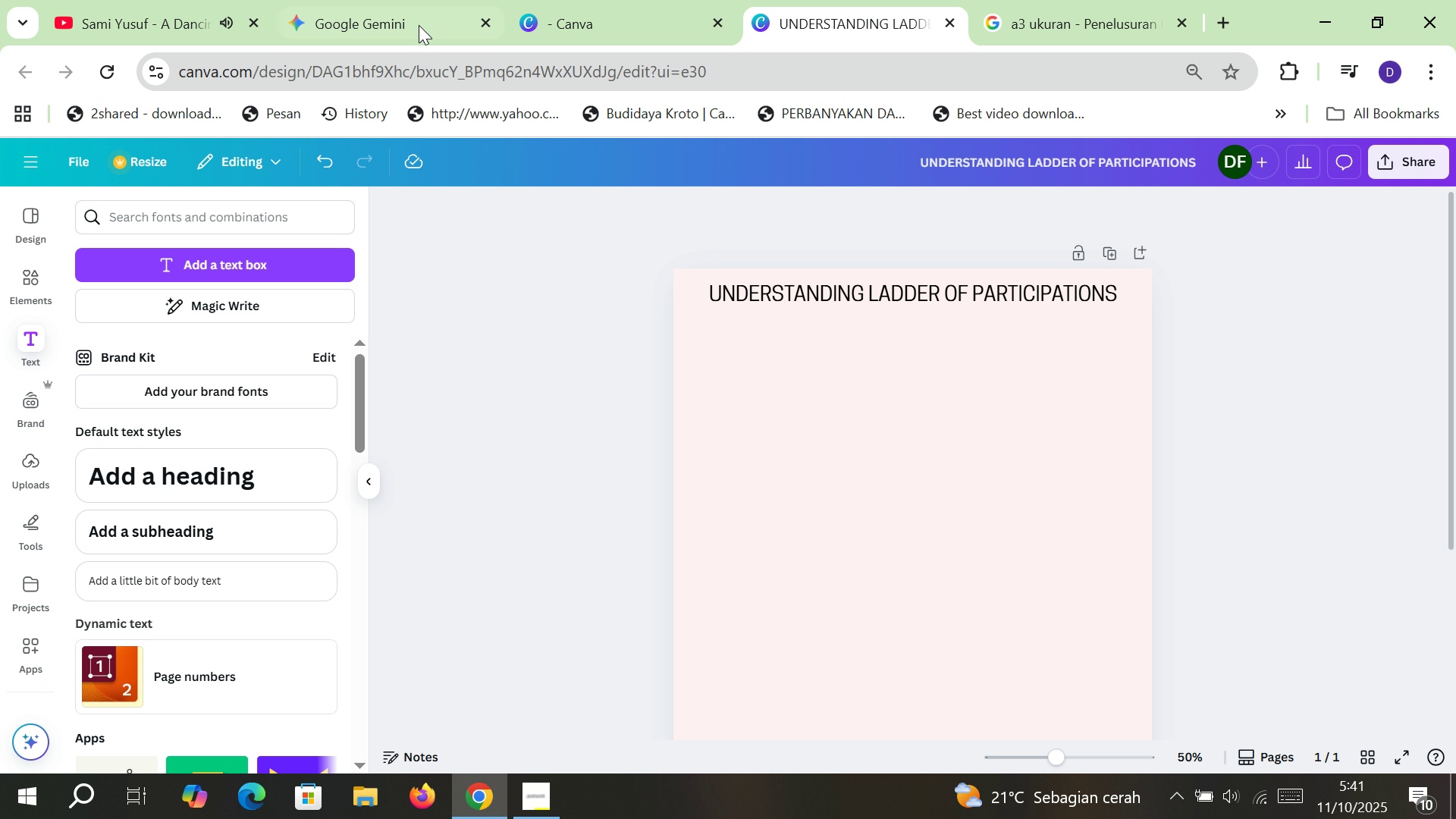 
left_click([416, 5])
 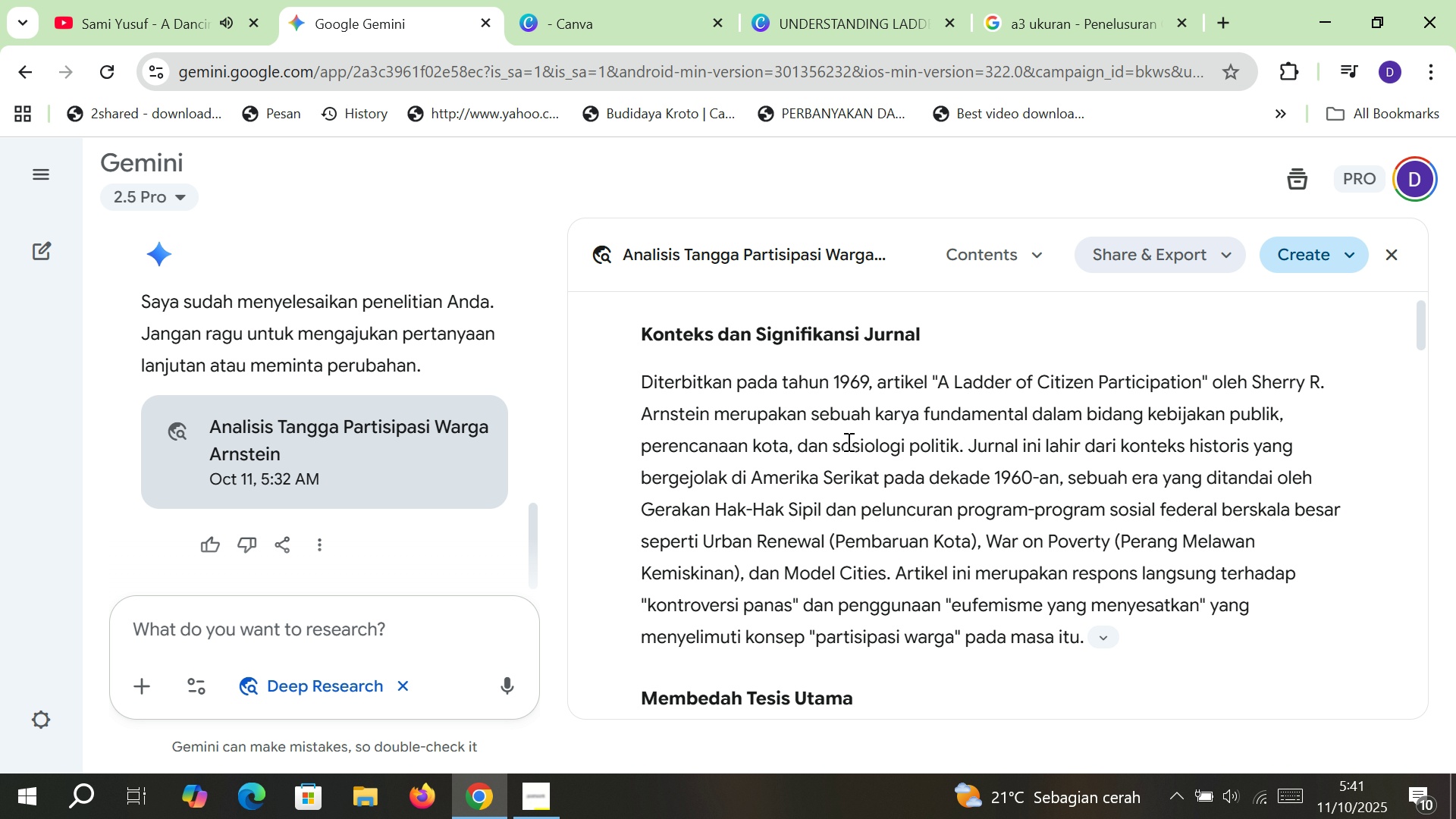 
scroll: coordinate [847, 441], scroll_direction: up, amount: 3.0
 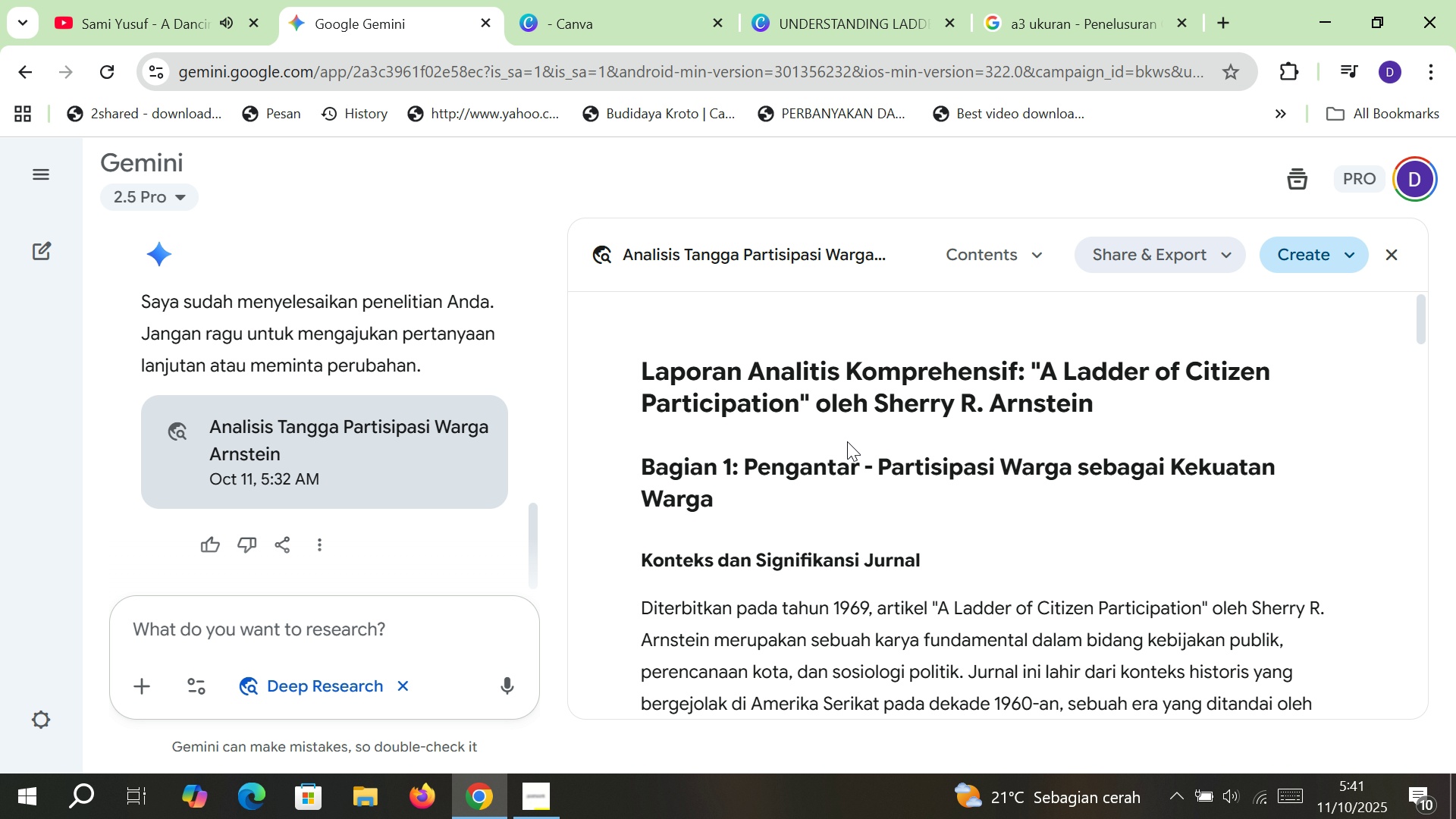 
scroll: coordinate [847, 441], scroll_direction: down, amount: 4.0
 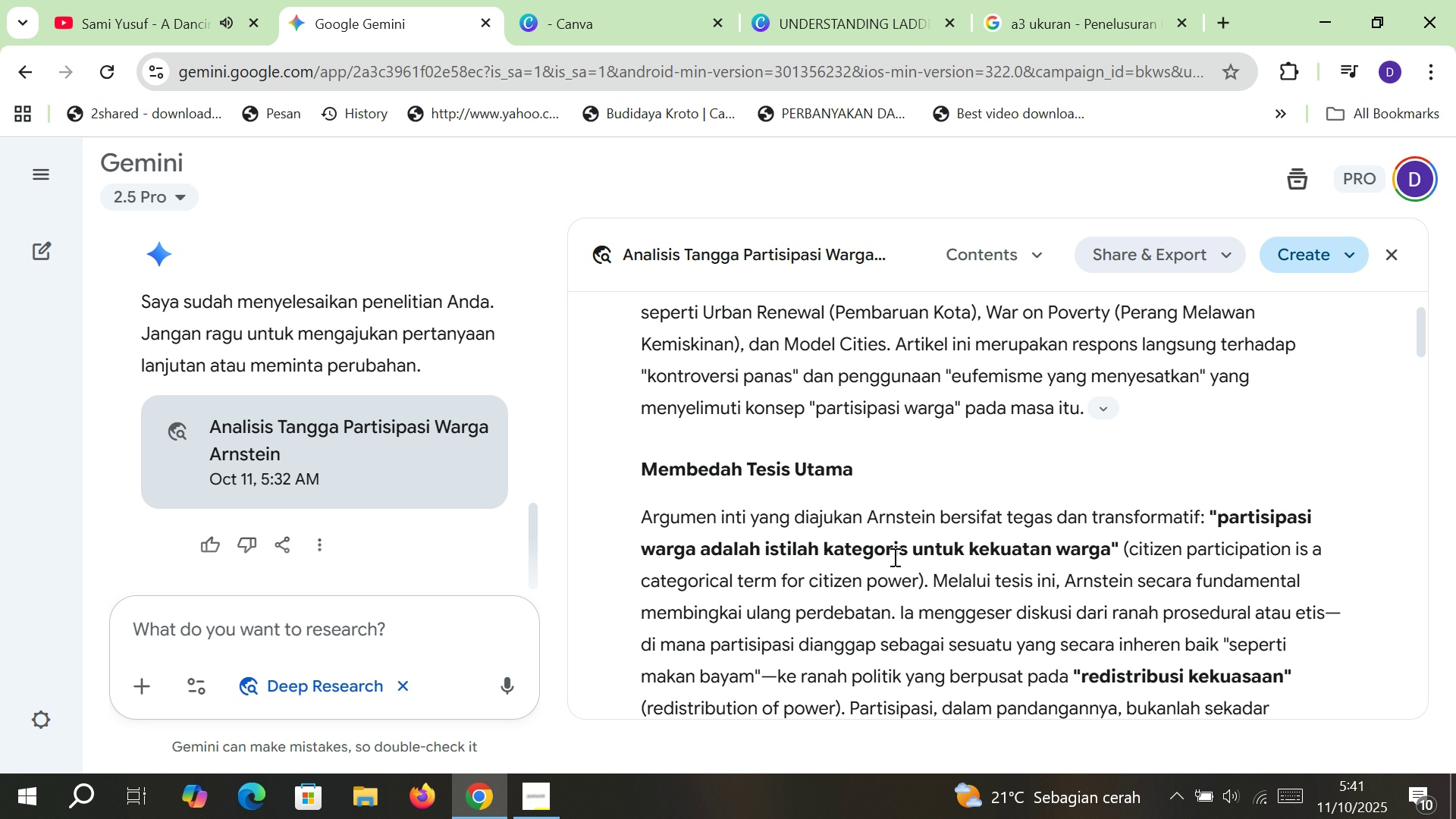 
wait(8.58)
 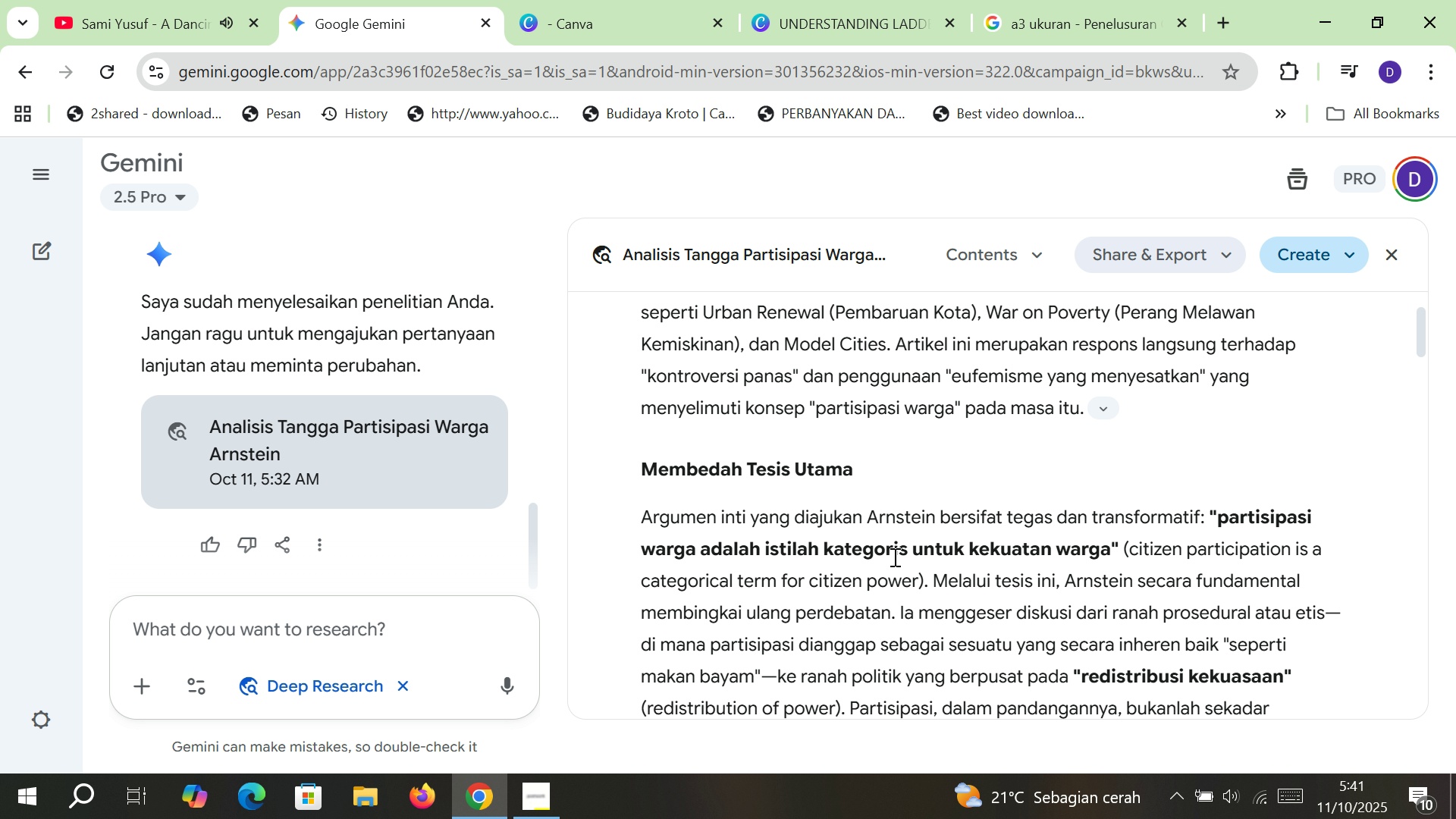 
left_click([661, 0])
 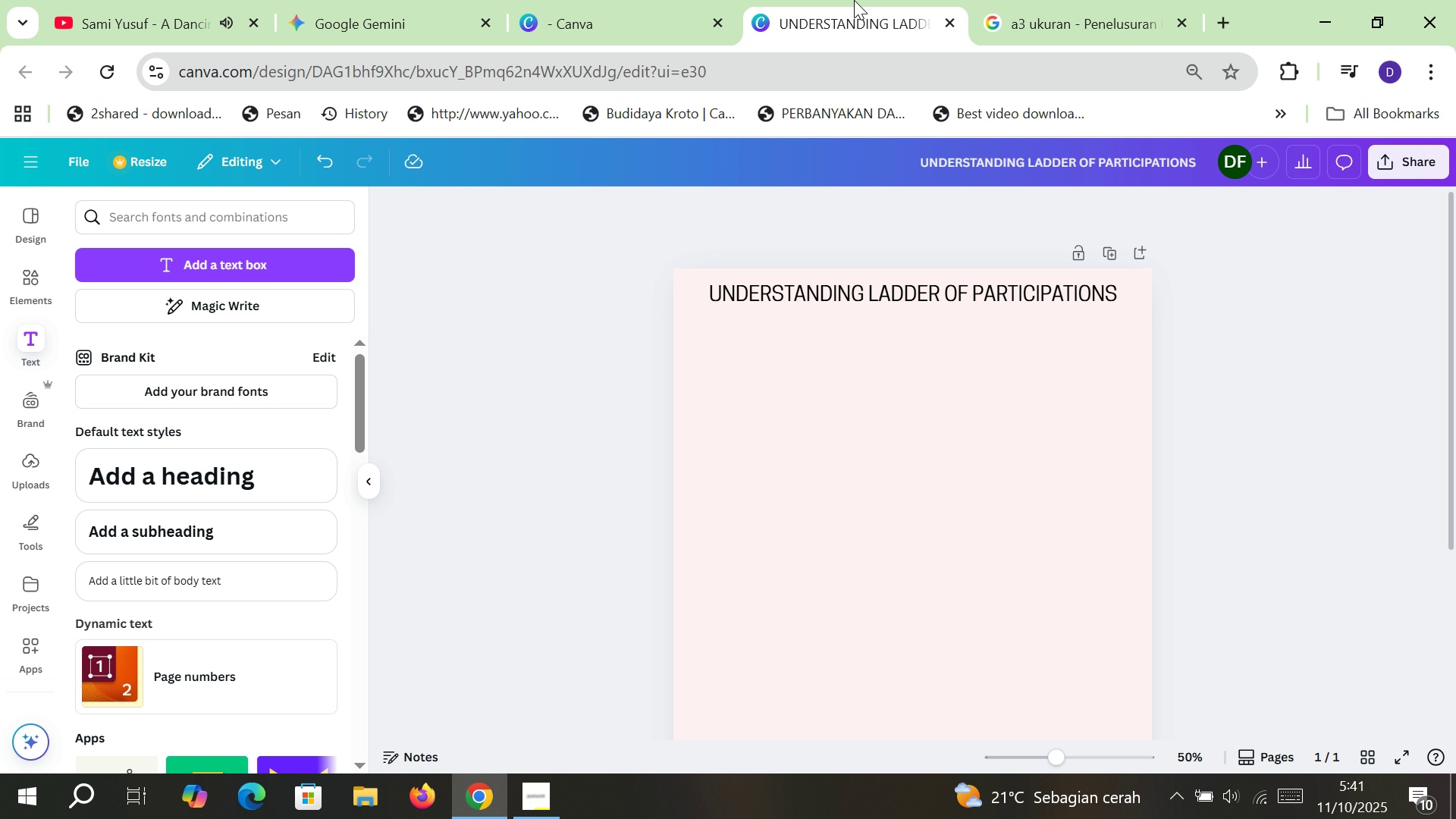 
left_click([854, 0])
 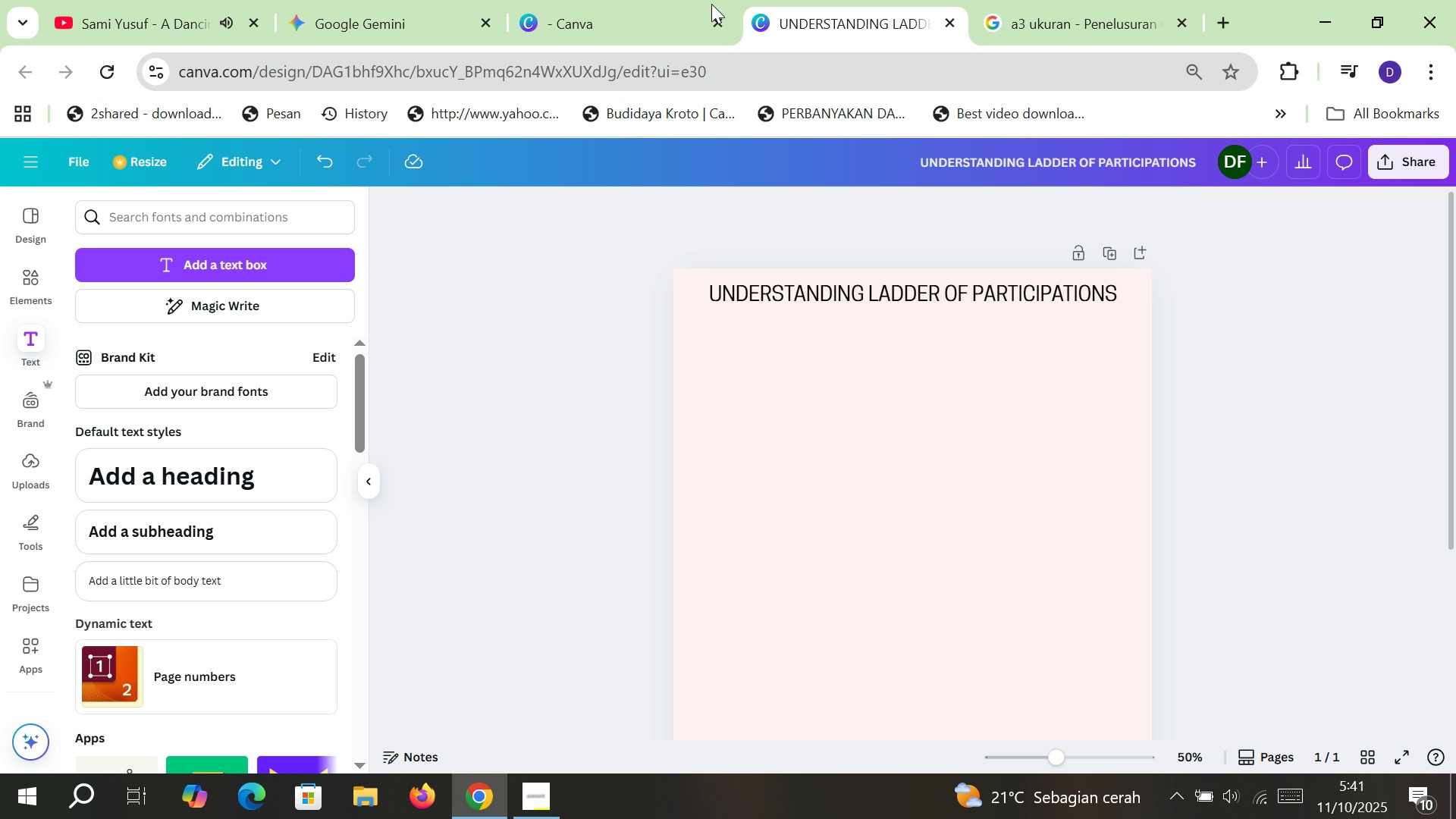 
left_click([618, 0])
 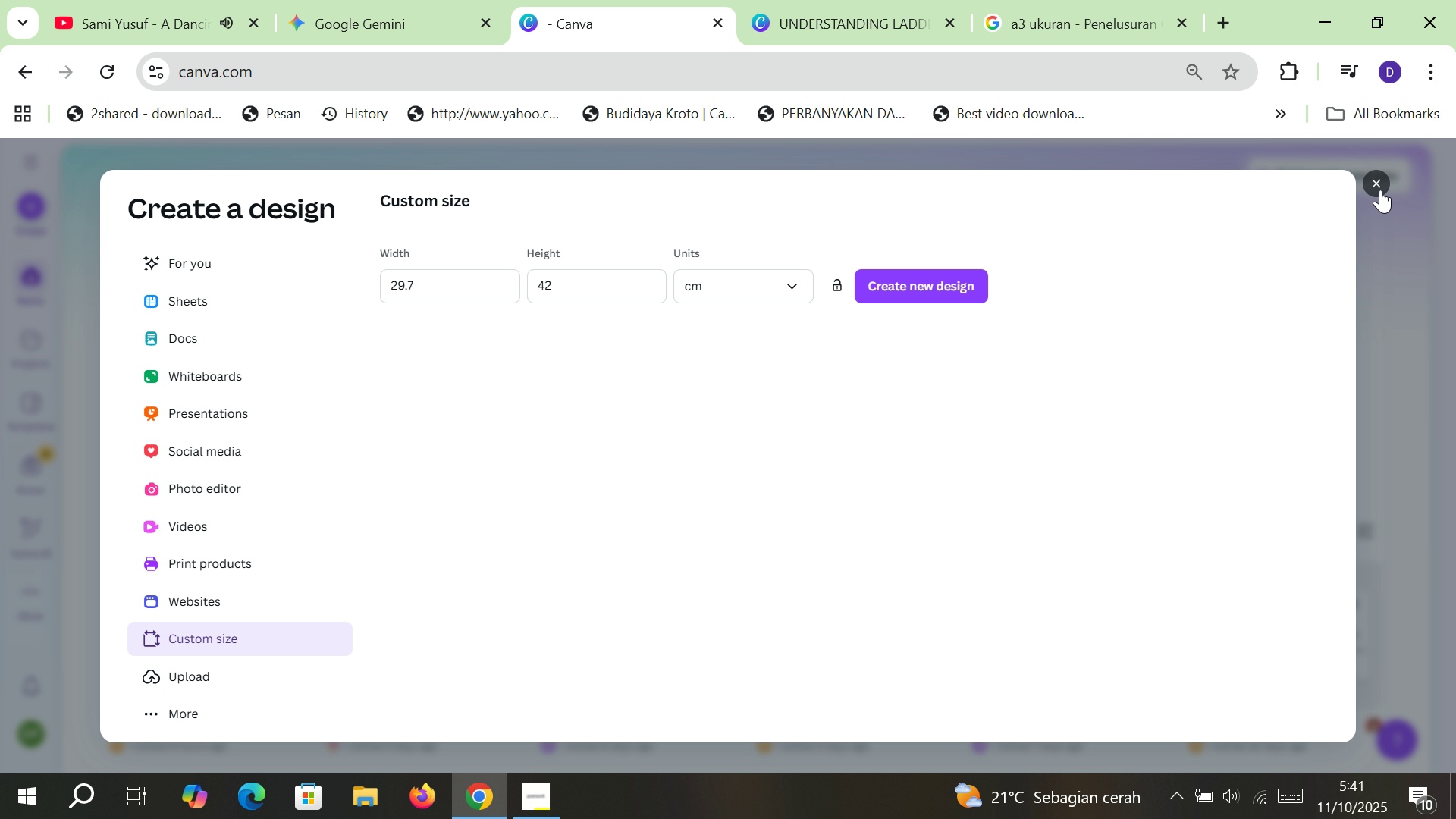 
left_click([1380, 190])
 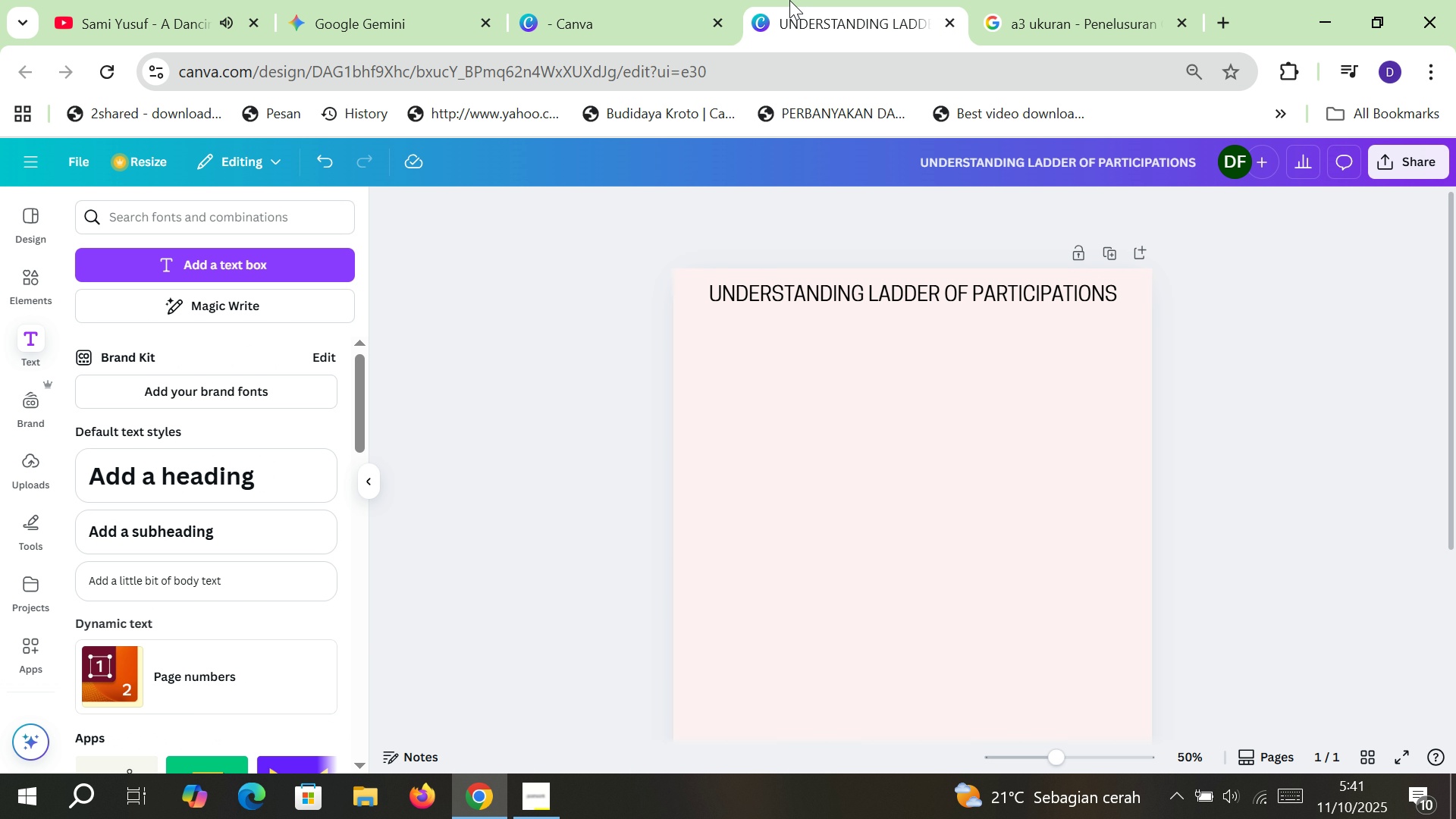 
left_click([789, 0])
 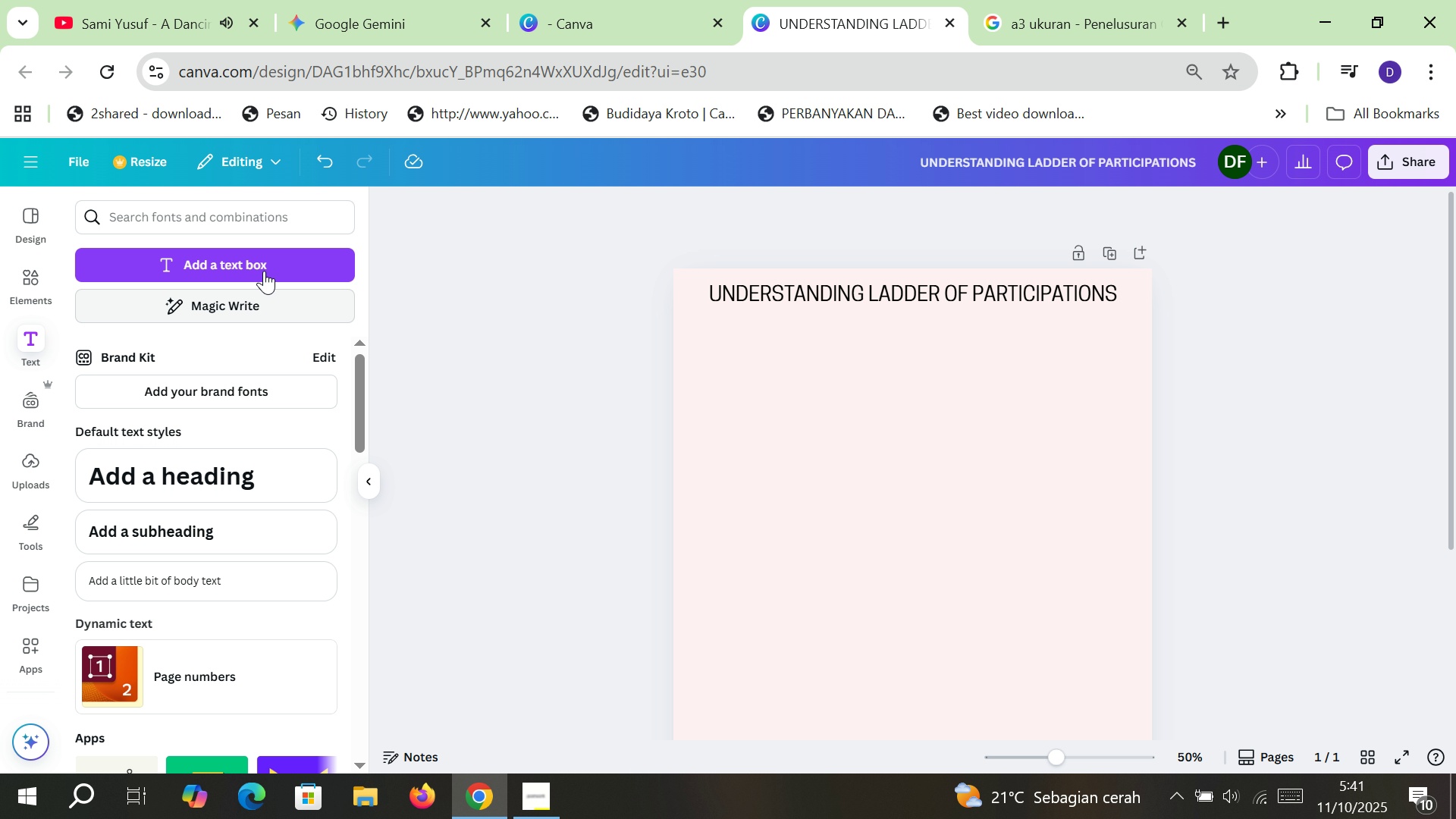 
left_click([267, 269])
 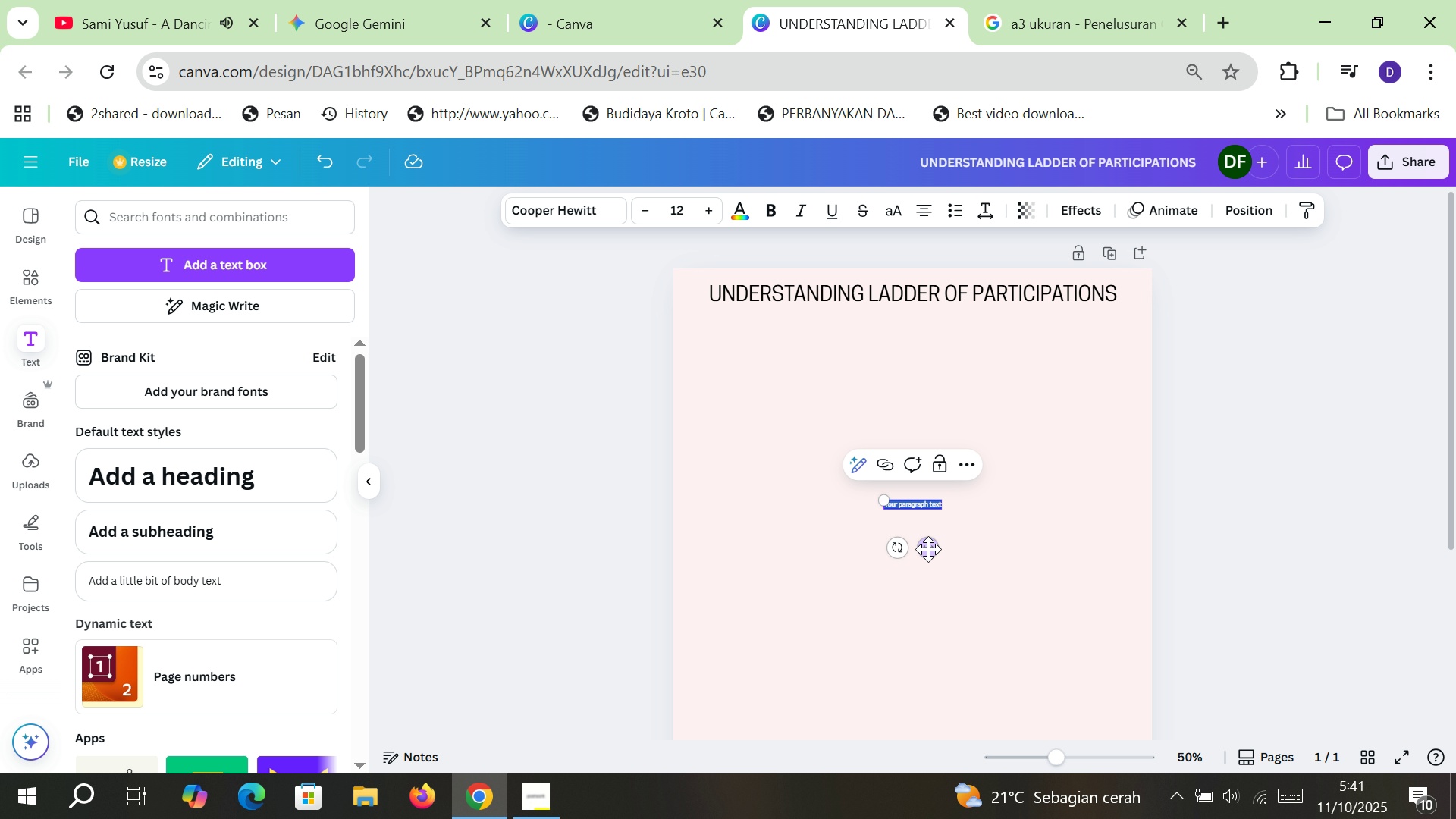 
left_click_drag(start_coordinate=[927, 549], to_coordinate=[742, 379])
 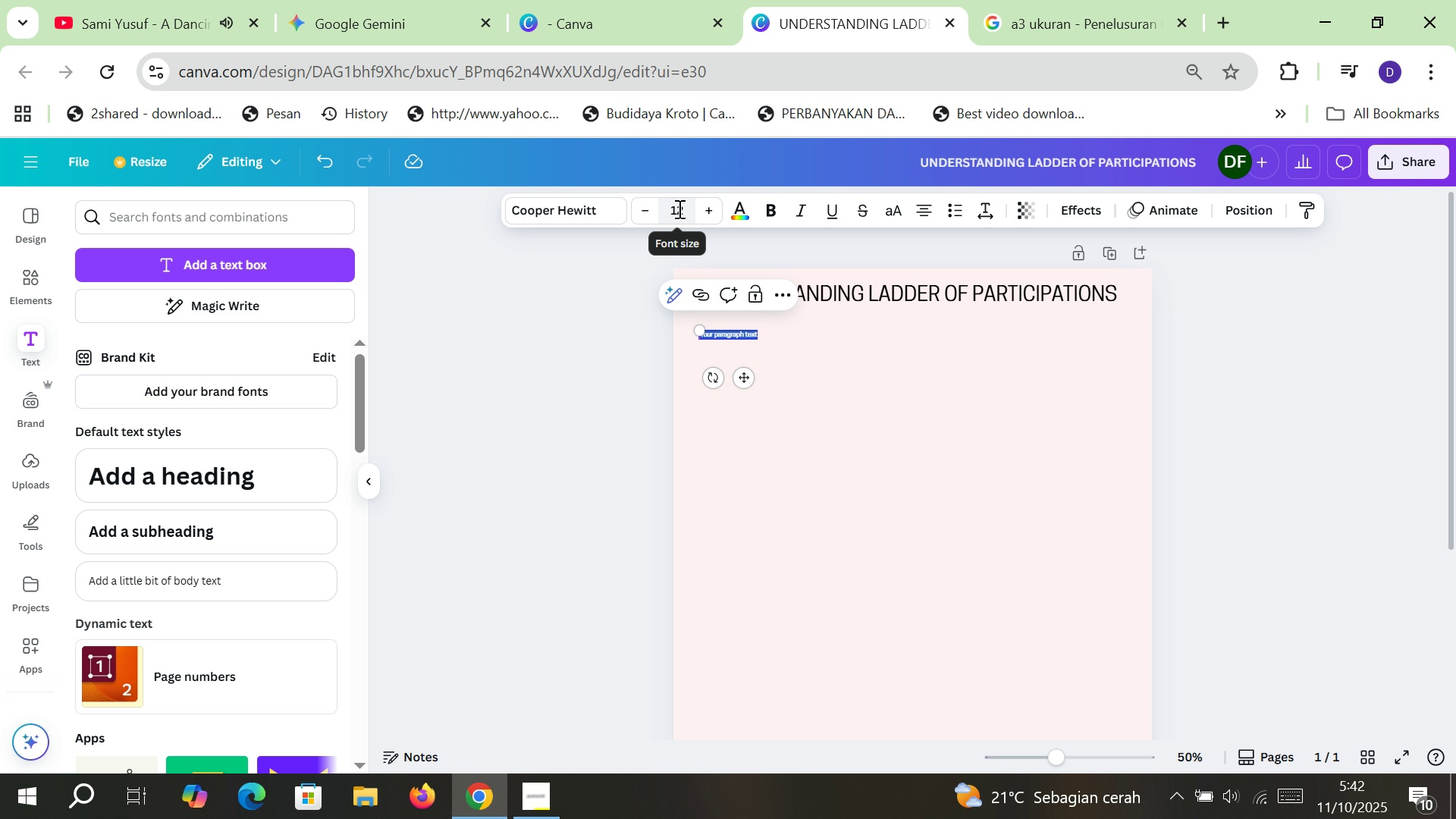 
left_click([678, 209])
 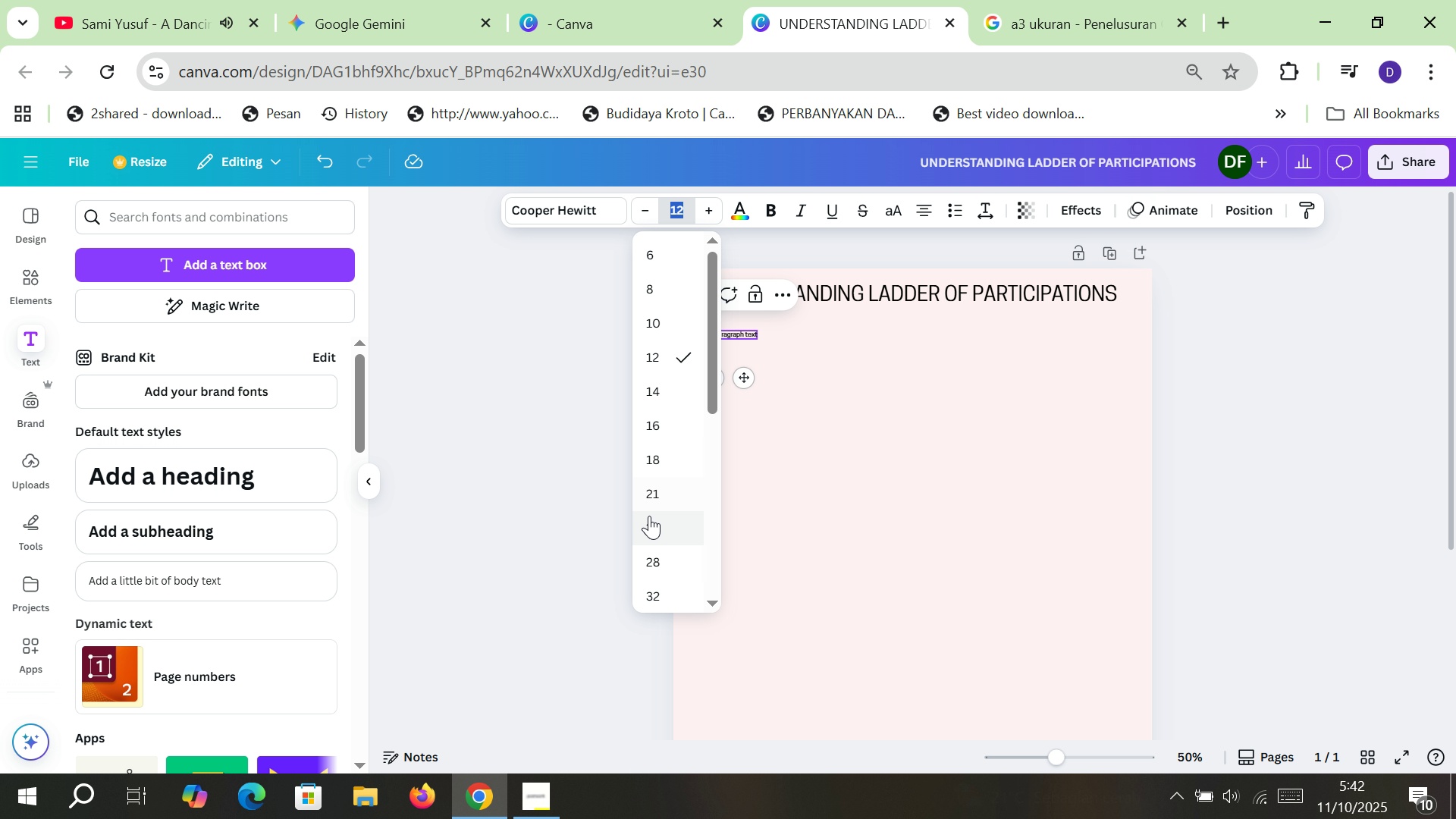 
left_click([651, 527])
 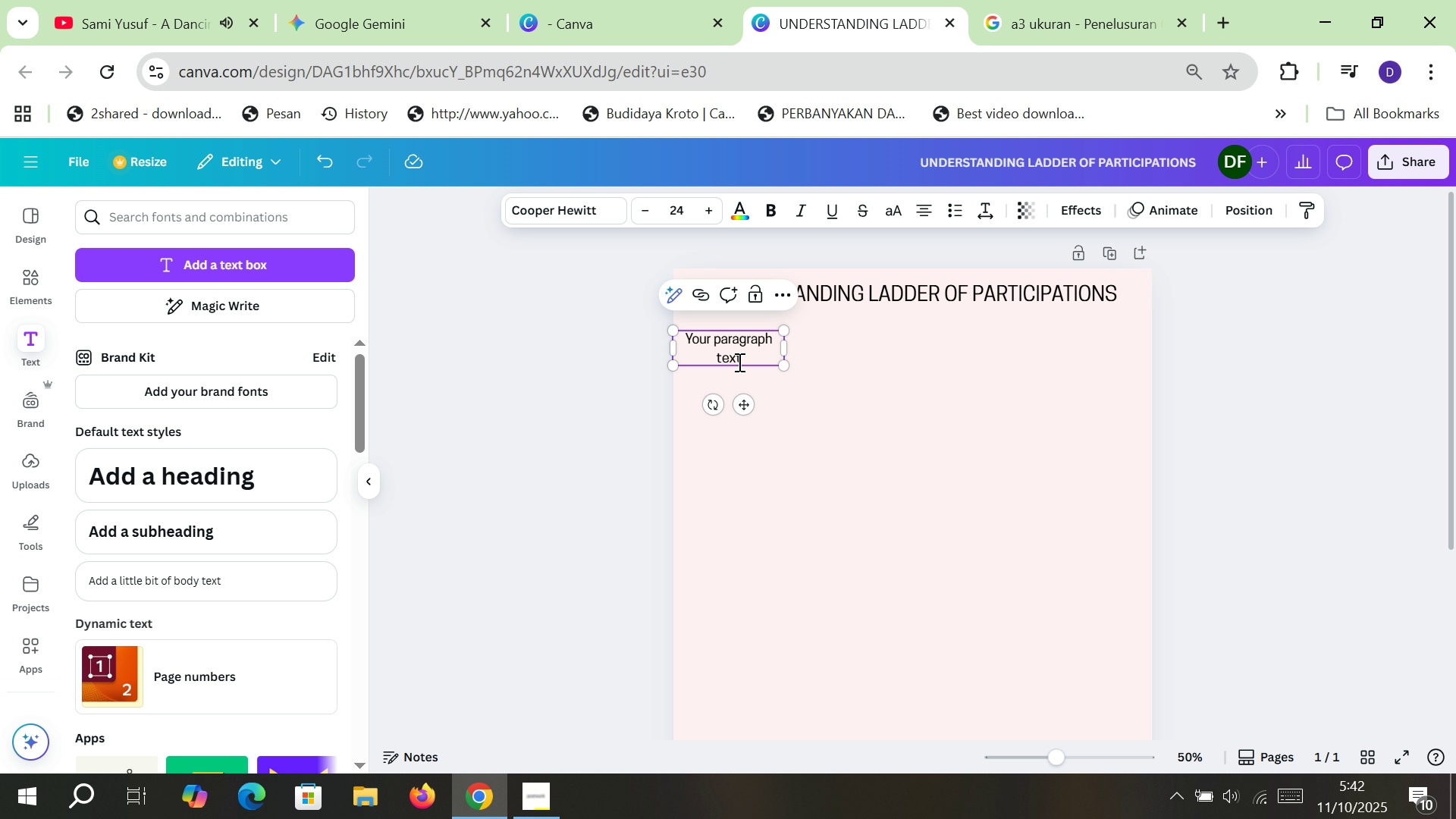 
left_click_drag(start_coordinate=[745, 359], to_coordinate=[686, 342])
 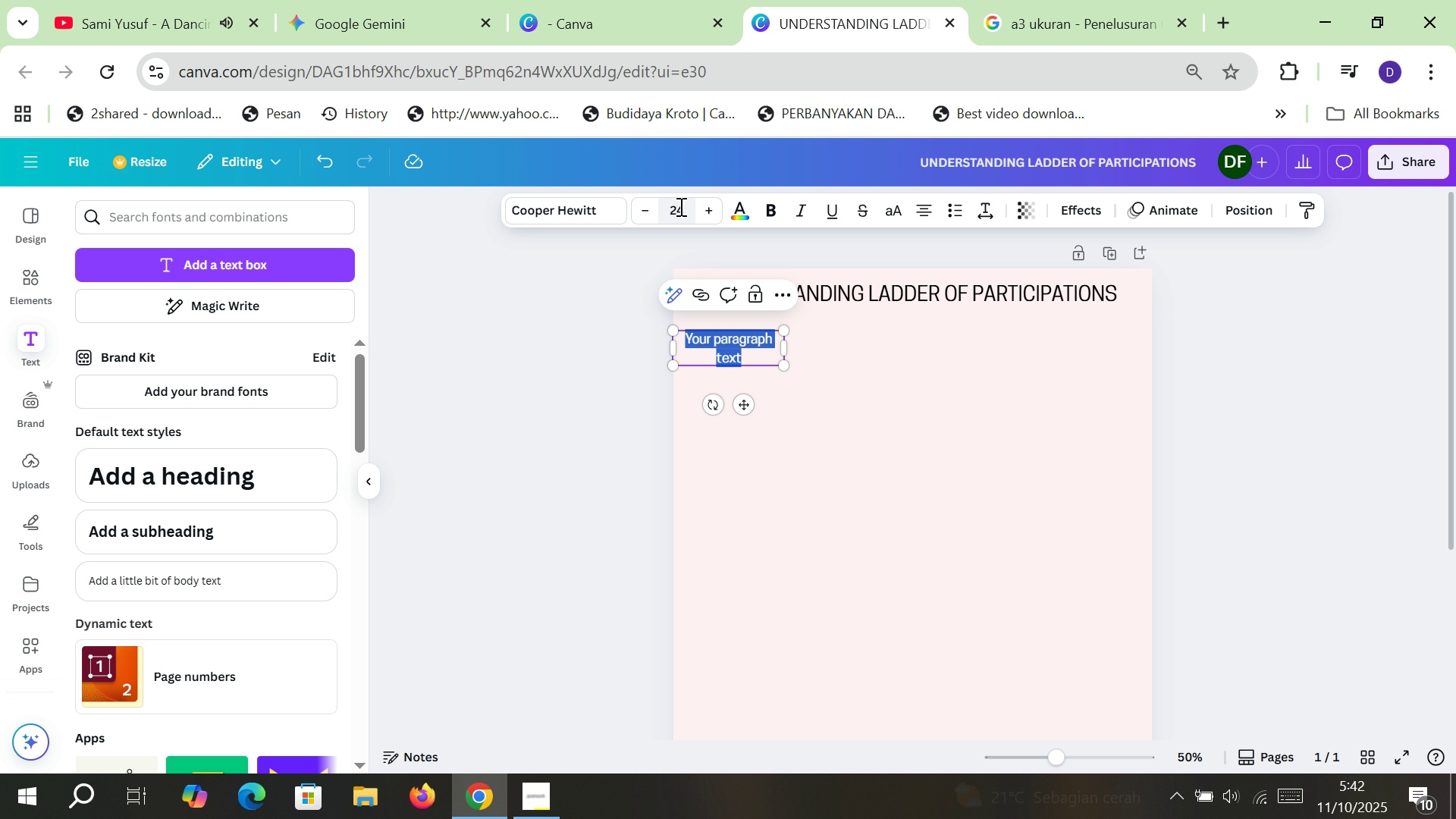 
left_click([679, 206])
 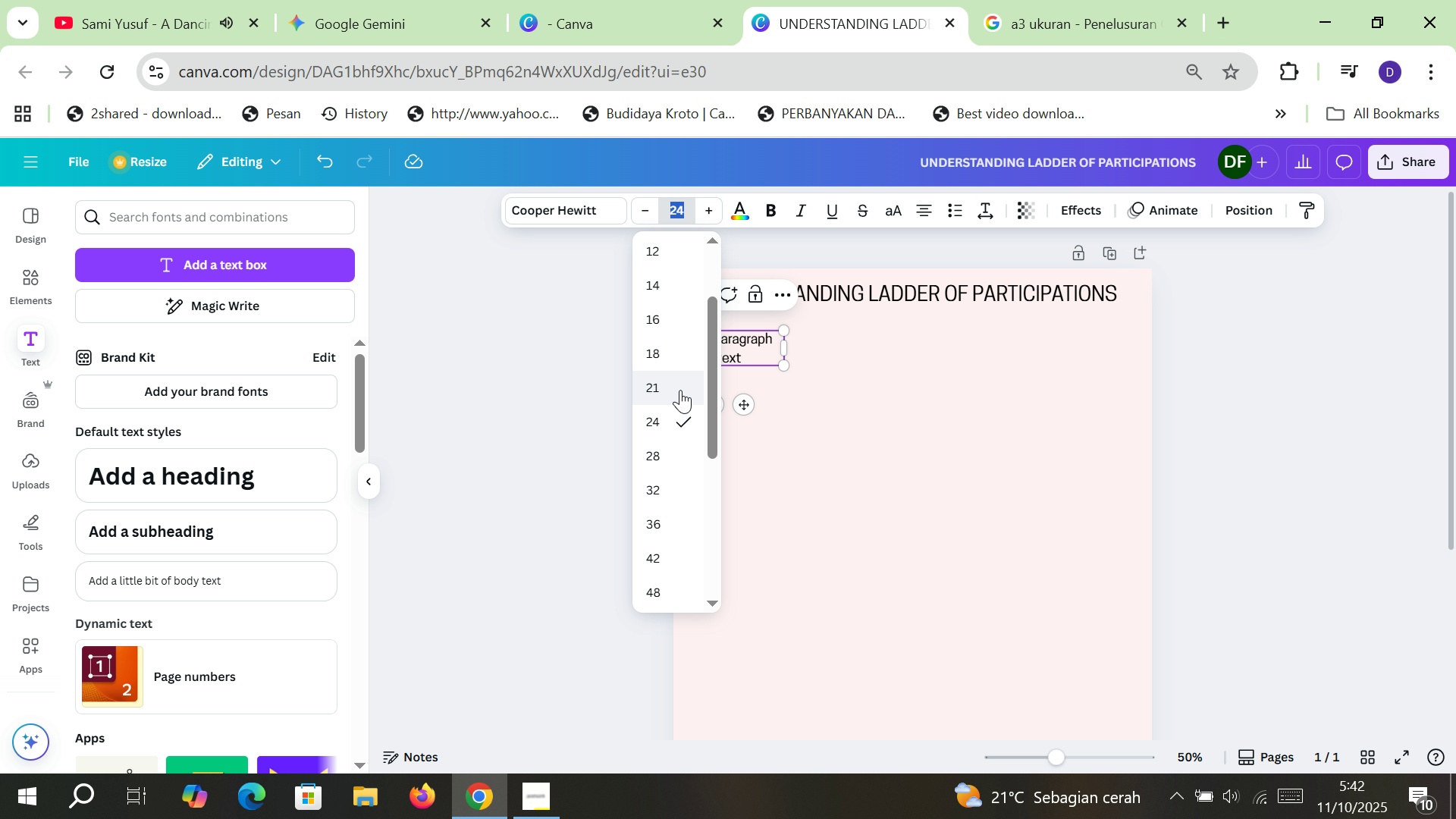 
left_click([680, 390])
 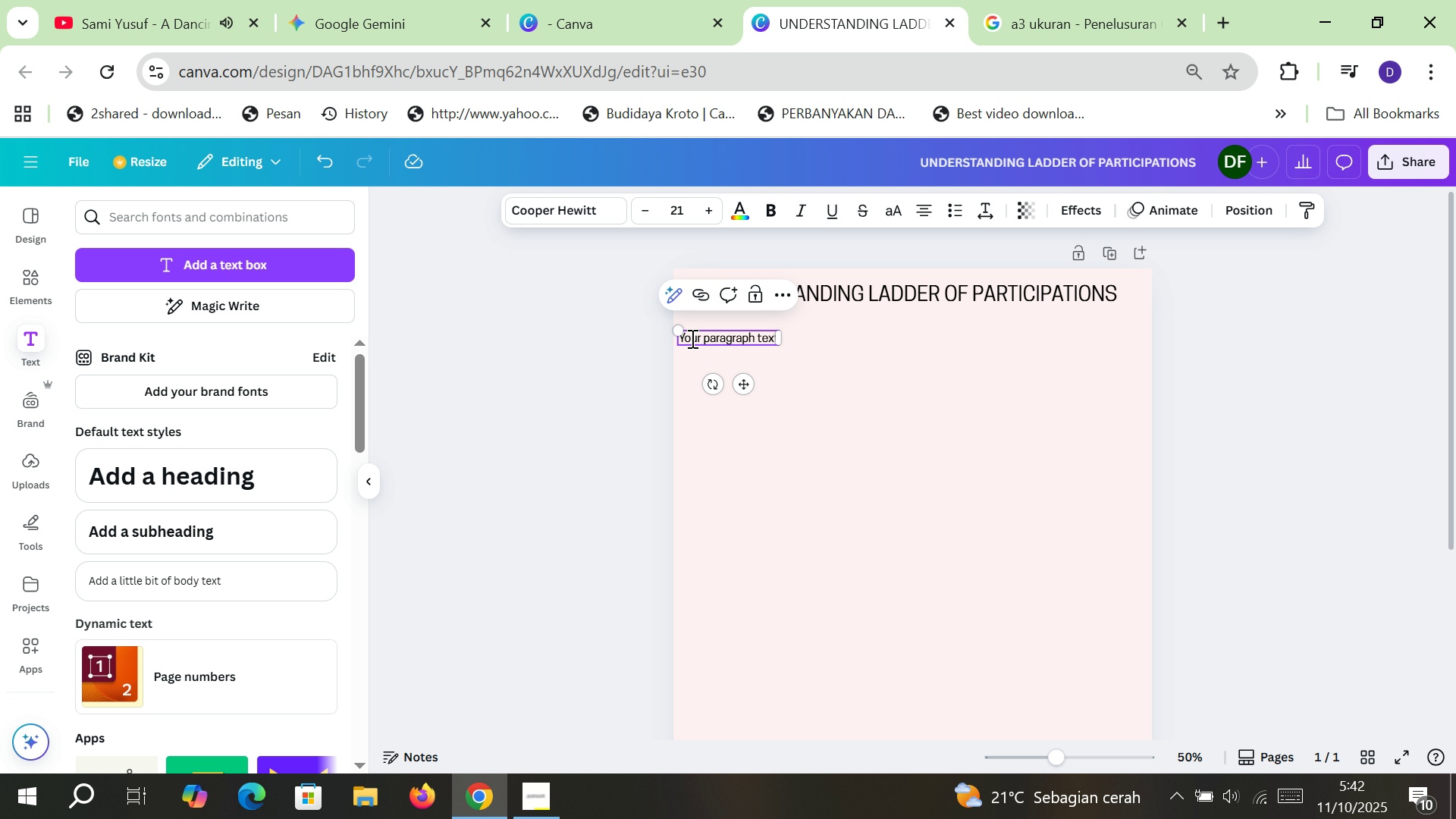 
double_click([691, 338])
 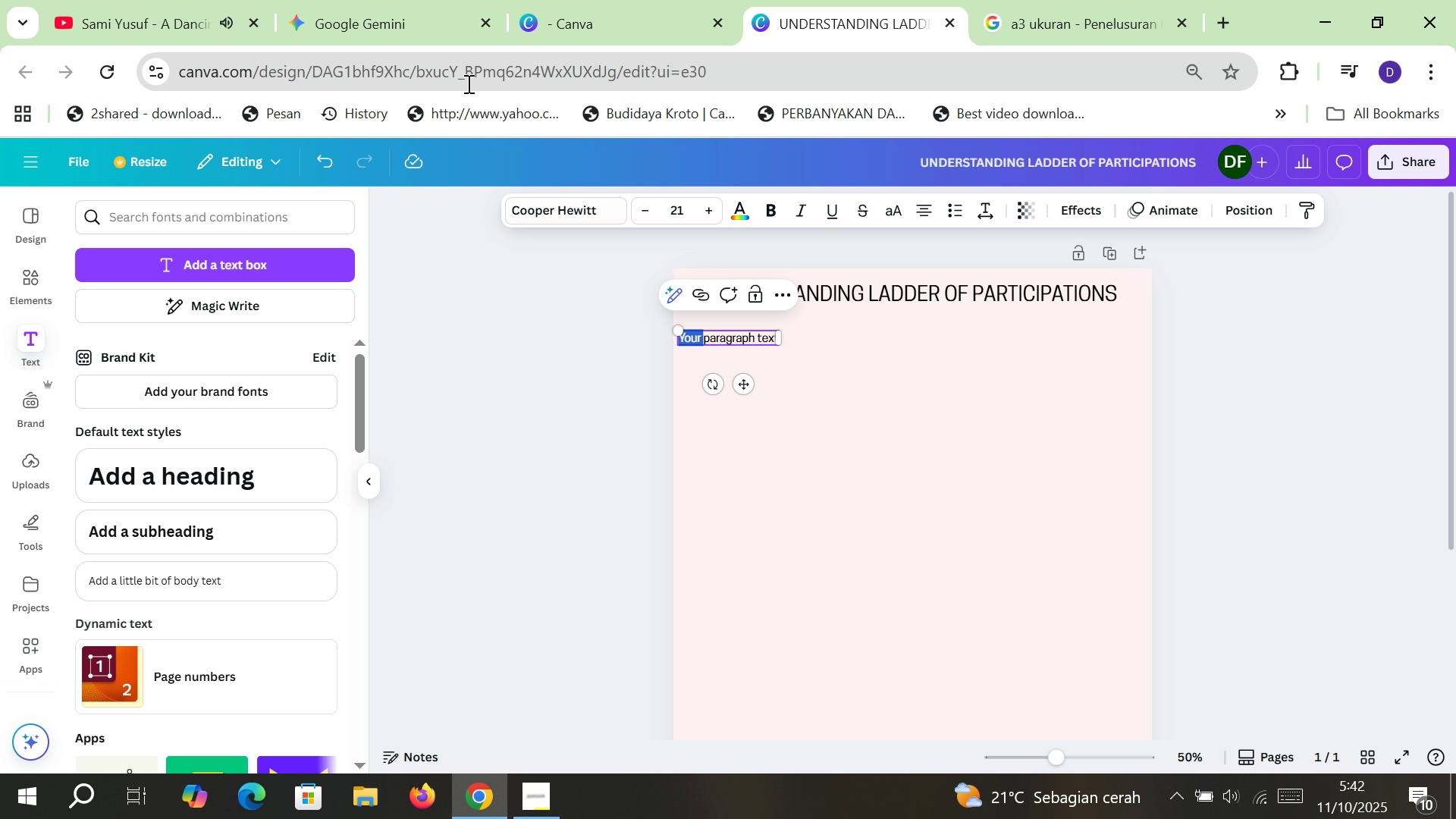 
left_click([368, 0])
 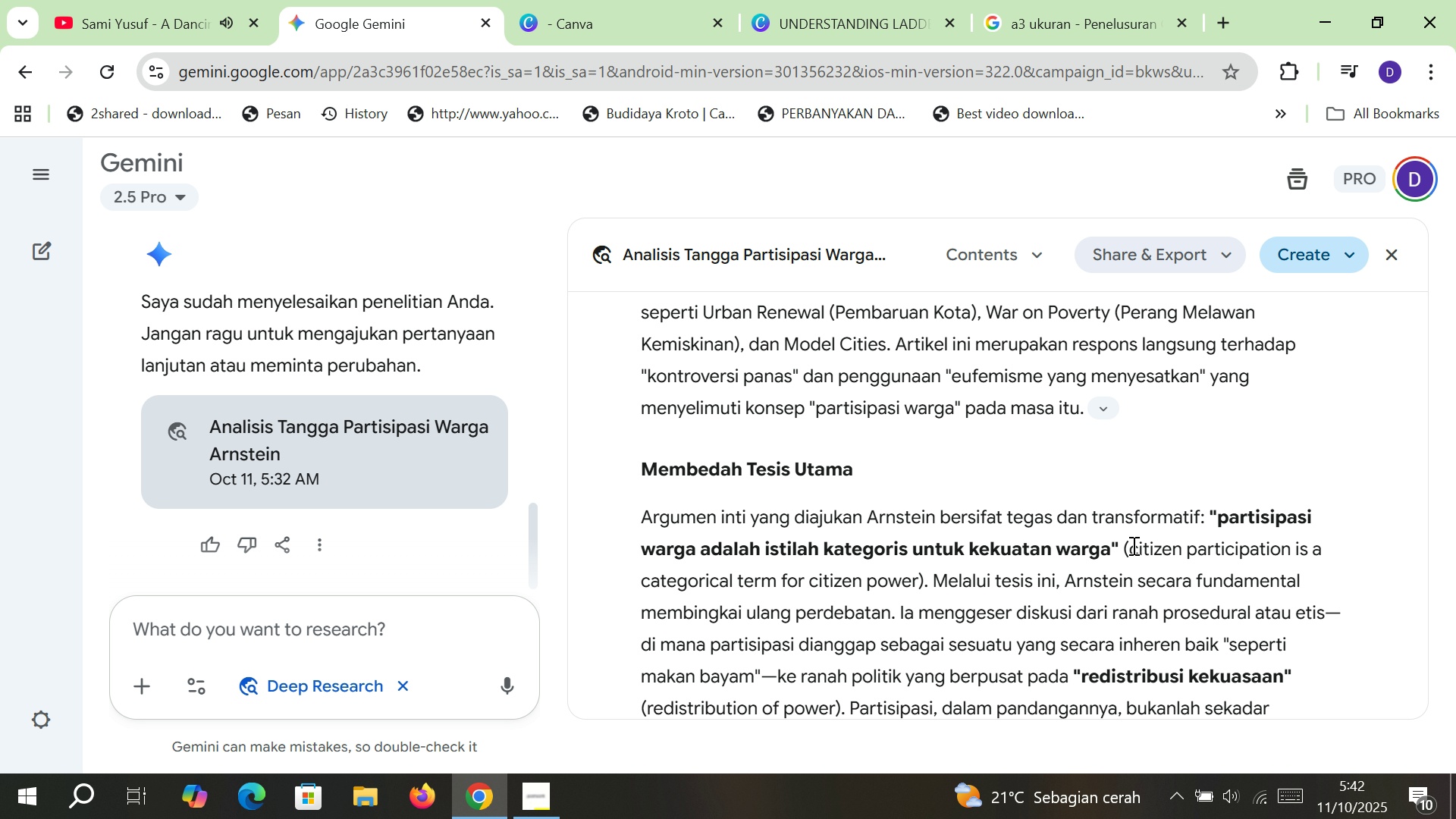 
left_click_drag(start_coordinate=[1132, 546], to_coordinate=[918, 582])
 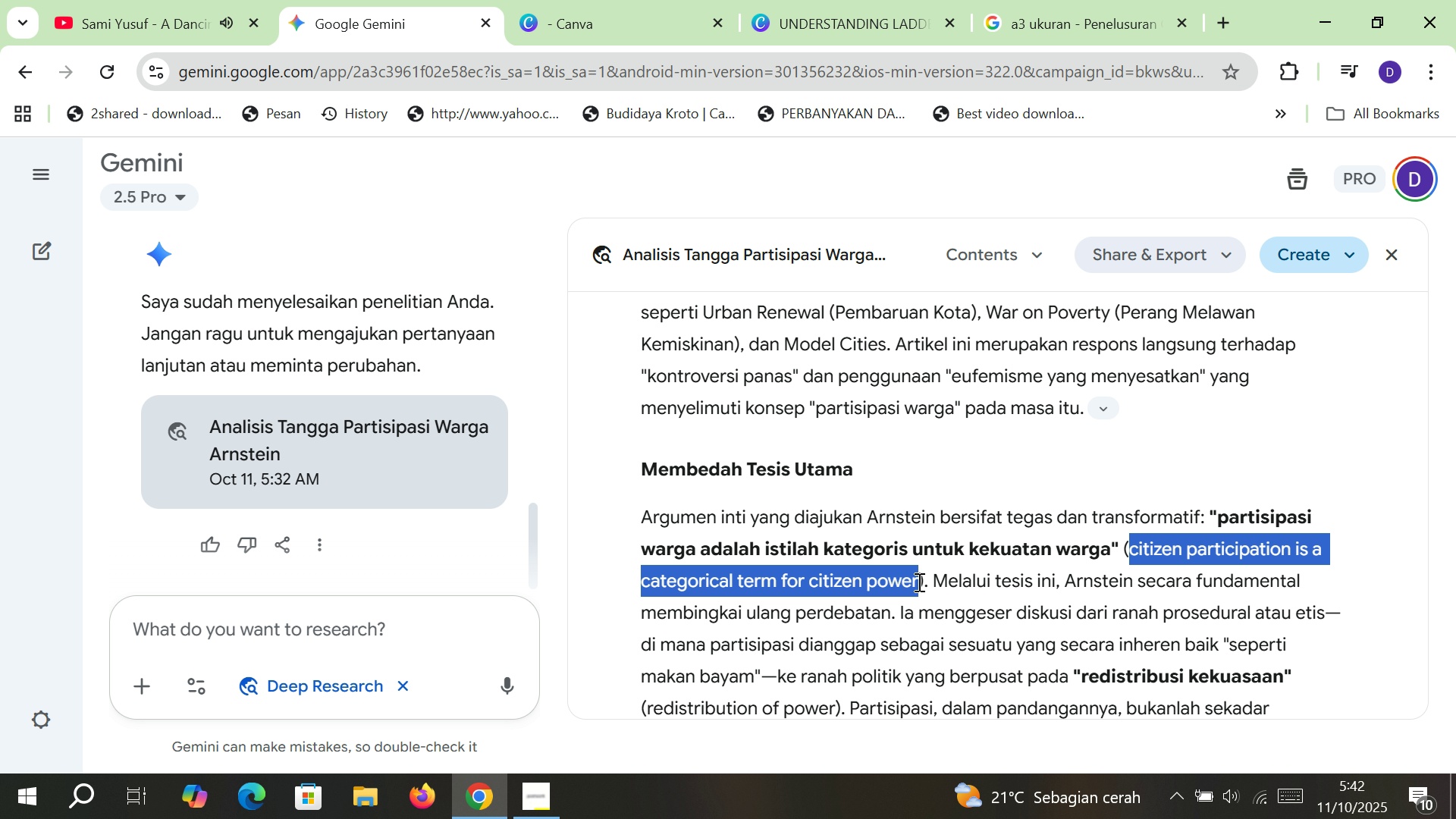 
key(Control+C)
 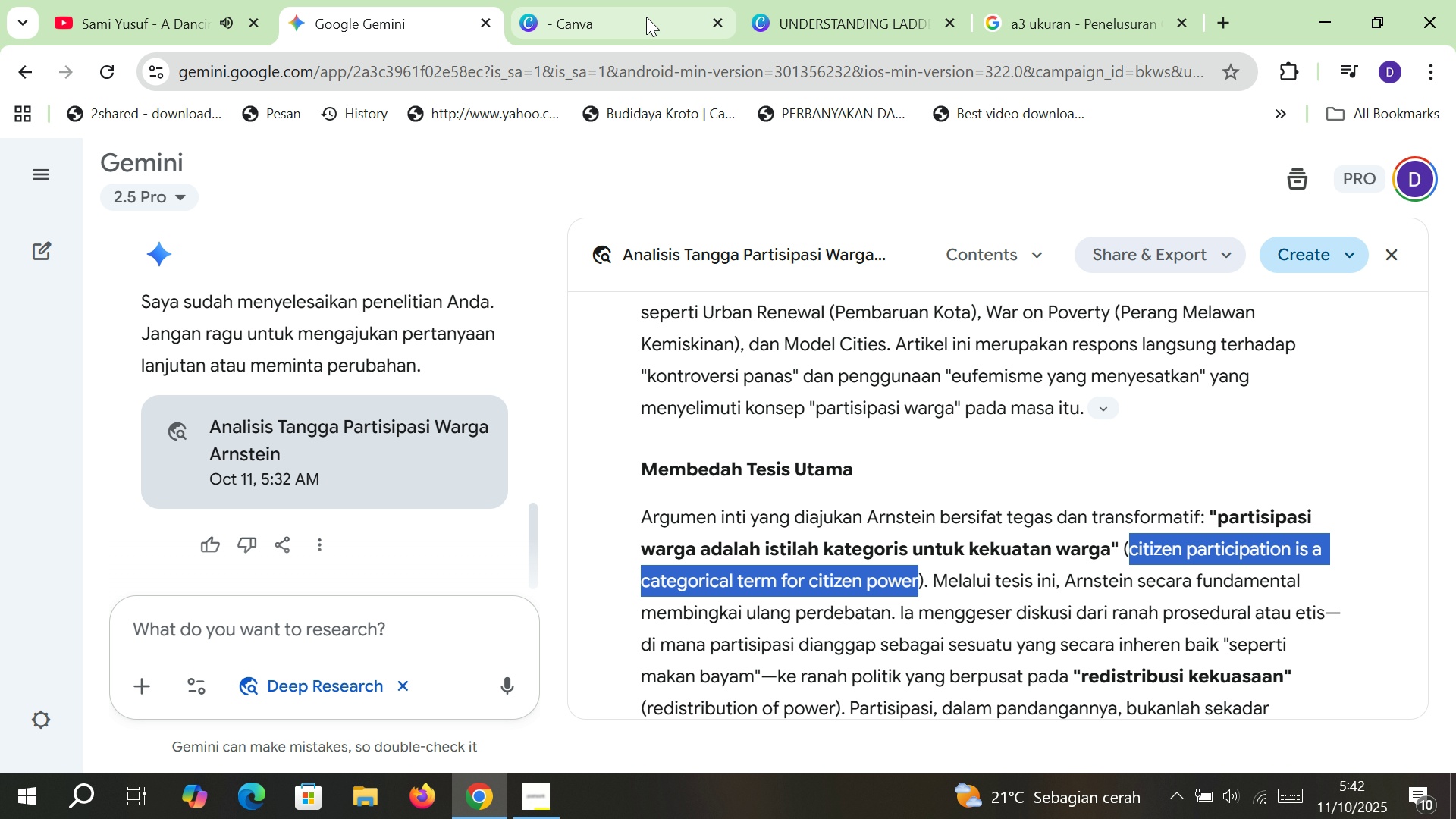 
left_click([646, 17])
 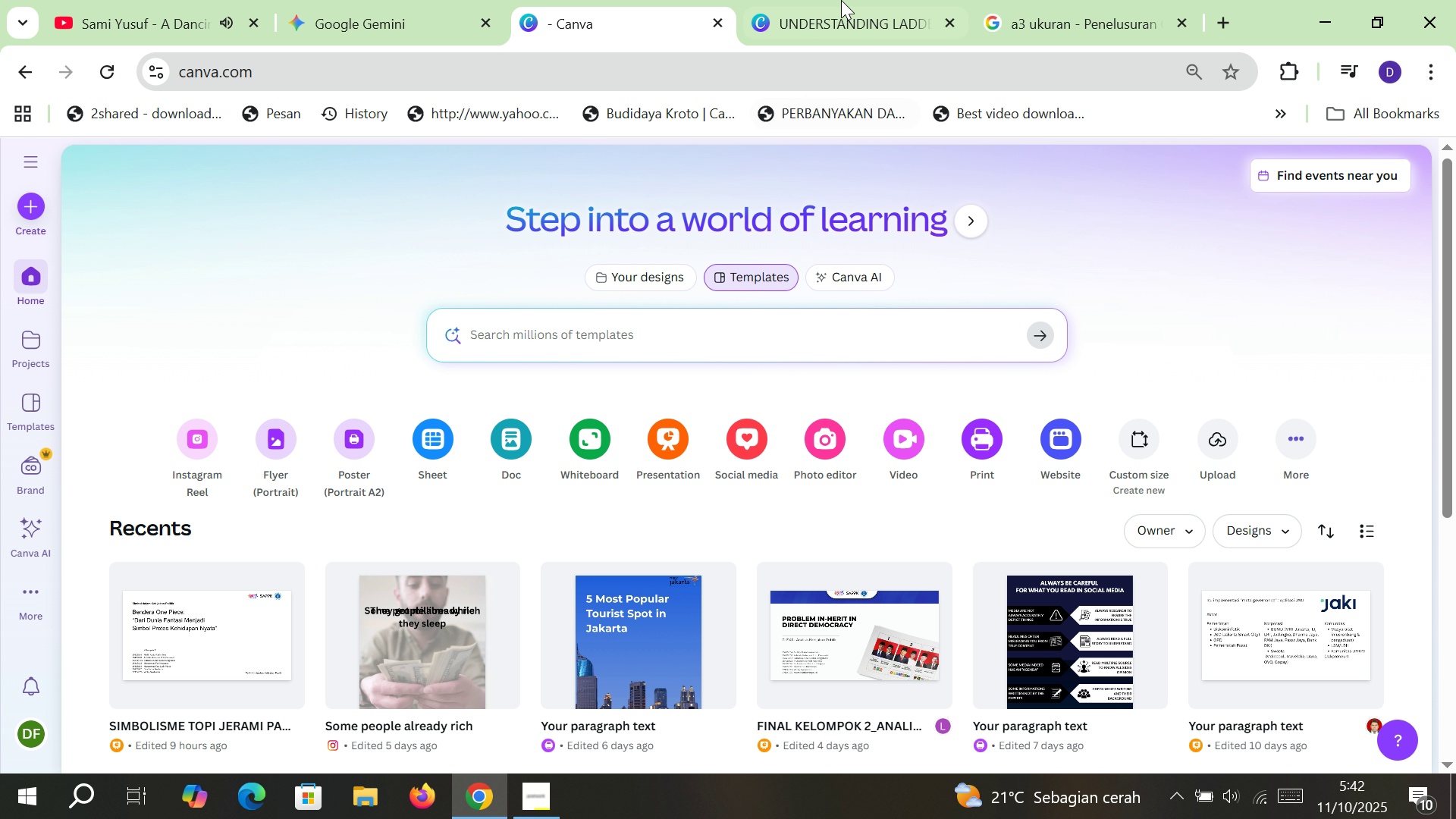 
left_click([841, 0])
 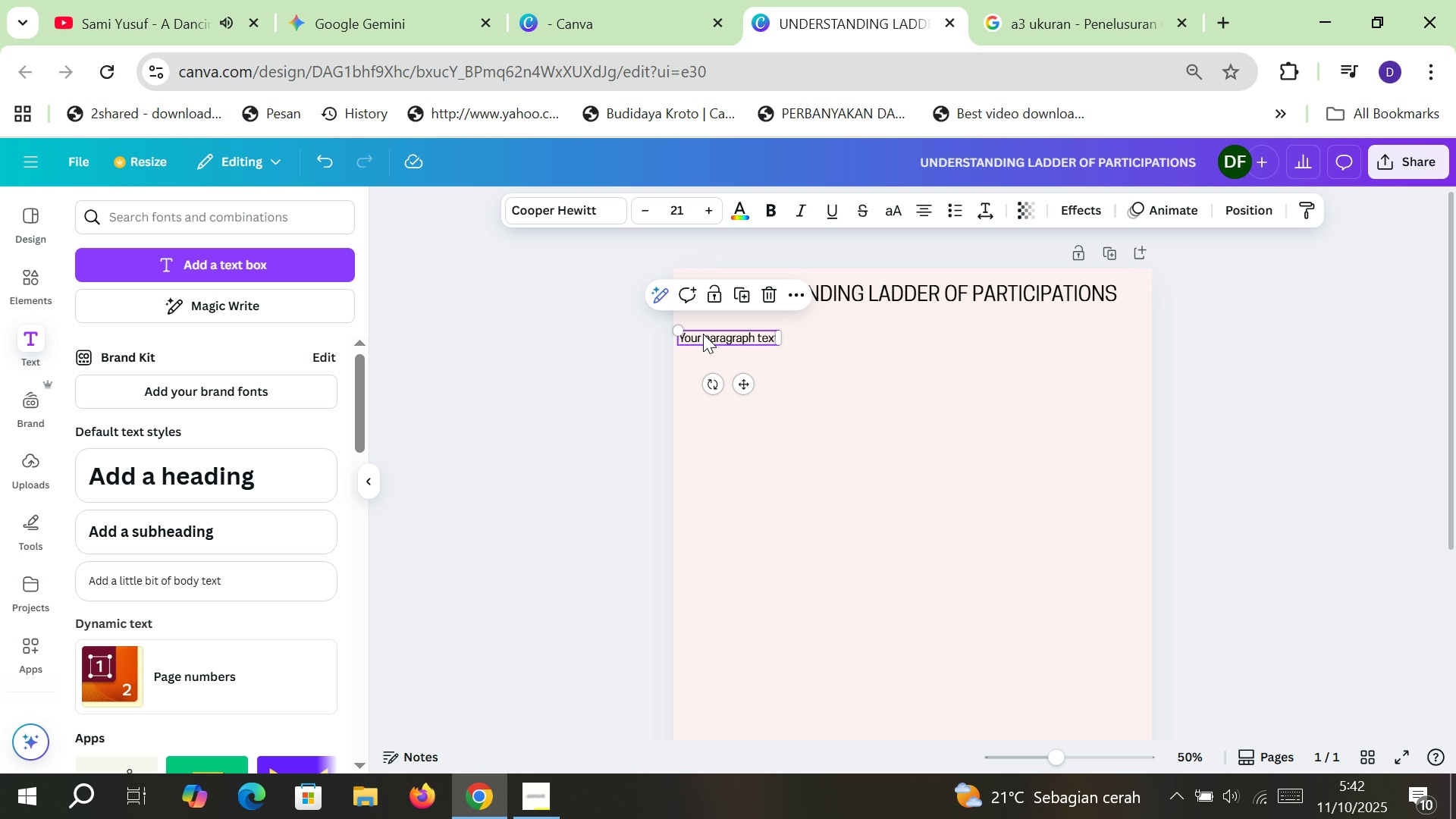 
double_click([703, 334])
 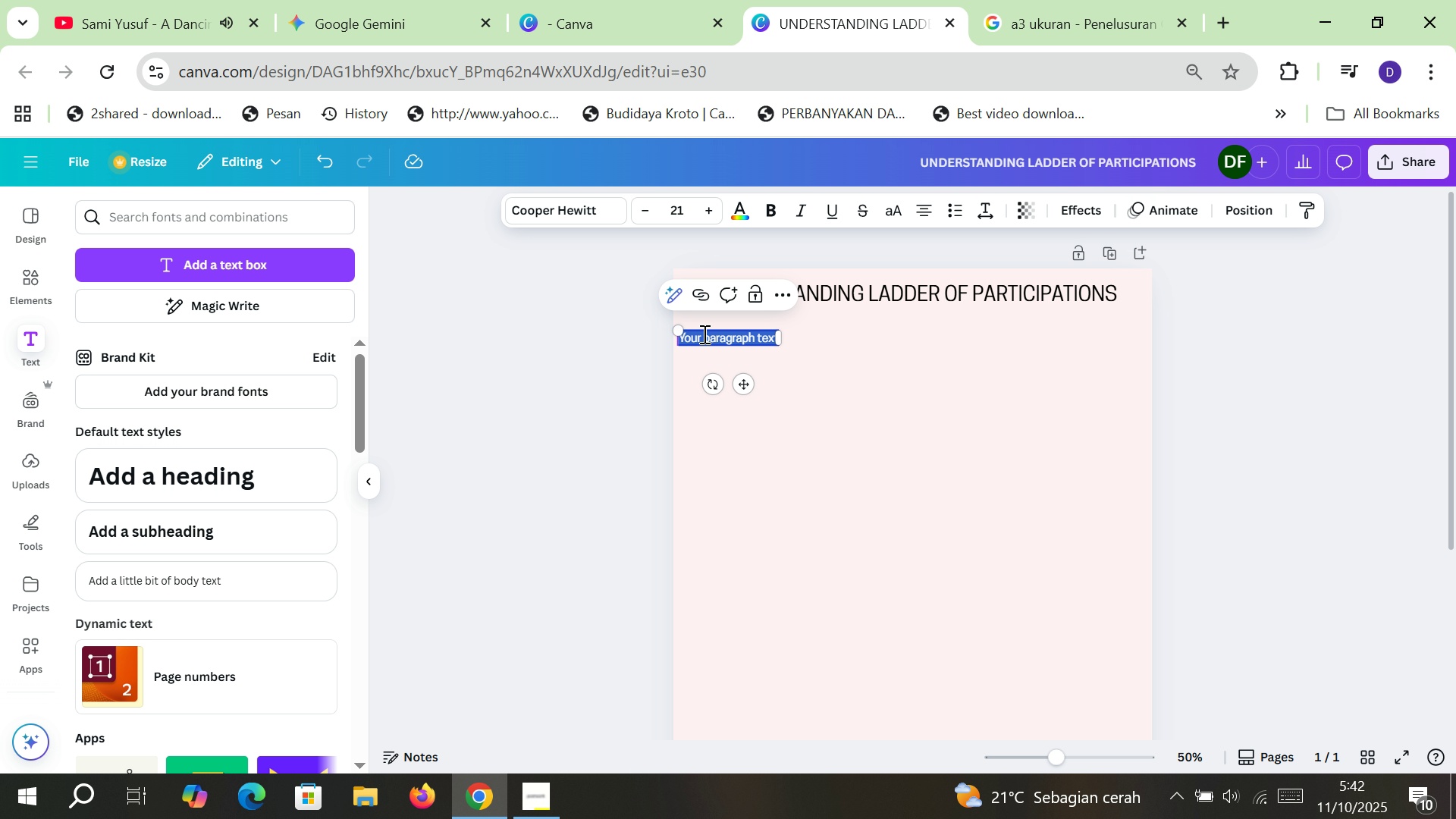 
key(Control+V)
 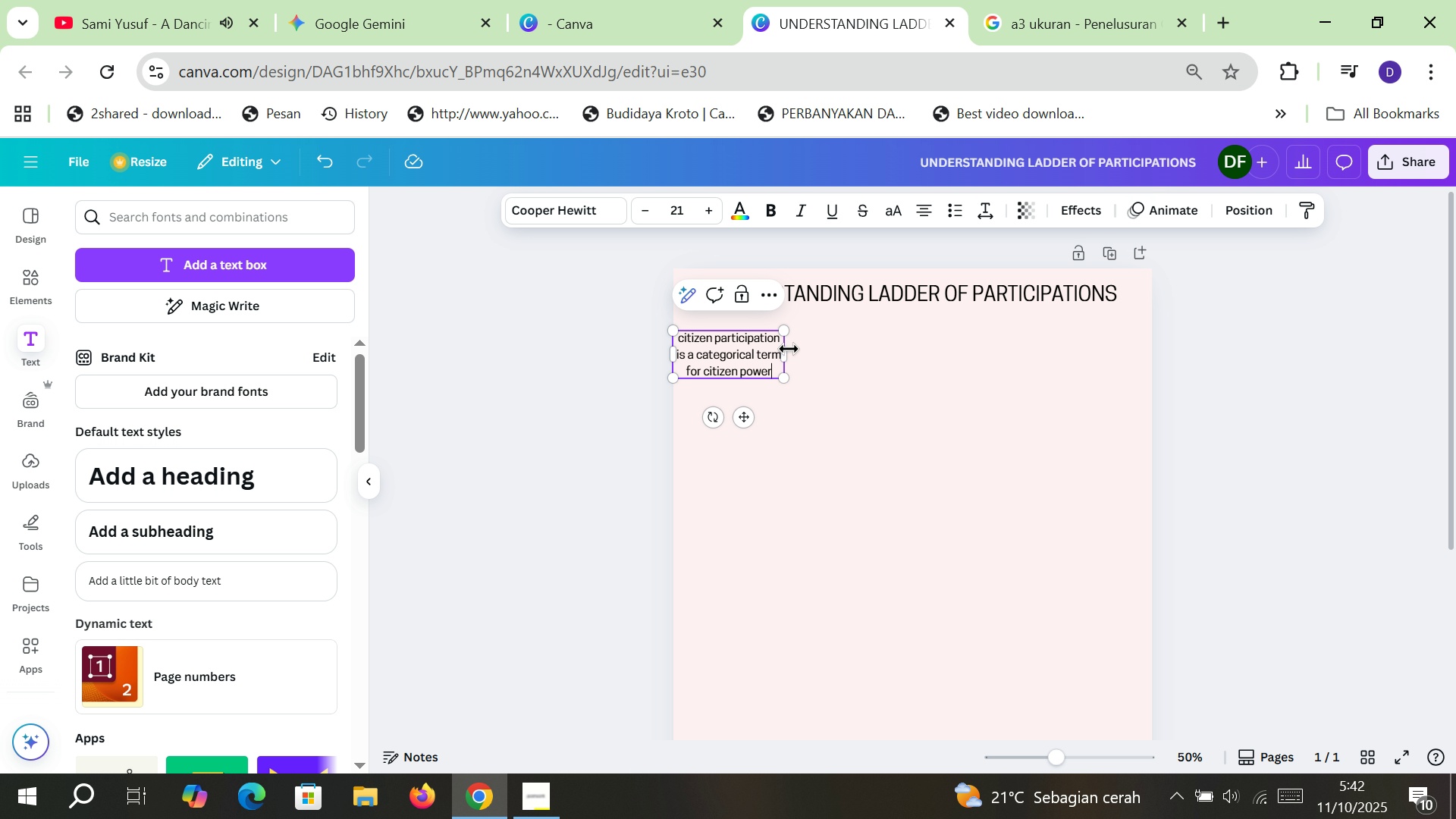 
left_click_drag(start_coordinate=[789, 349], to_coordinate=[992, 345])
 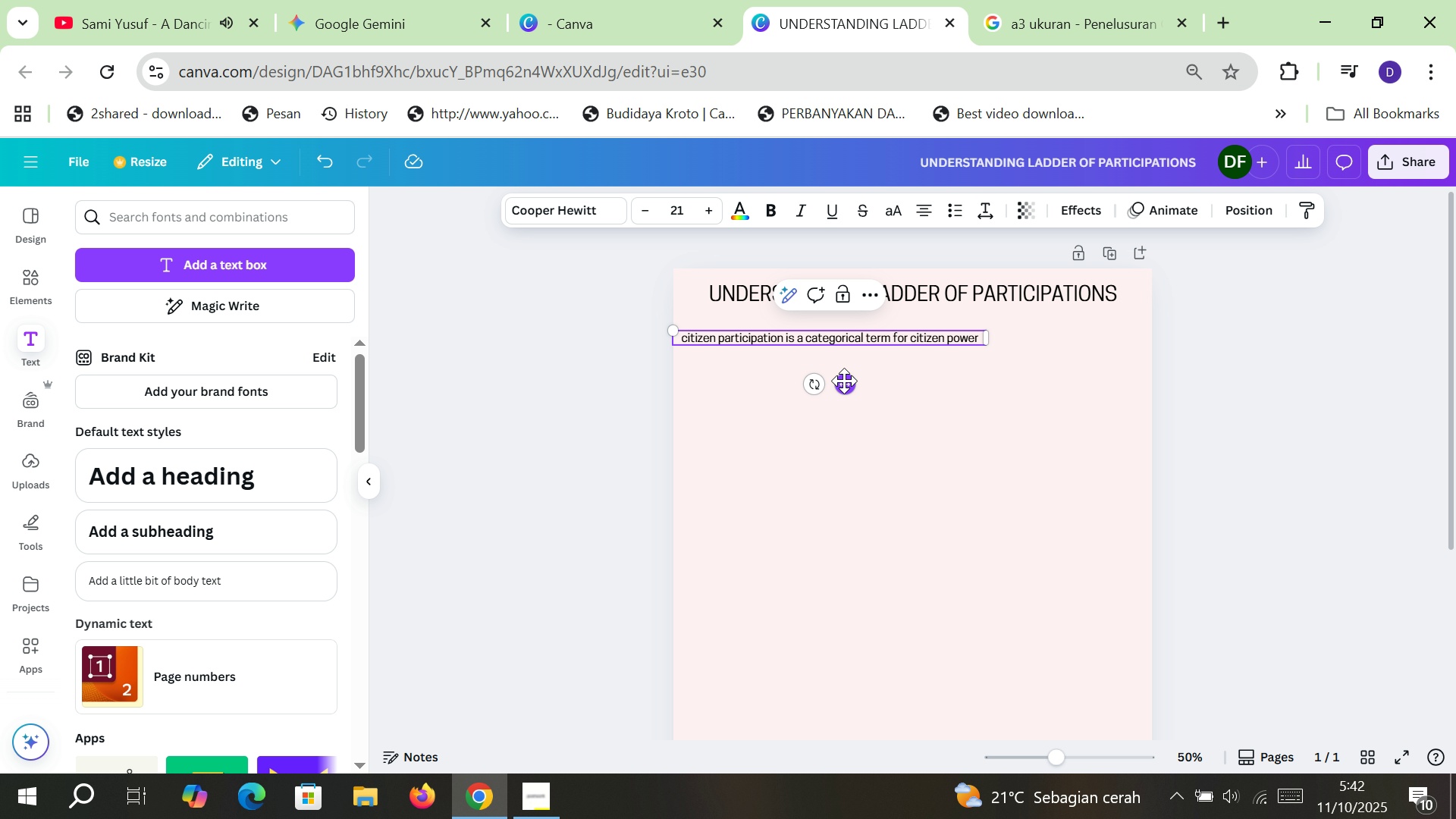 
left_click_drag(start_coordinate=[854, 381], to_coordinate=[879, 384])
 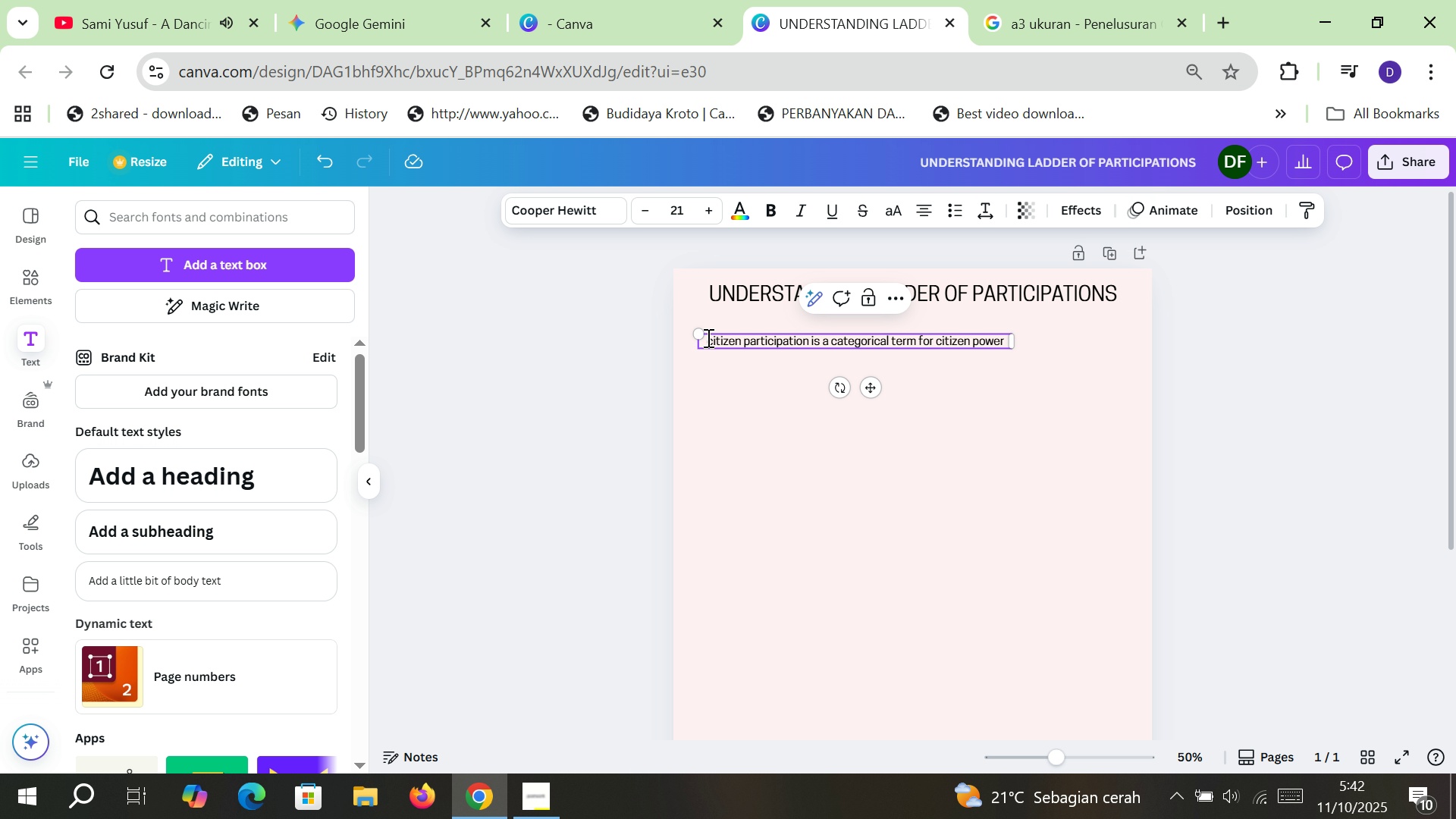 
left_click([707, 337])
 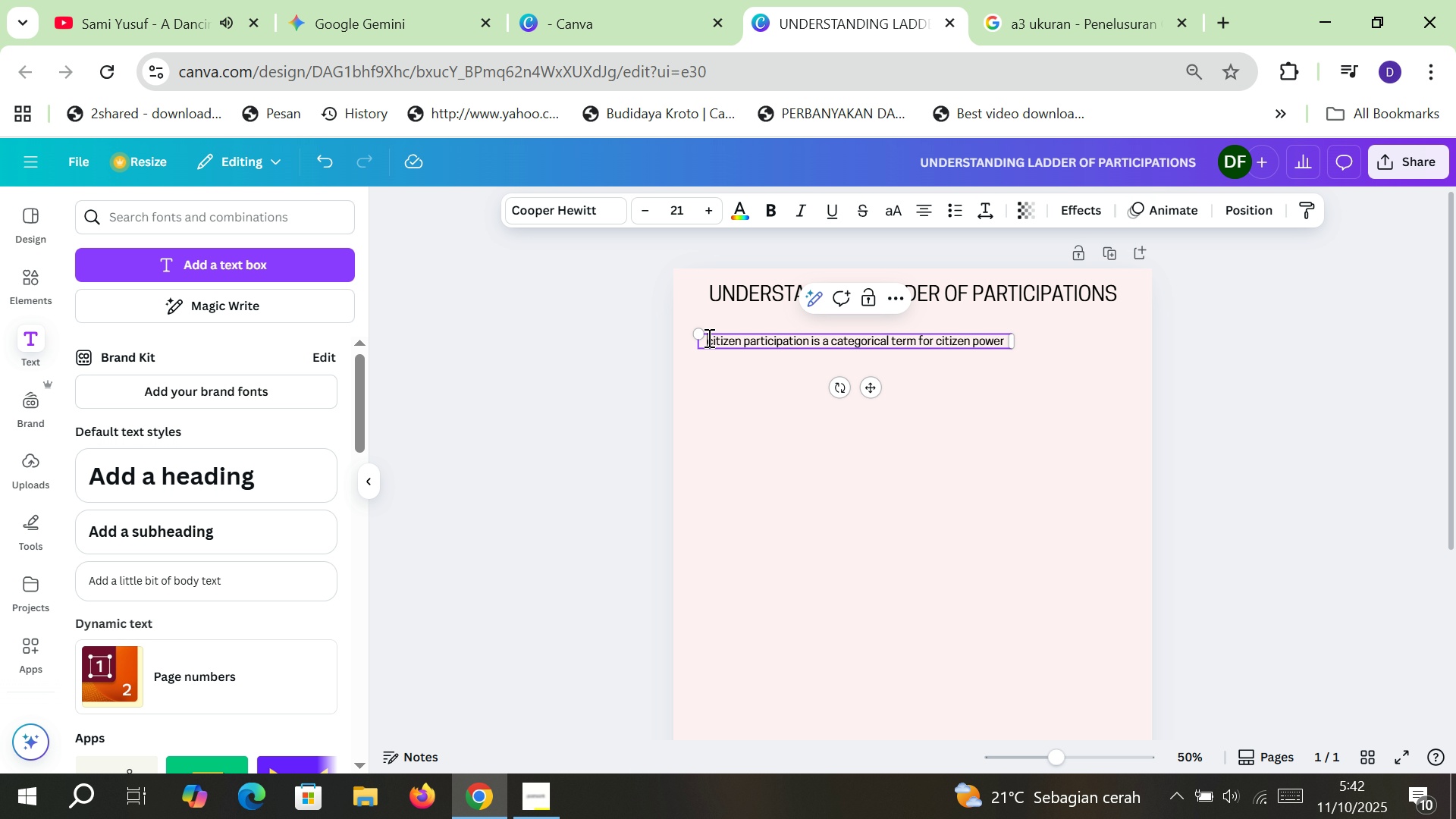 
key(Enter)
 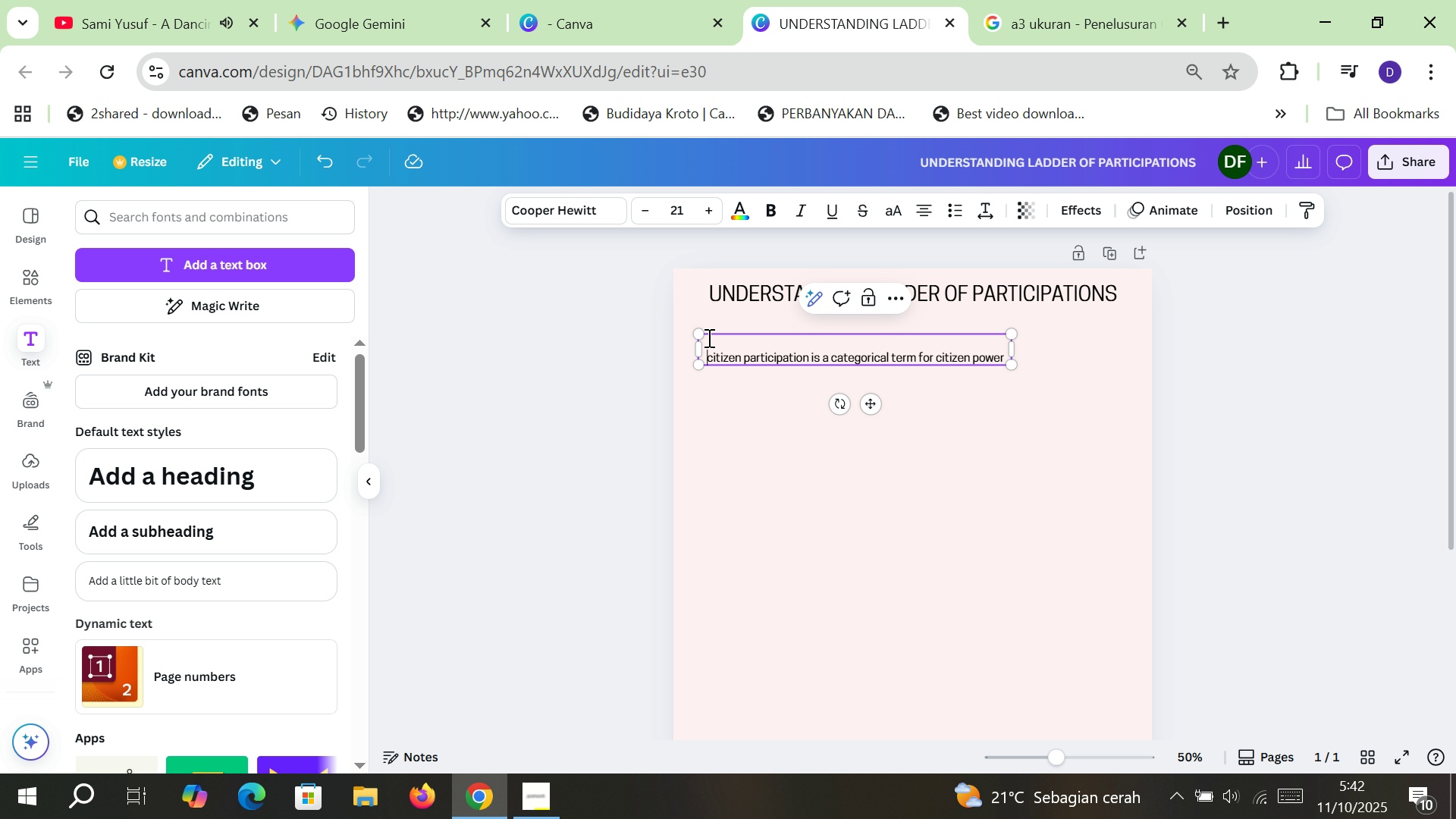 
left_click([708, 337])
 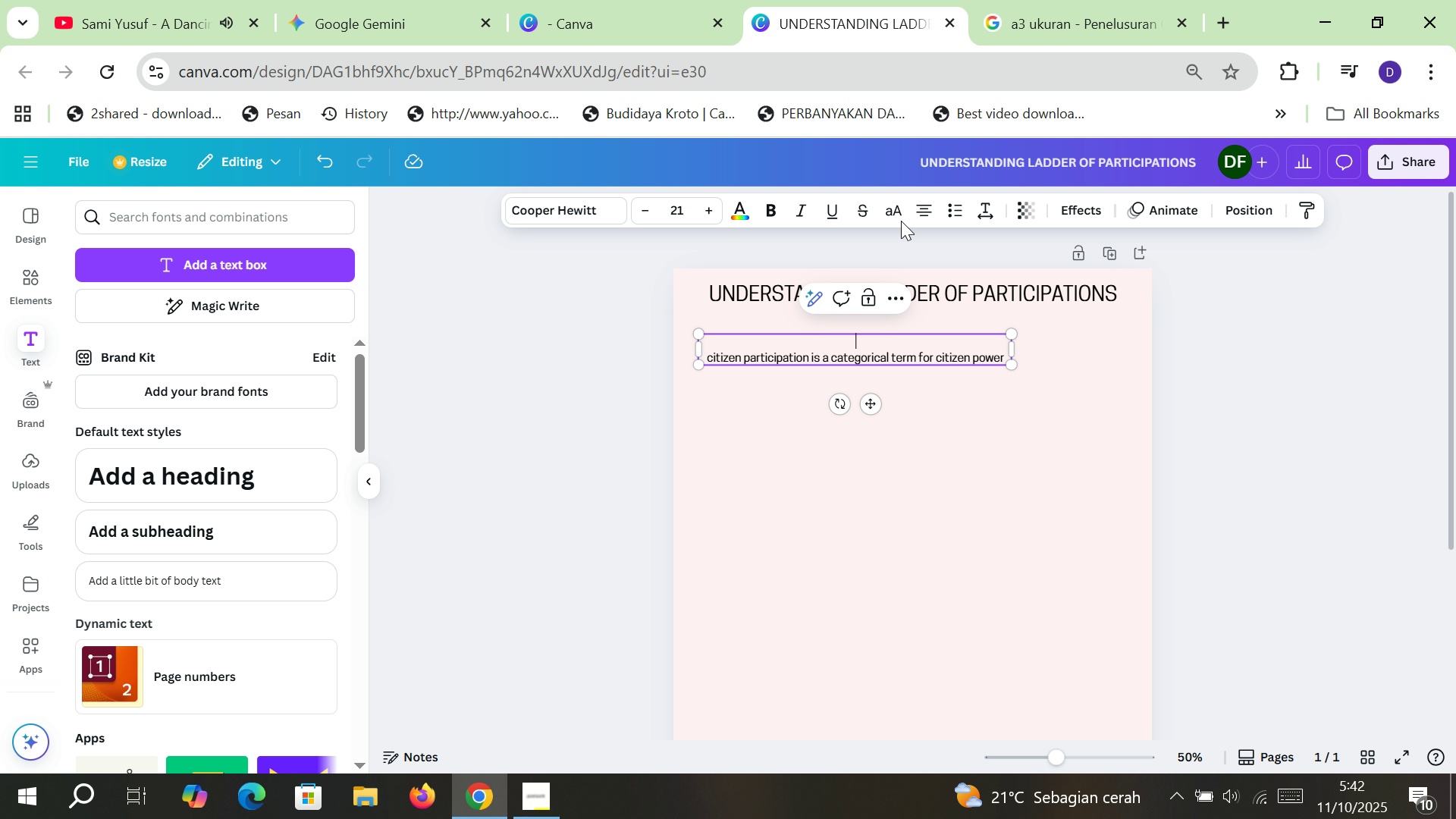 
left_click([930, 208])
 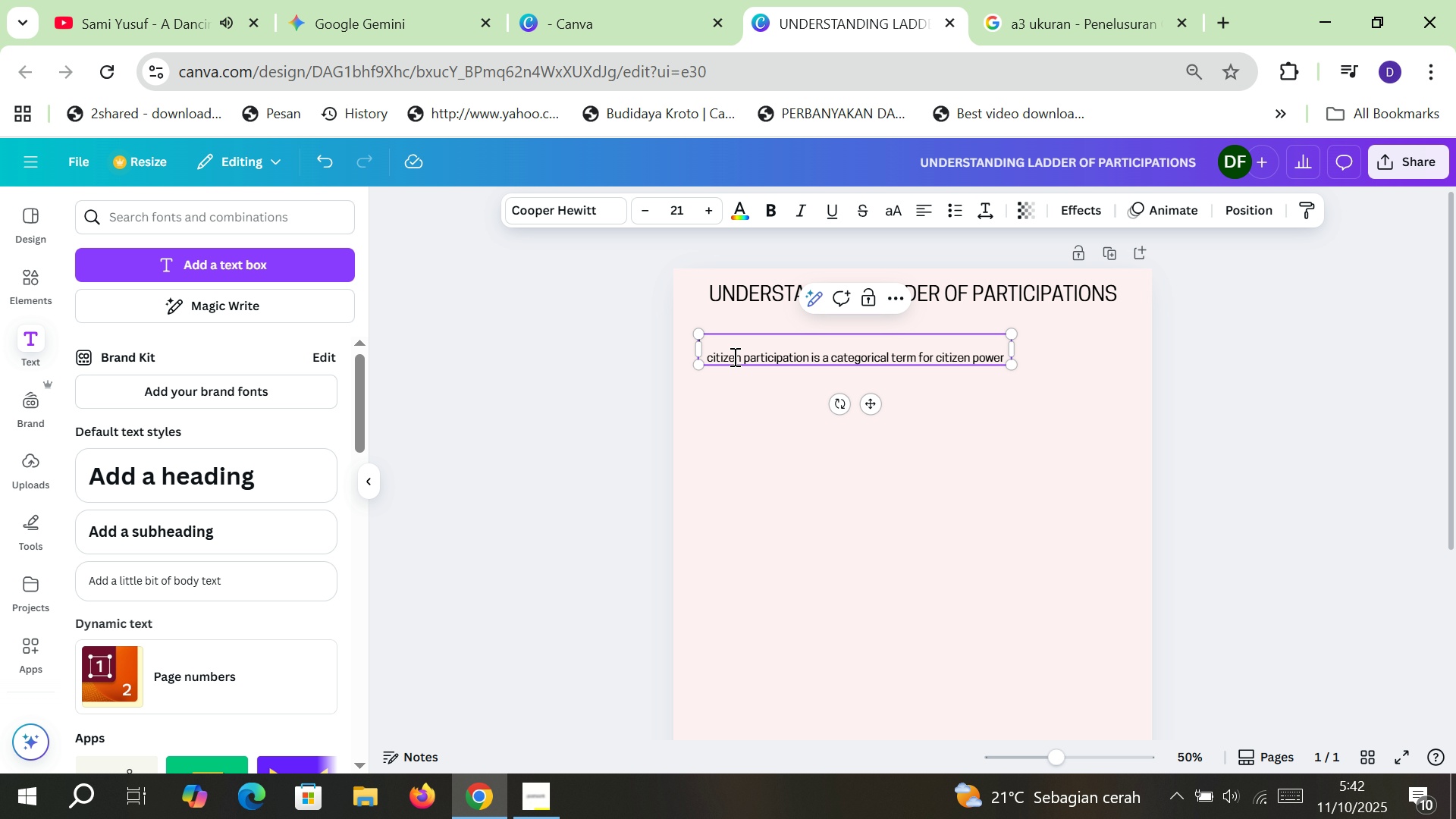 
type(mAINB)
key(Backspace)
key(Backspace)
key(Backspace)
key(Backspace)
key(Backspace)
type(Main Idea : )
 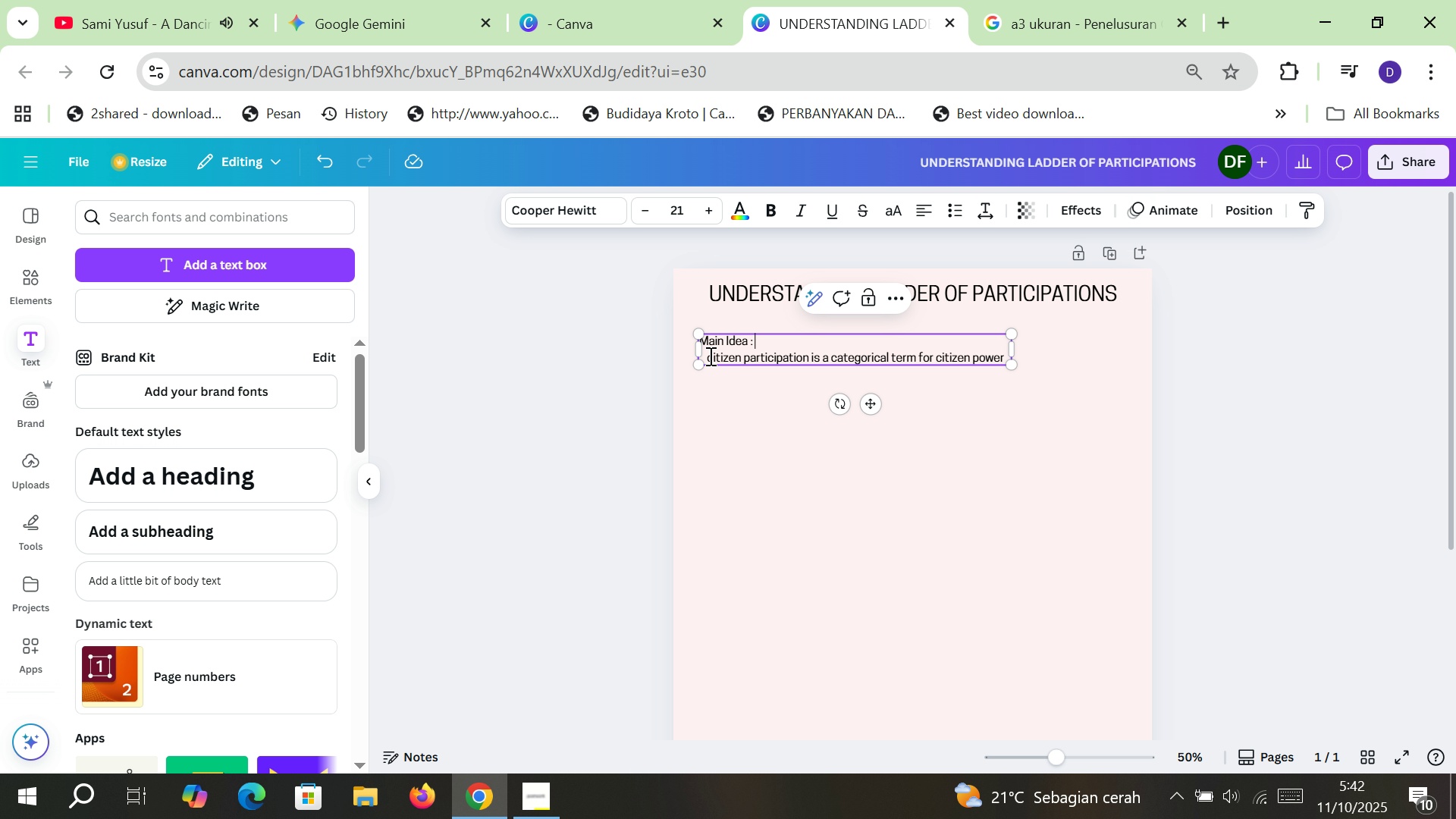 
left_click([709, 354])
 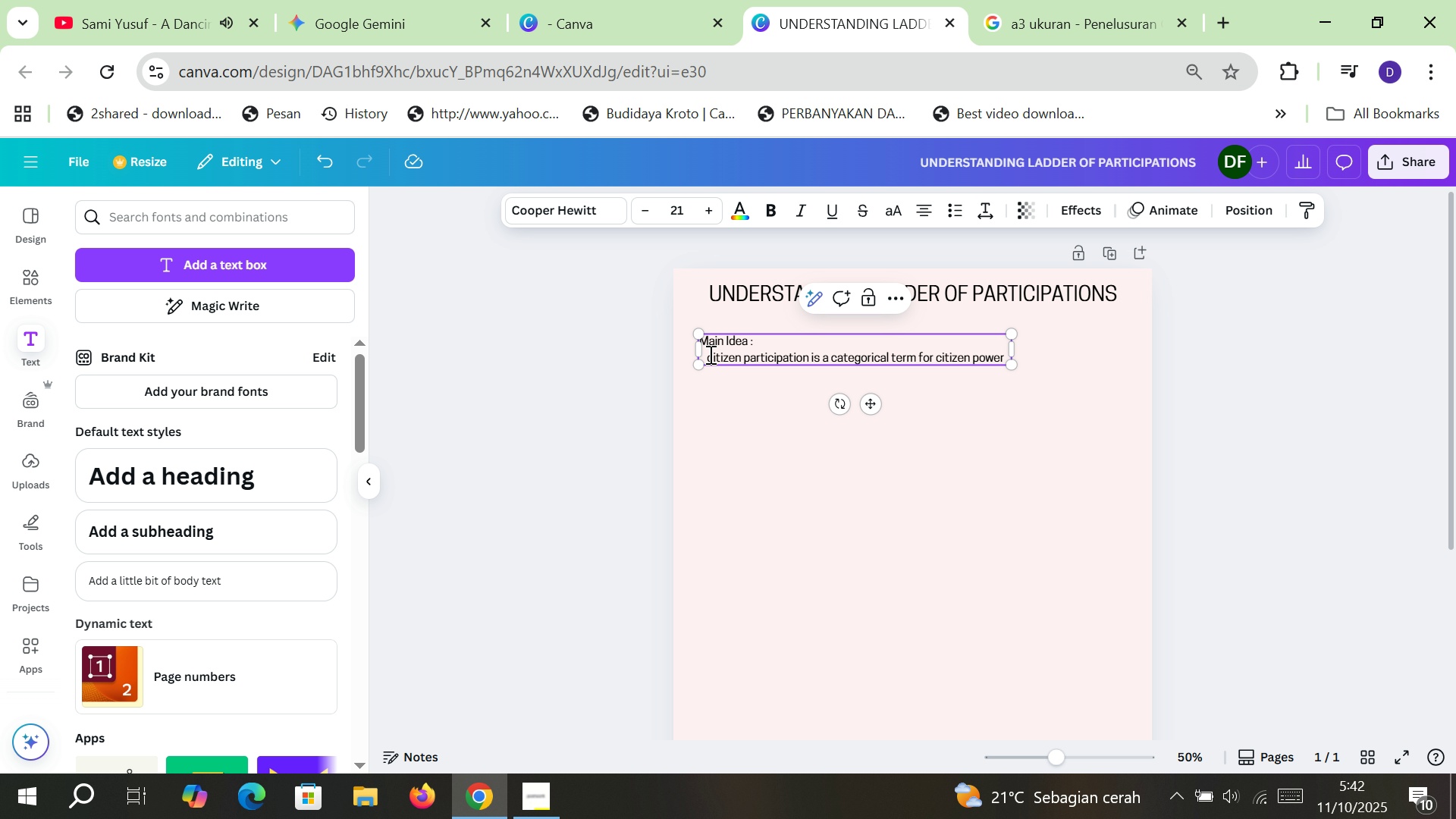 
key(Backspace)
 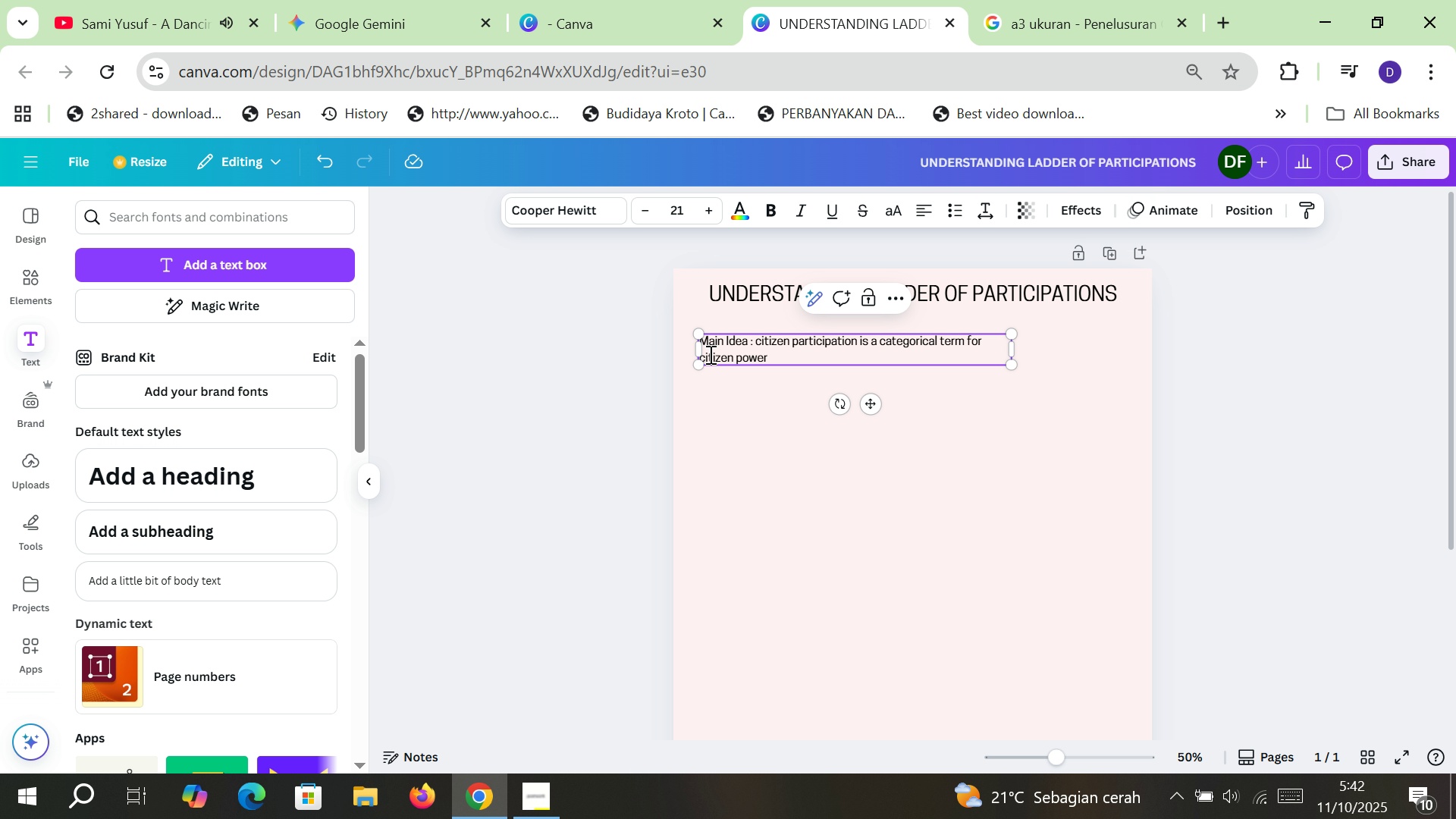 
key(Enter)
 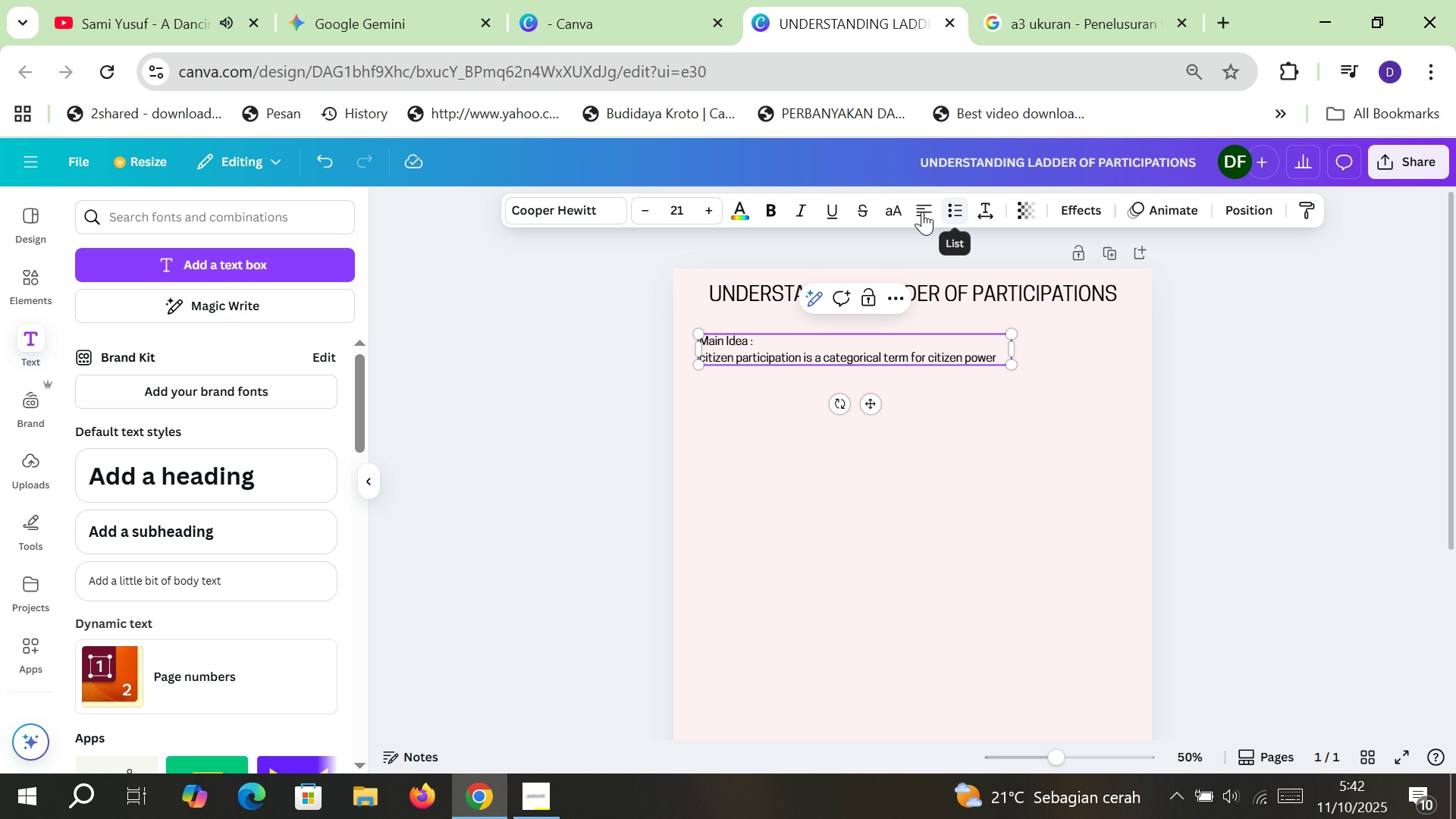 
left_click([948, 212])
 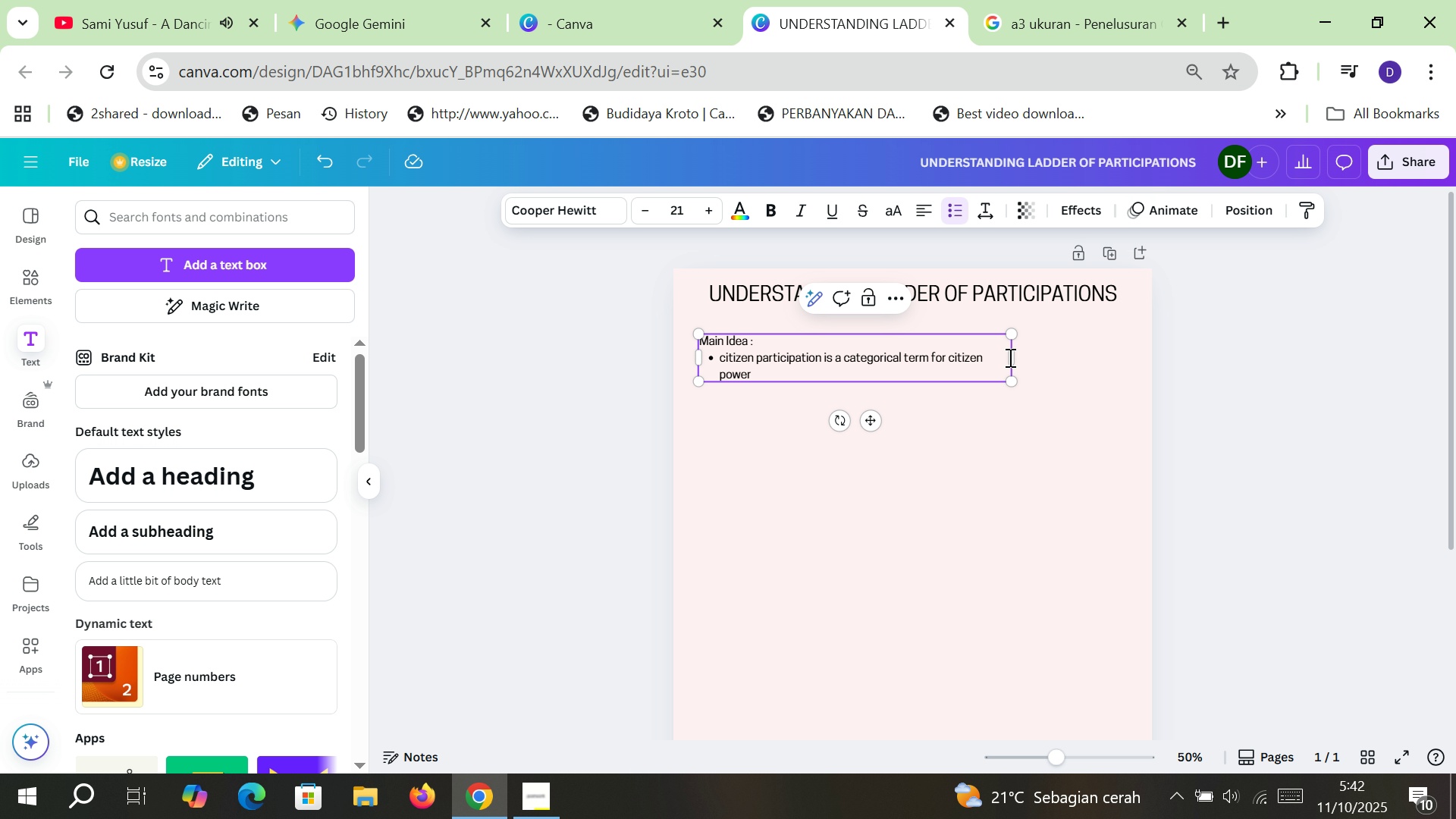 
left_click_drag(start_coordinate=[1012, 356], to_coordinate=[1115, 354])
 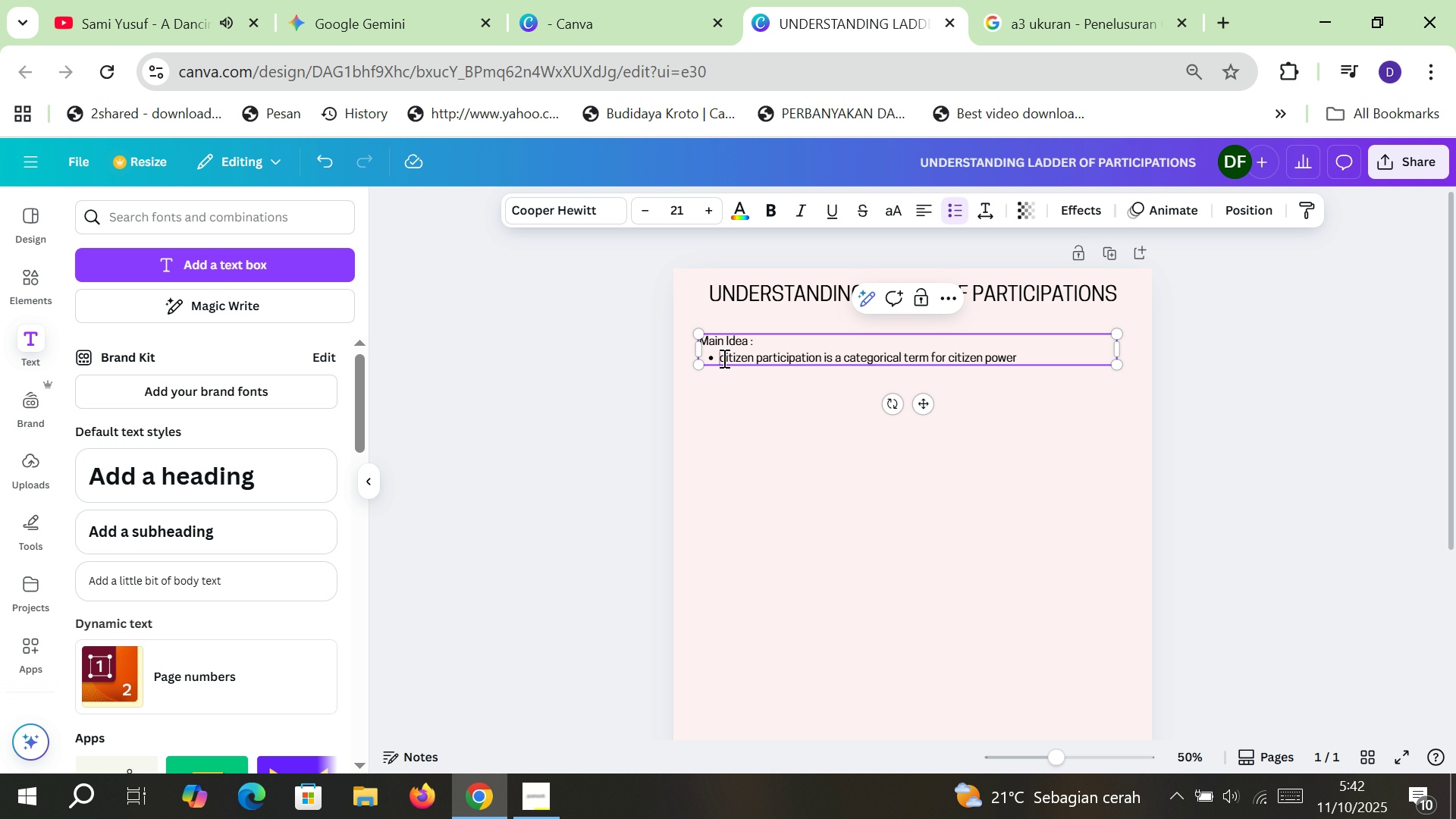 
key(Delete)
 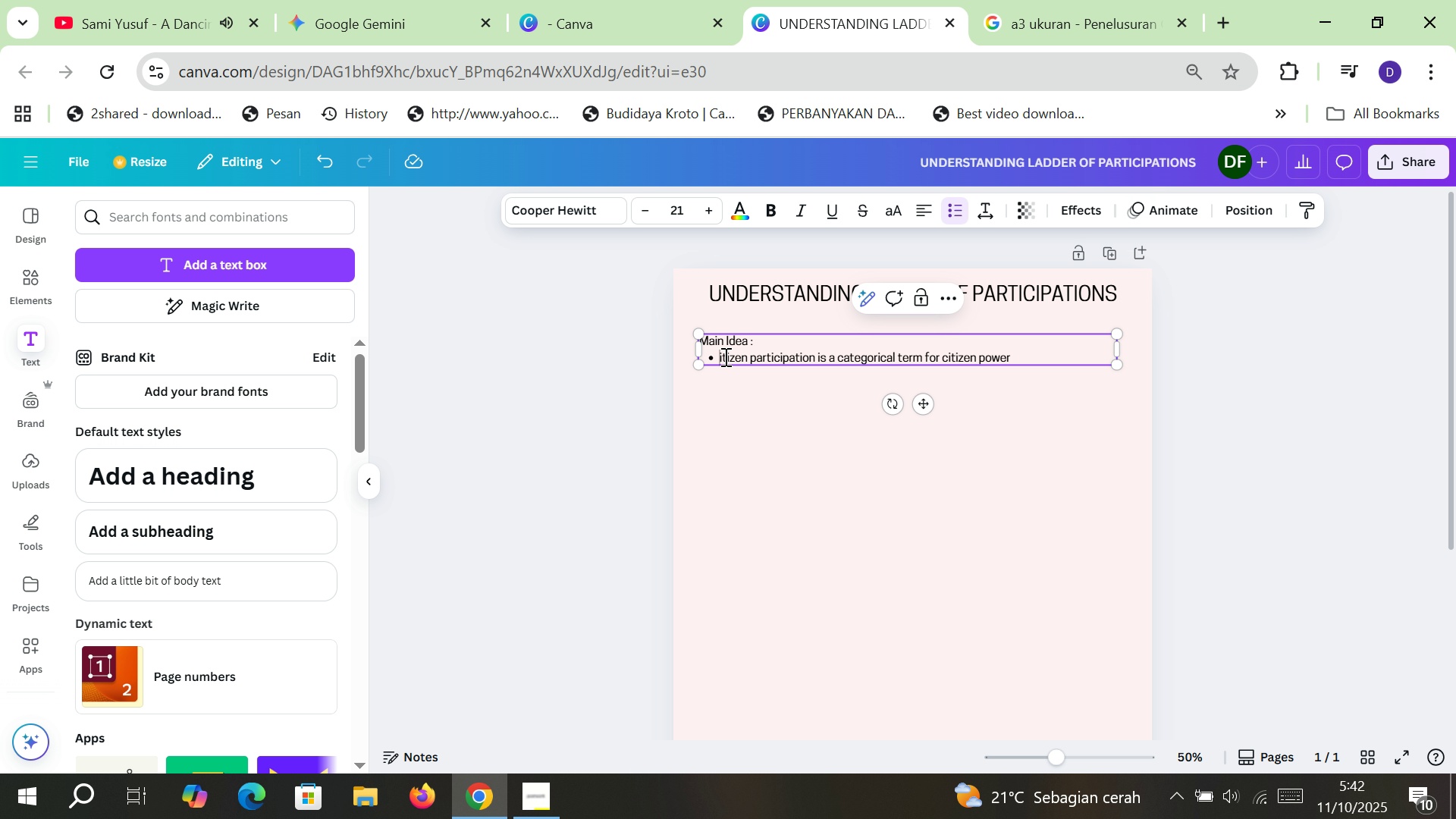 
key(CapsLock)
 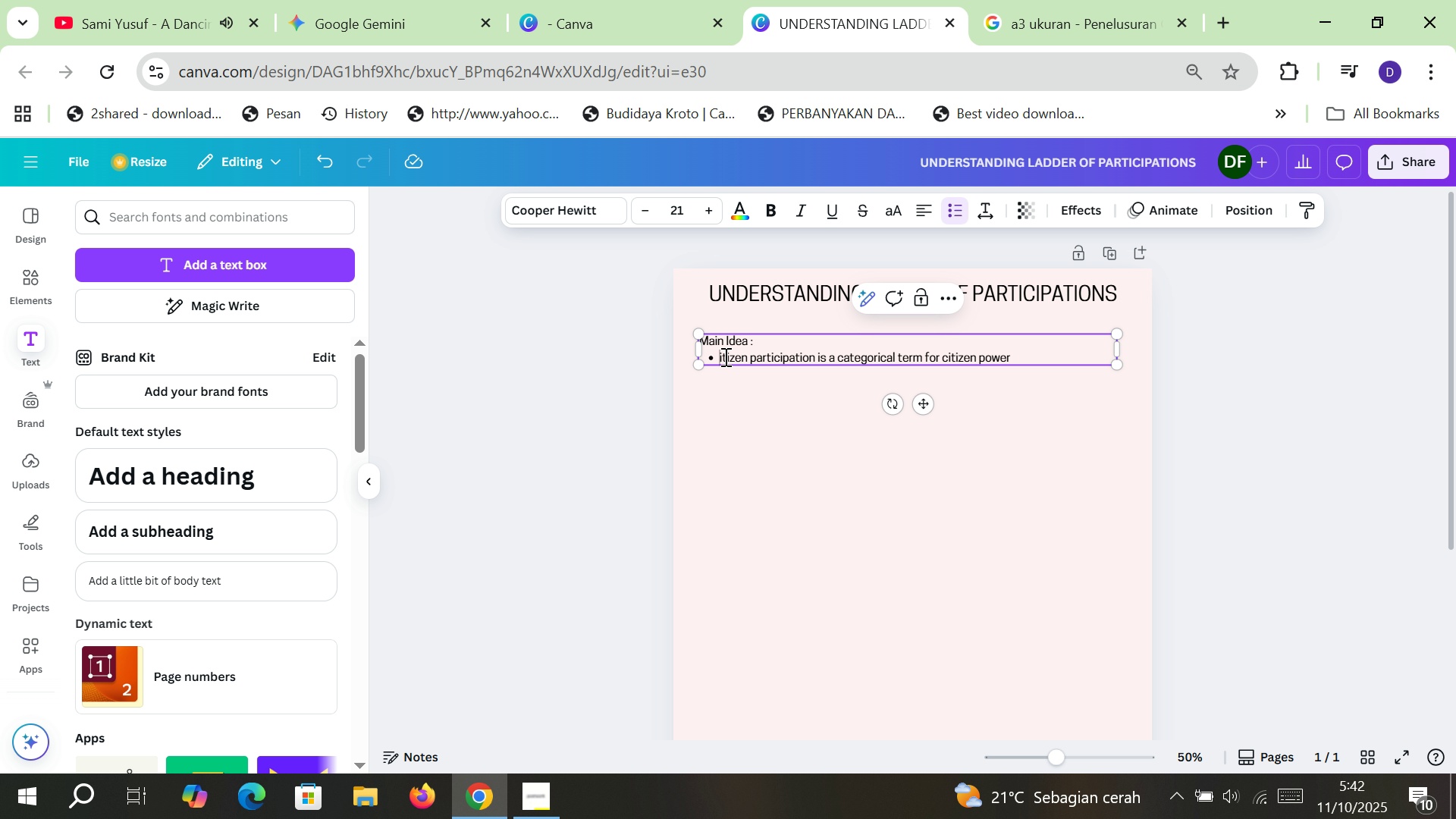 
key(C)
 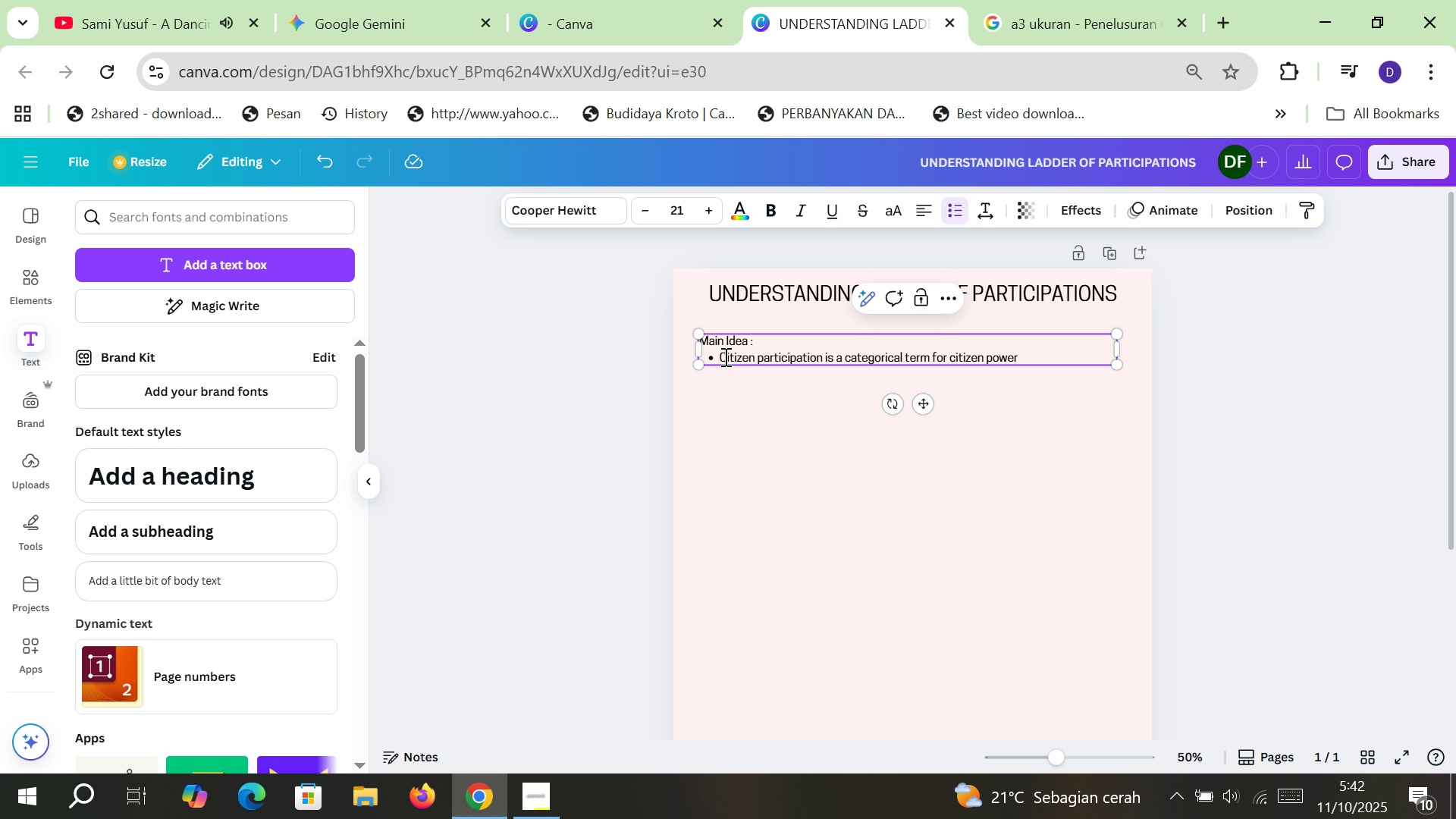 
key(CapsLock)
 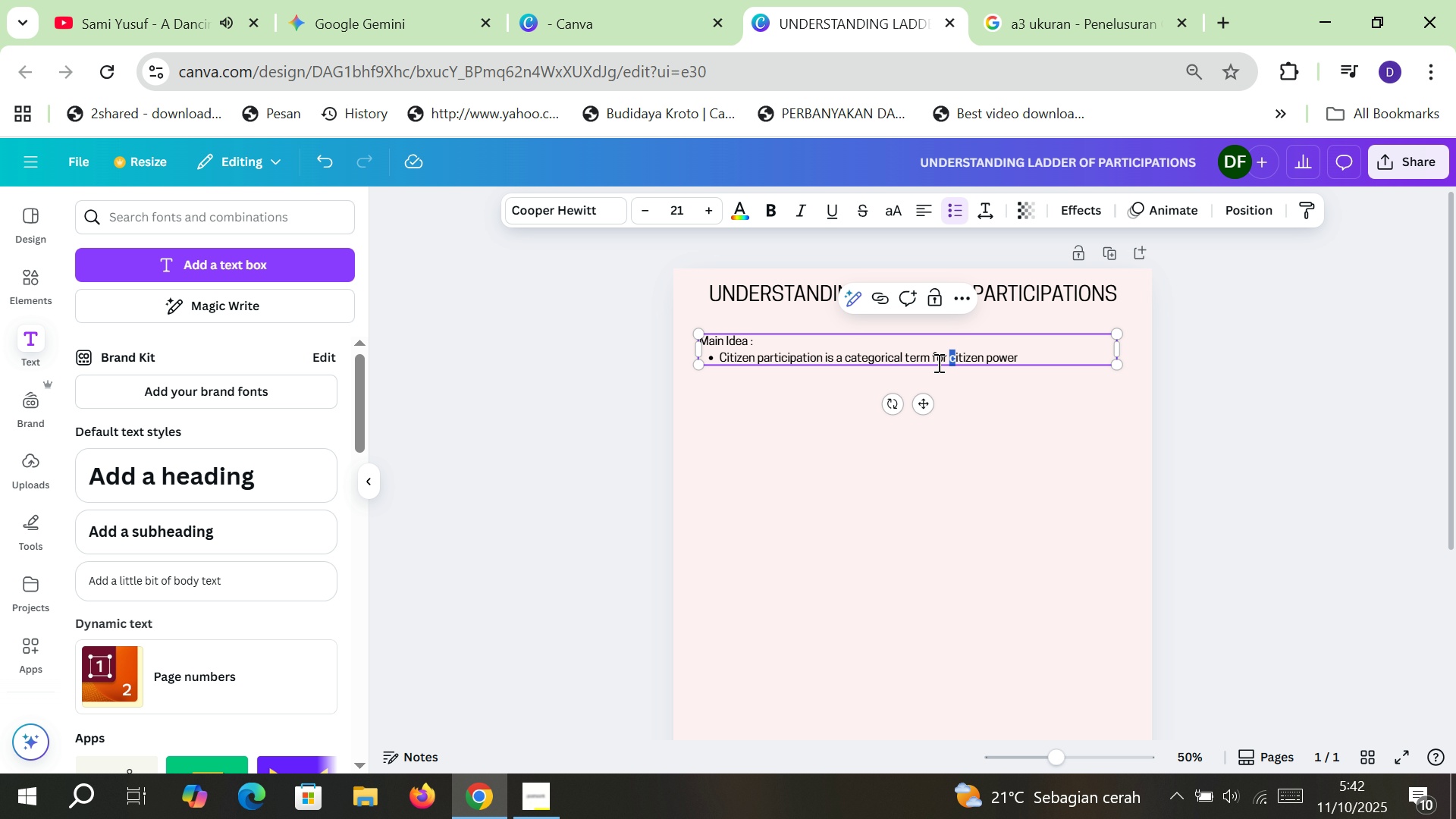 
left_click_drag(start_coordinate=[821, 357], to_coordinate=[720, 358])
 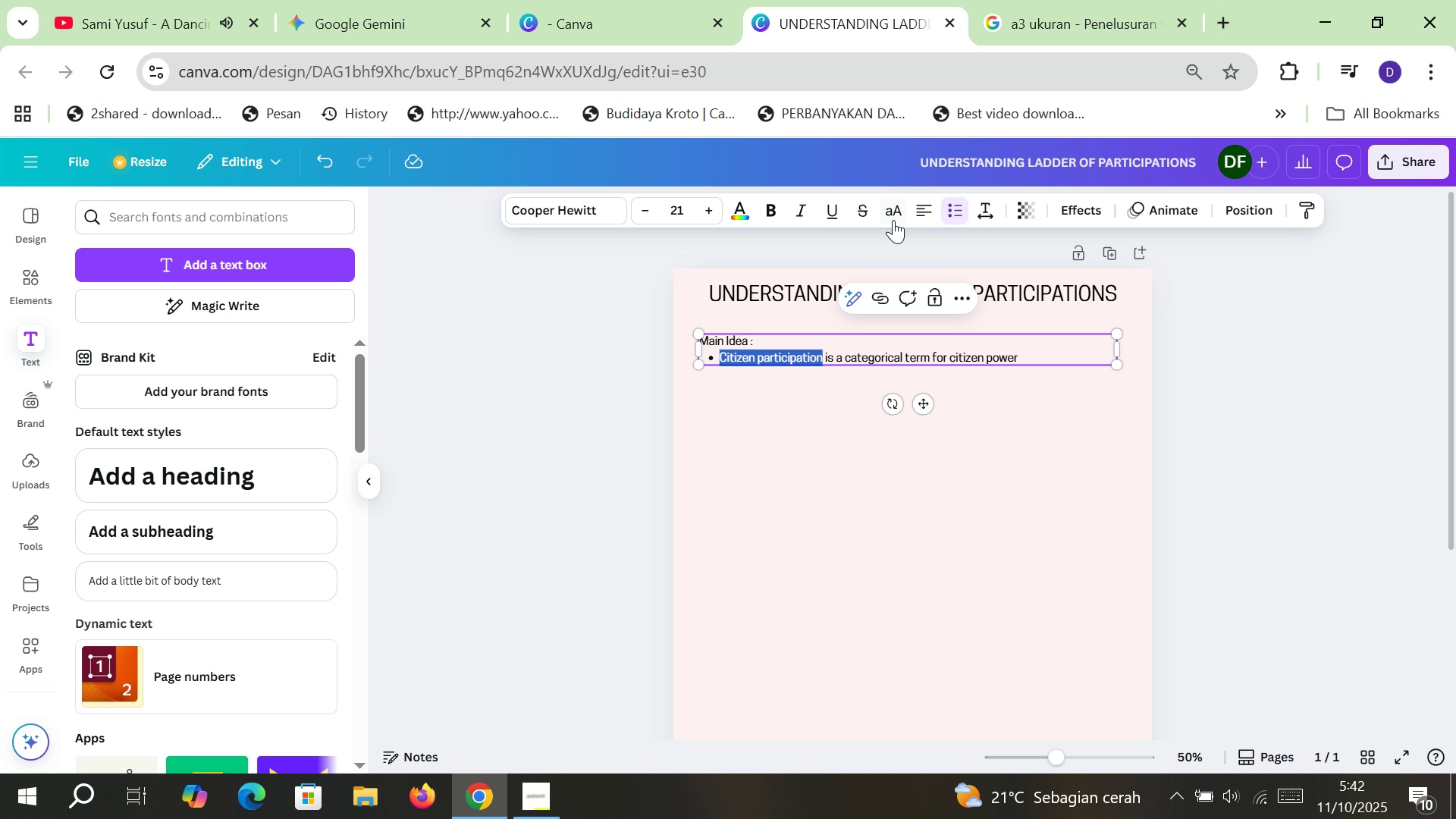 
left_click([893, 220])
 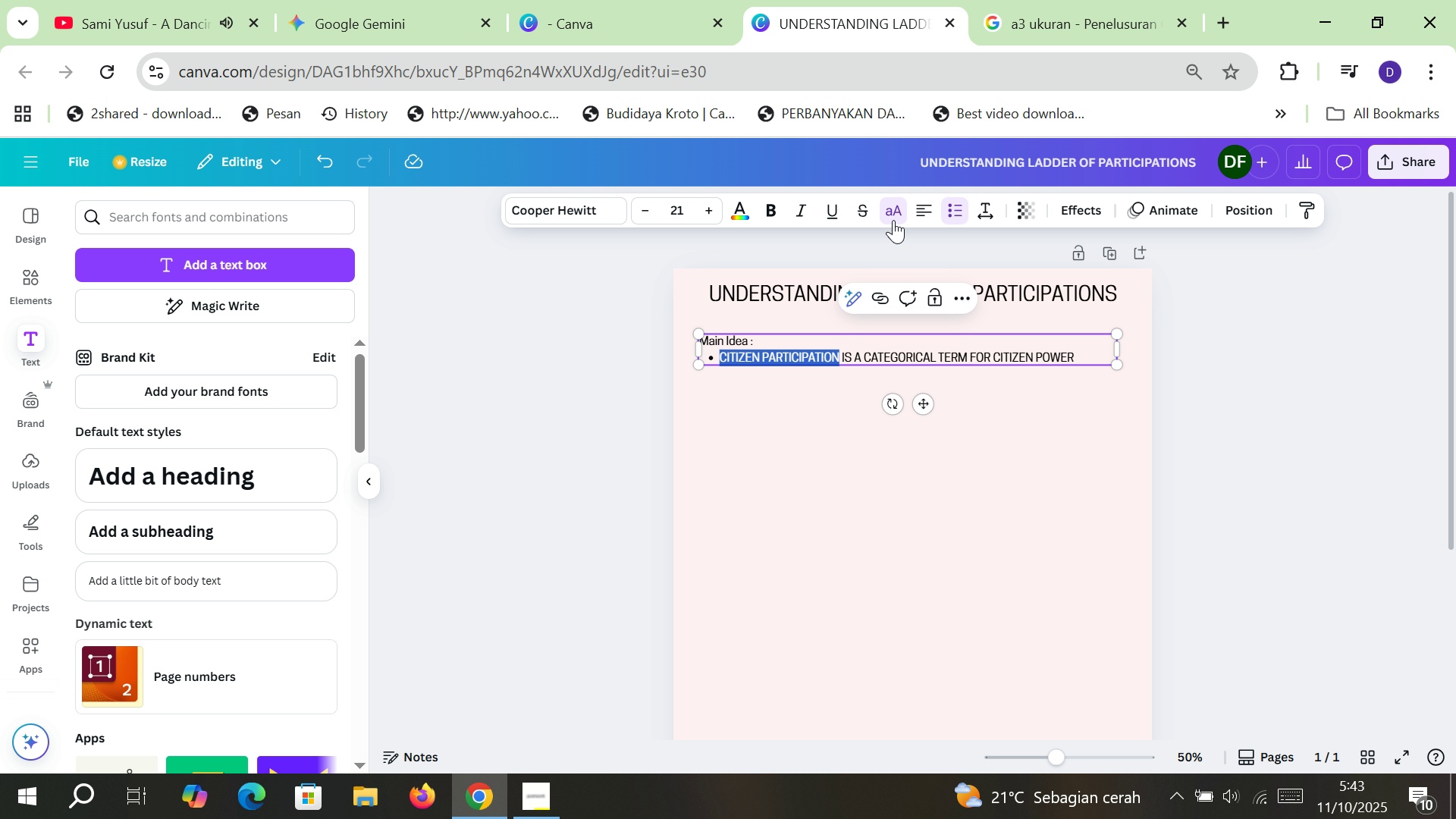 
left_click([893, 220])
 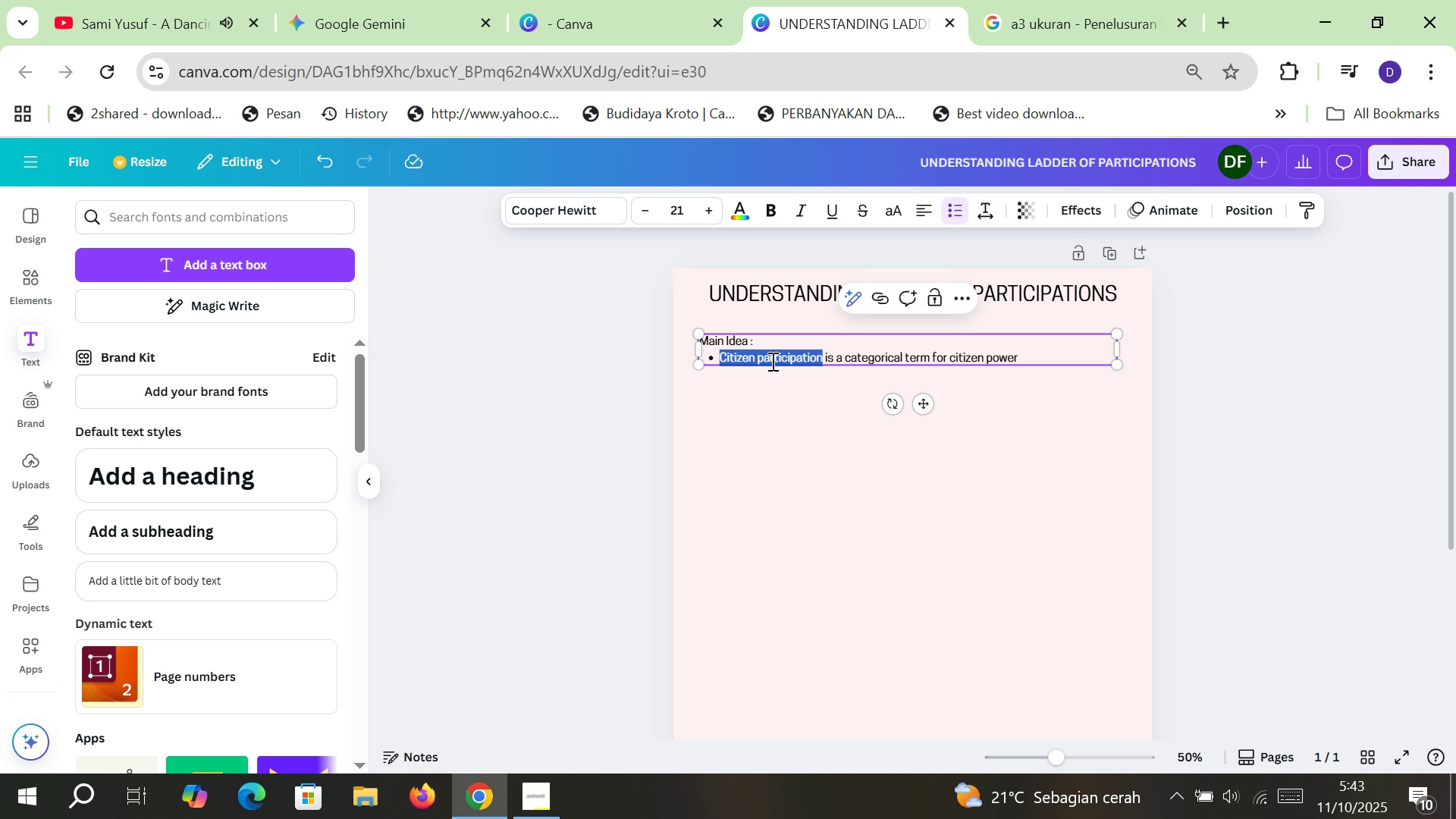 
left_click([764, 355])
 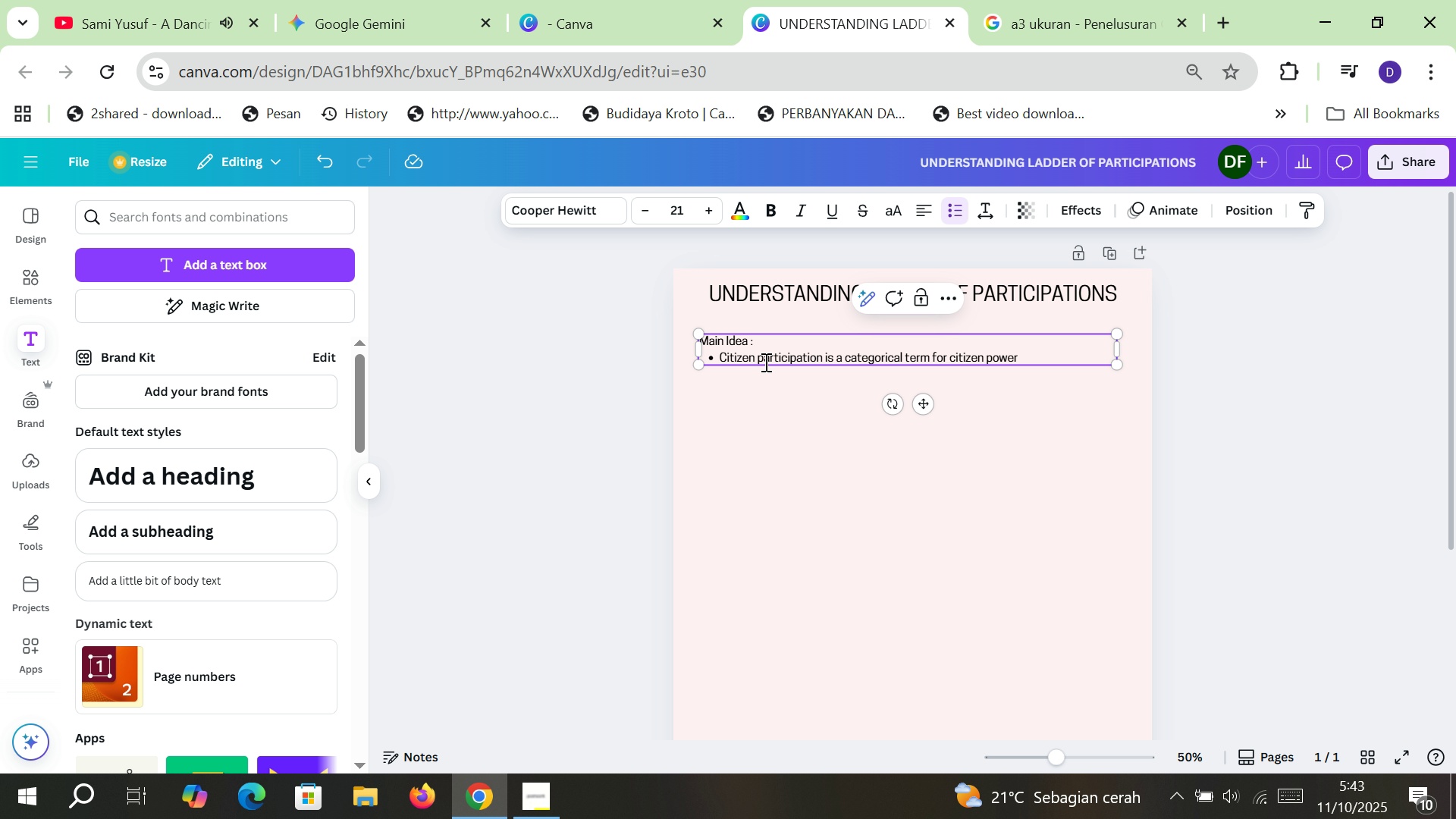 
key(Backspace)
 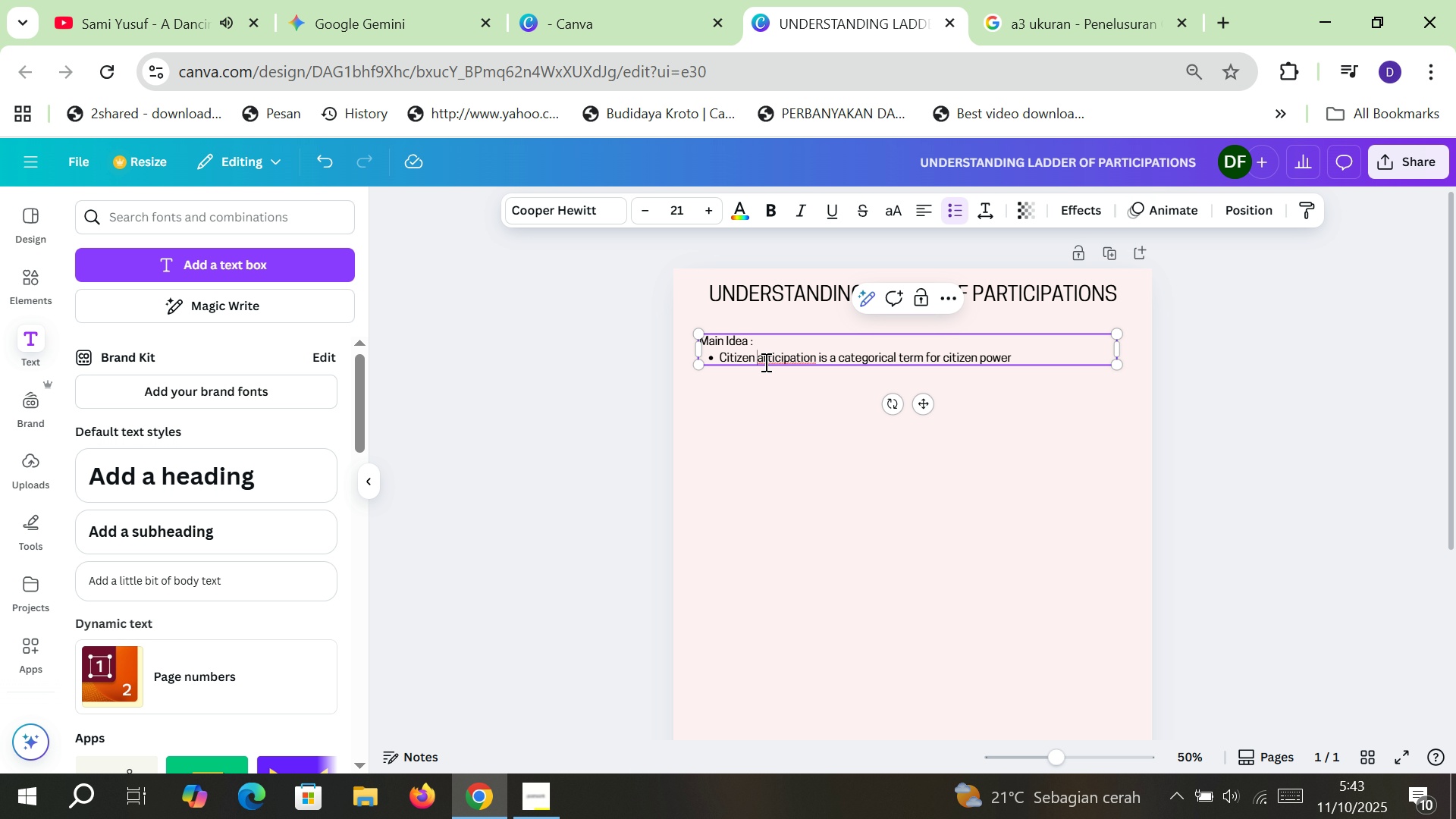 
key(CapsLock)
 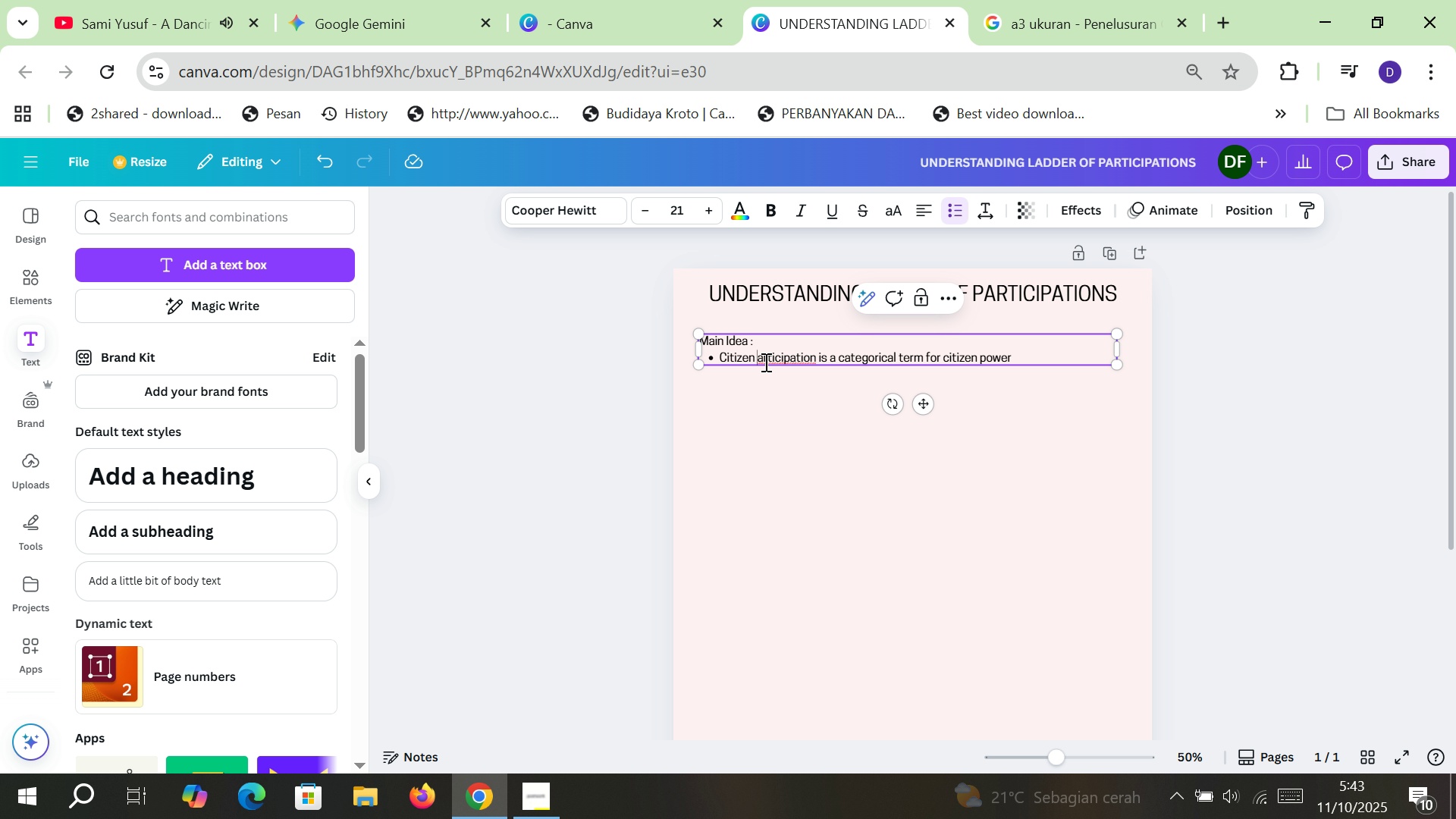 
key(P)
 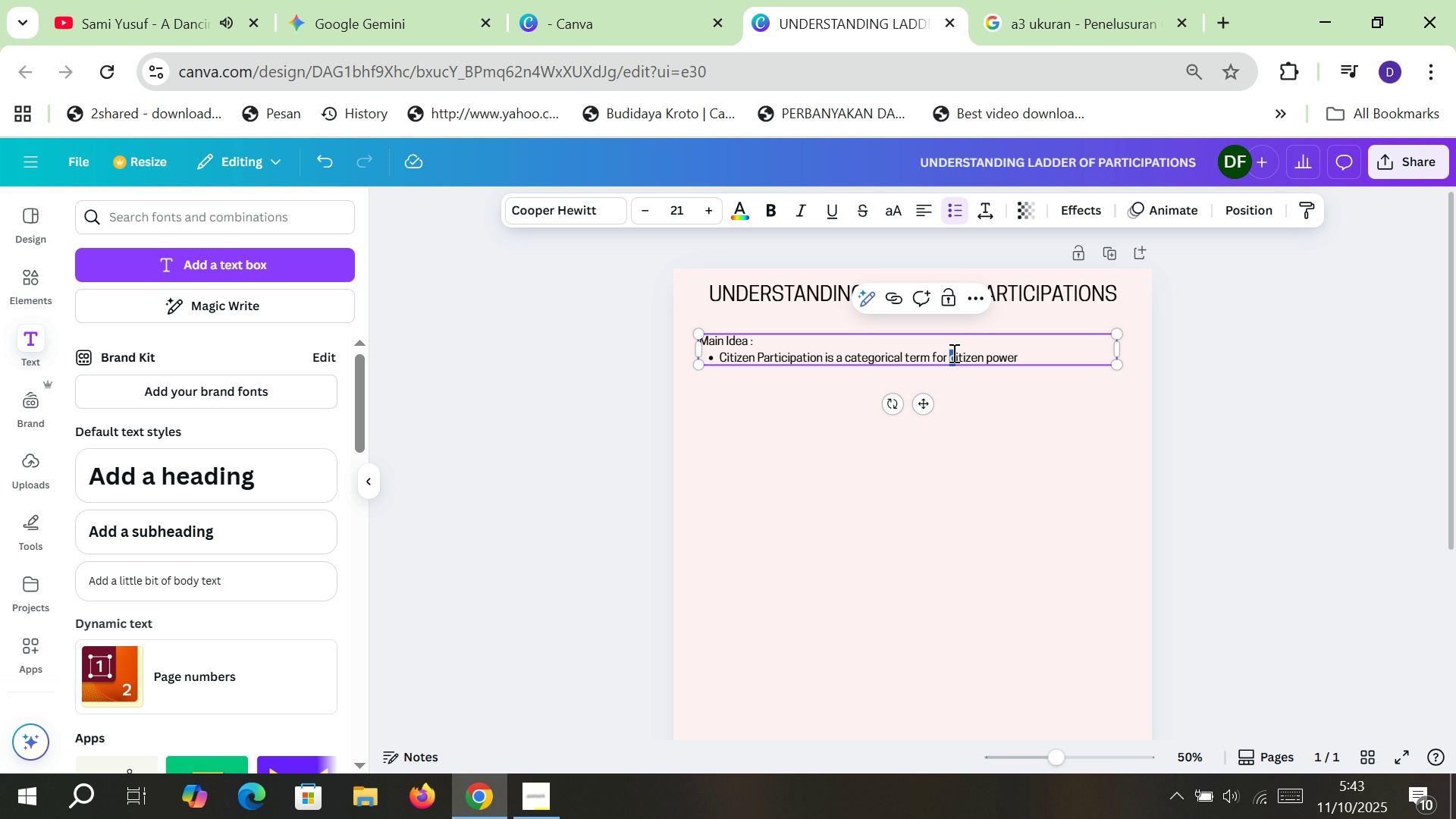 
type(CP)
 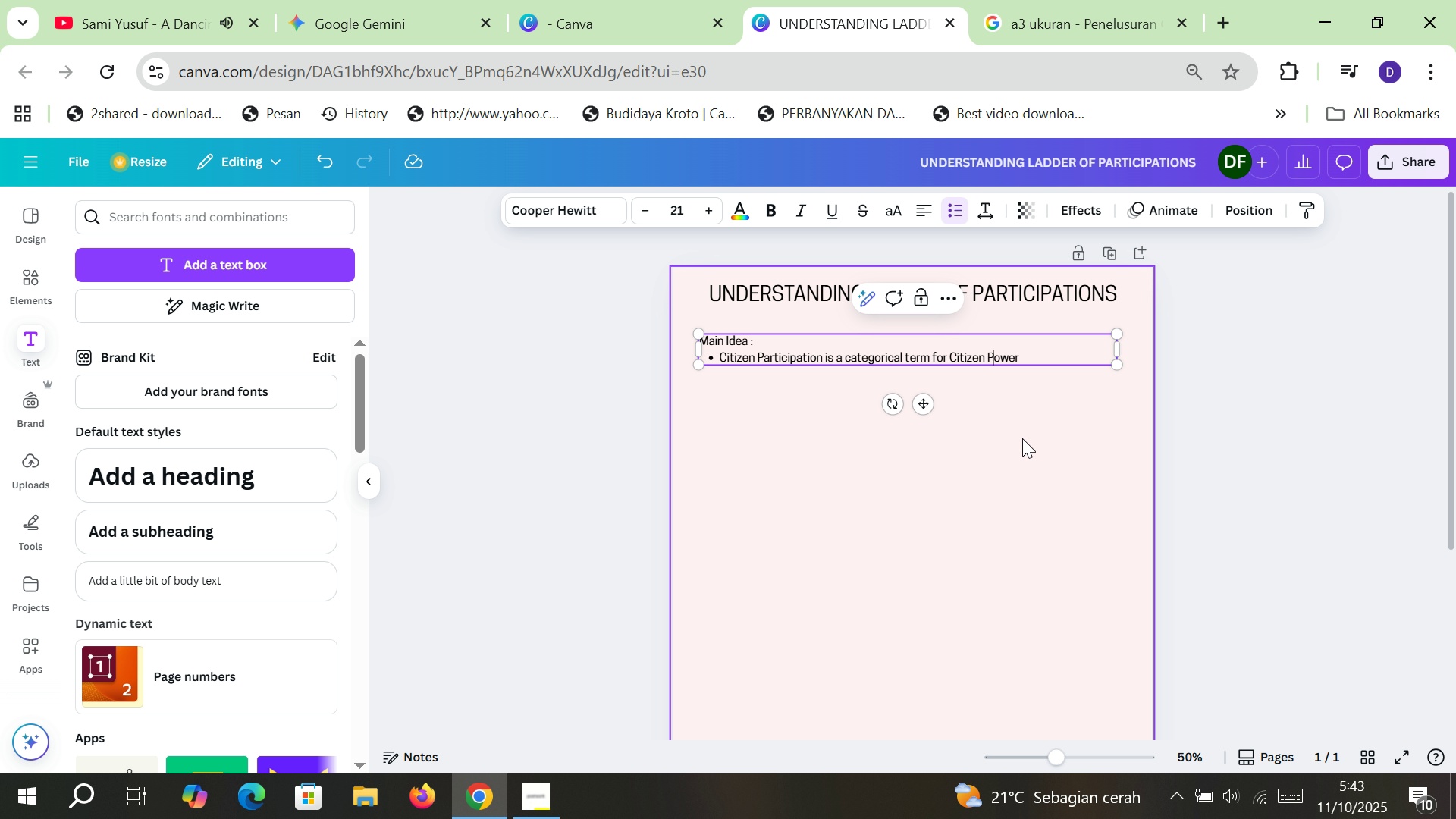 
left_click([1022, 438])
 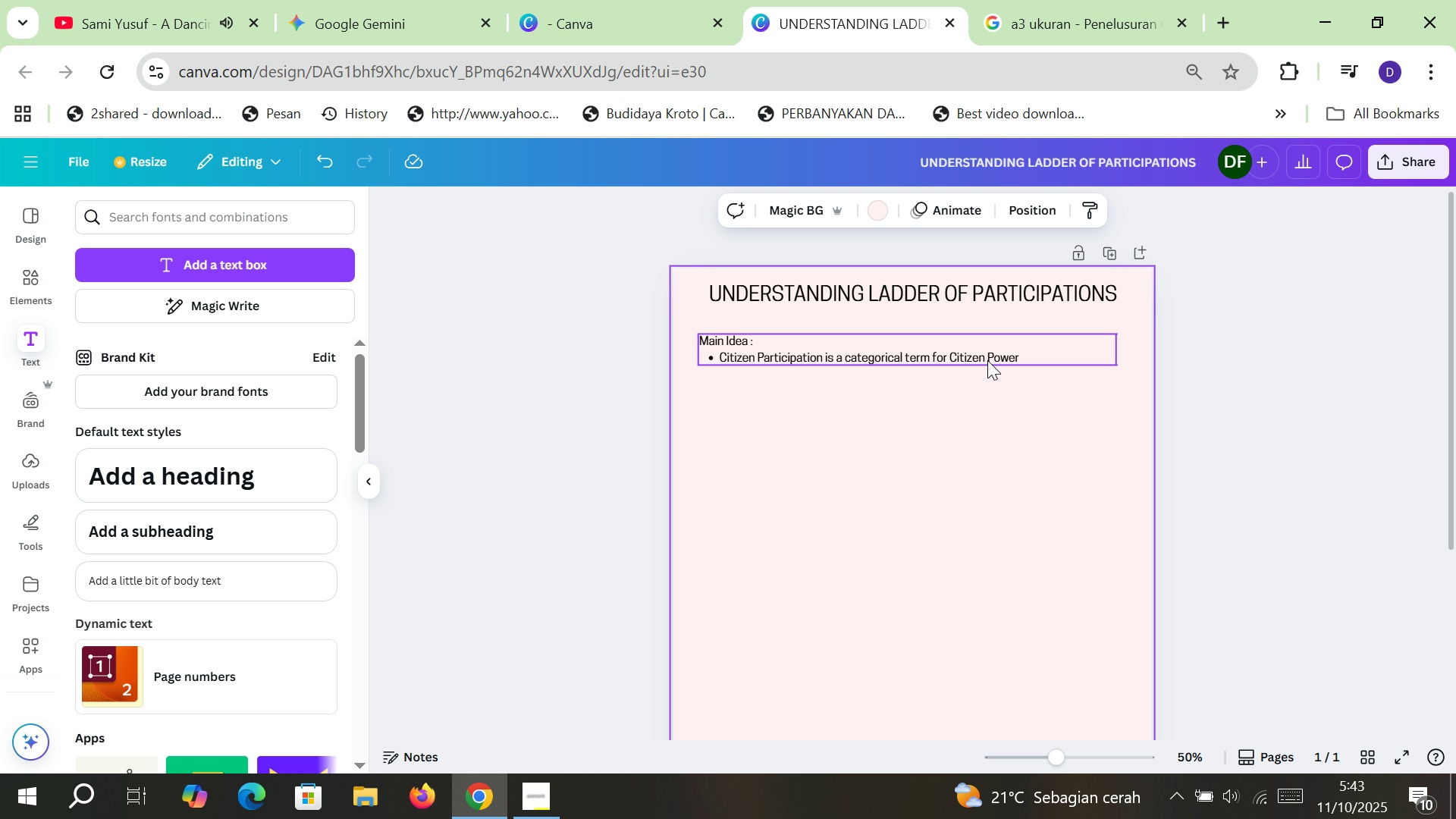 
left_click([988, 359])
 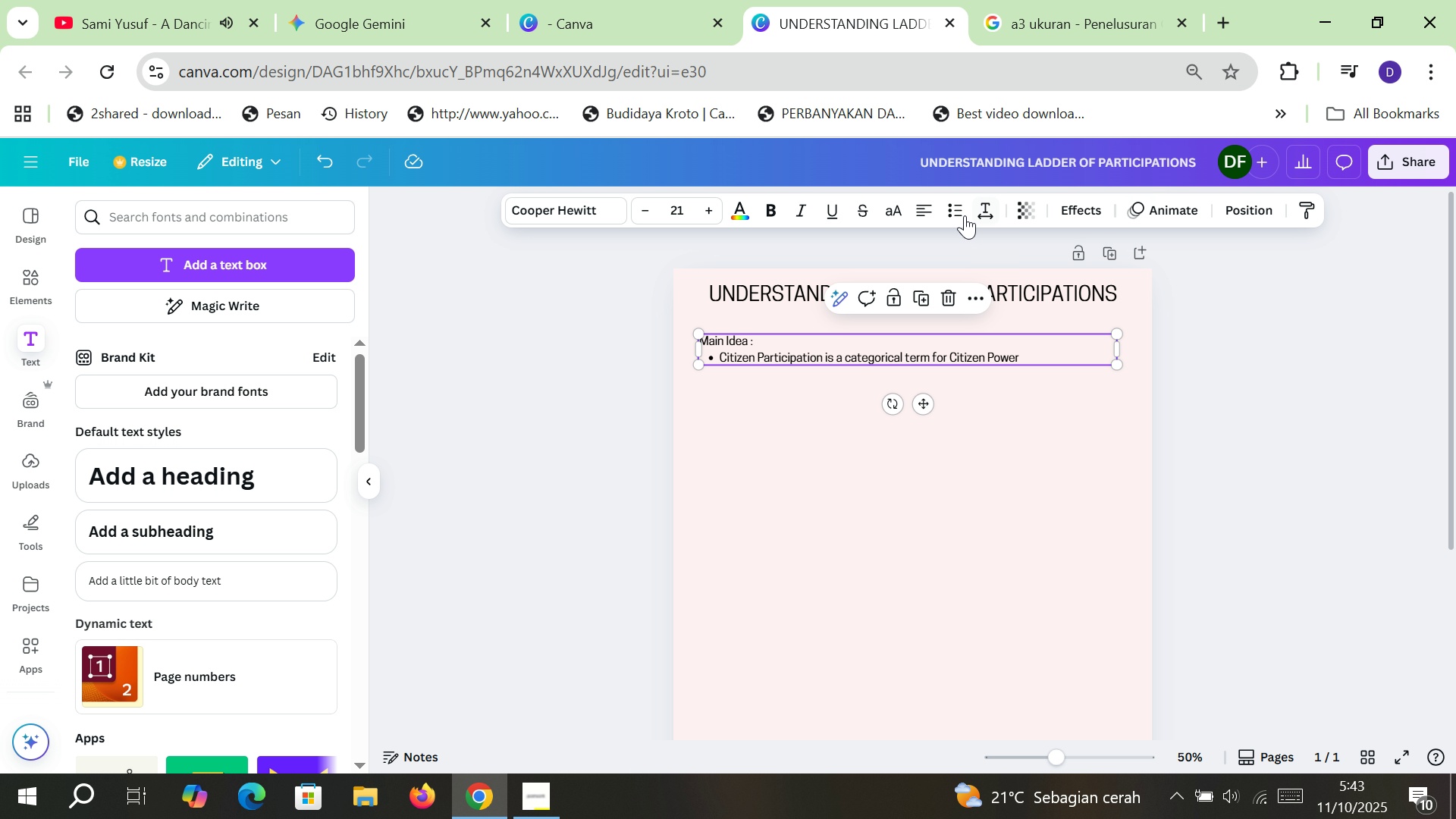 
left_click([958, 215])
 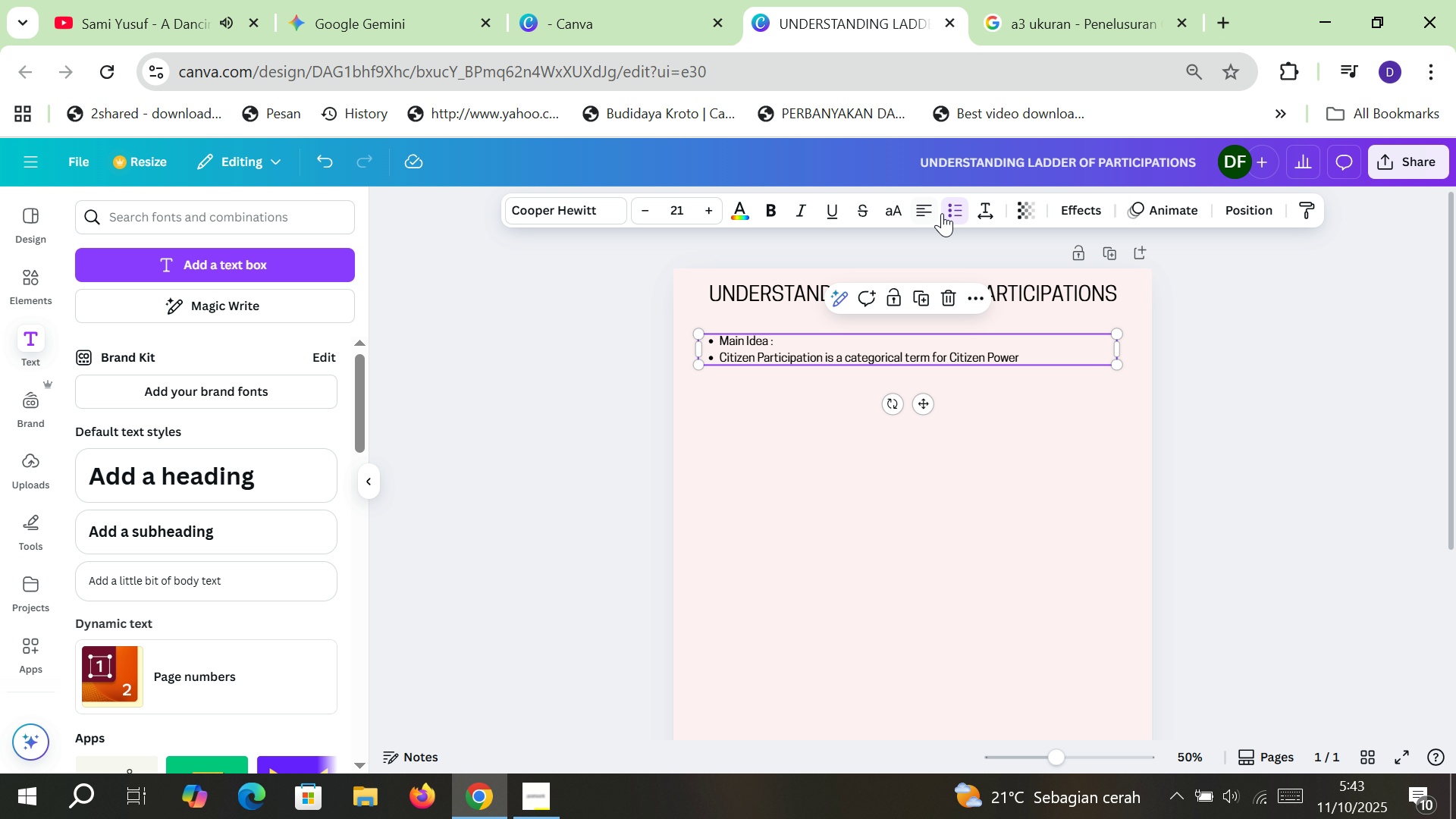 
left_click([944, 212])
 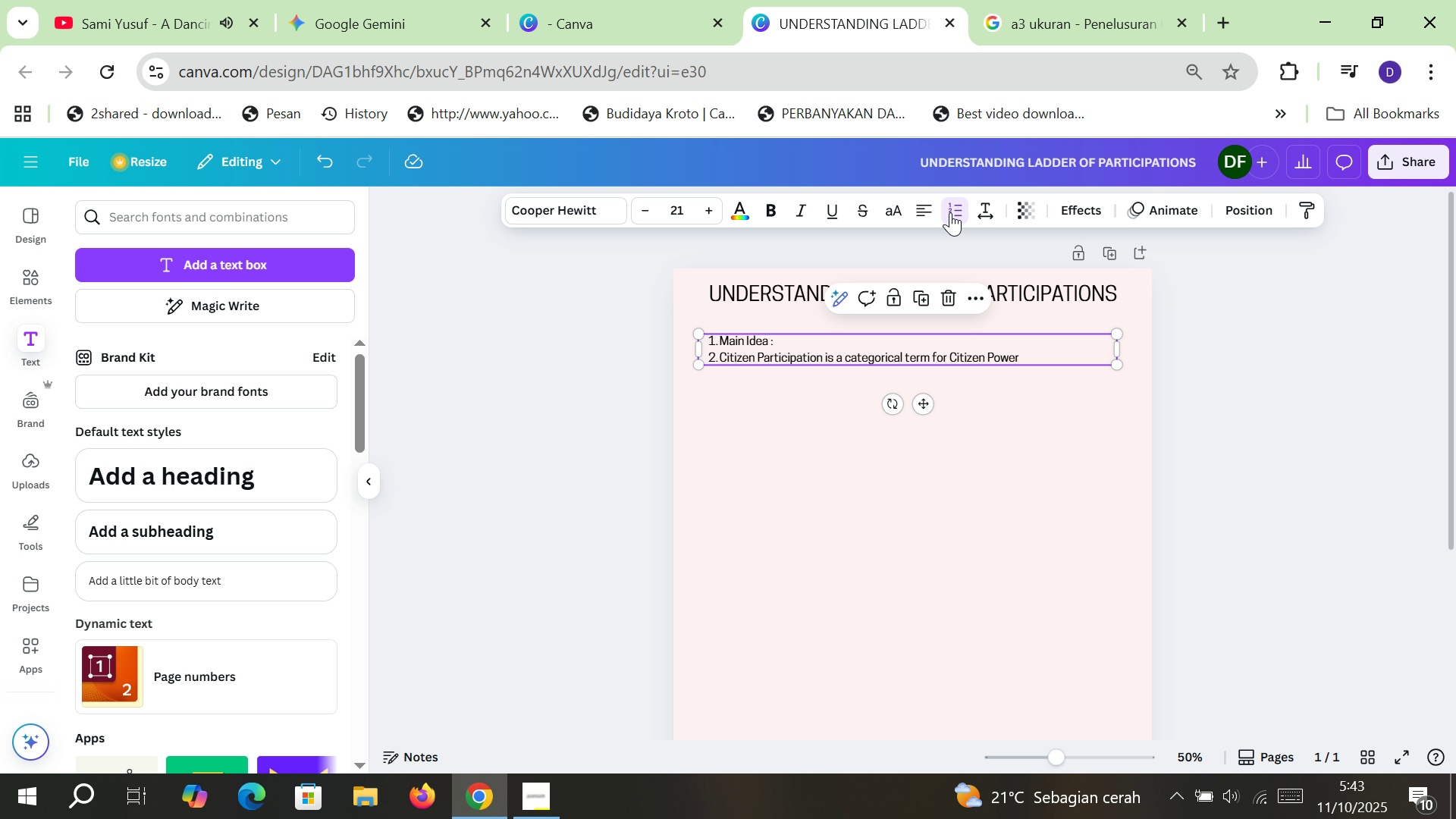 
left_click([950, 212])
 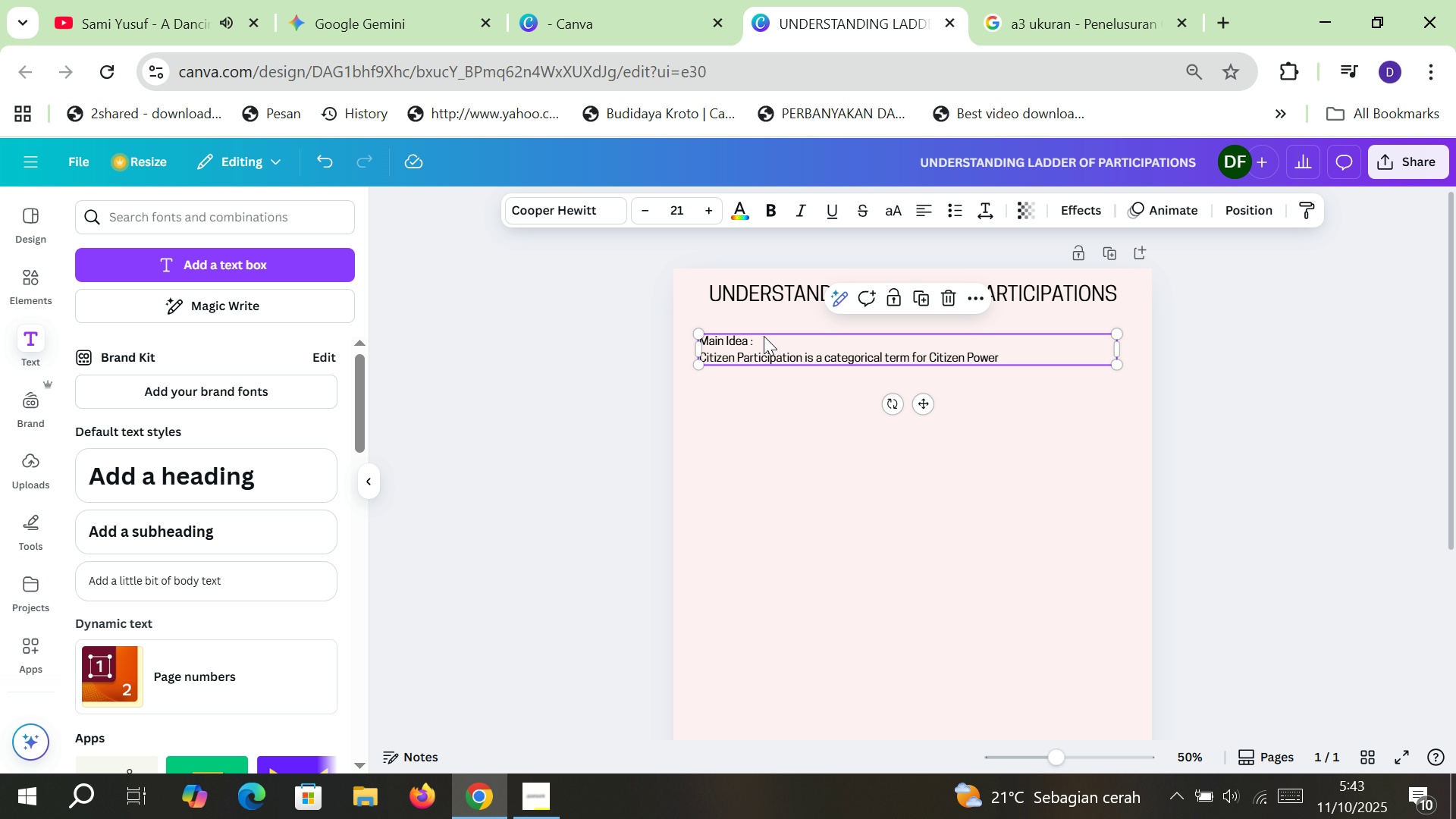 
left_click([754, 344])
 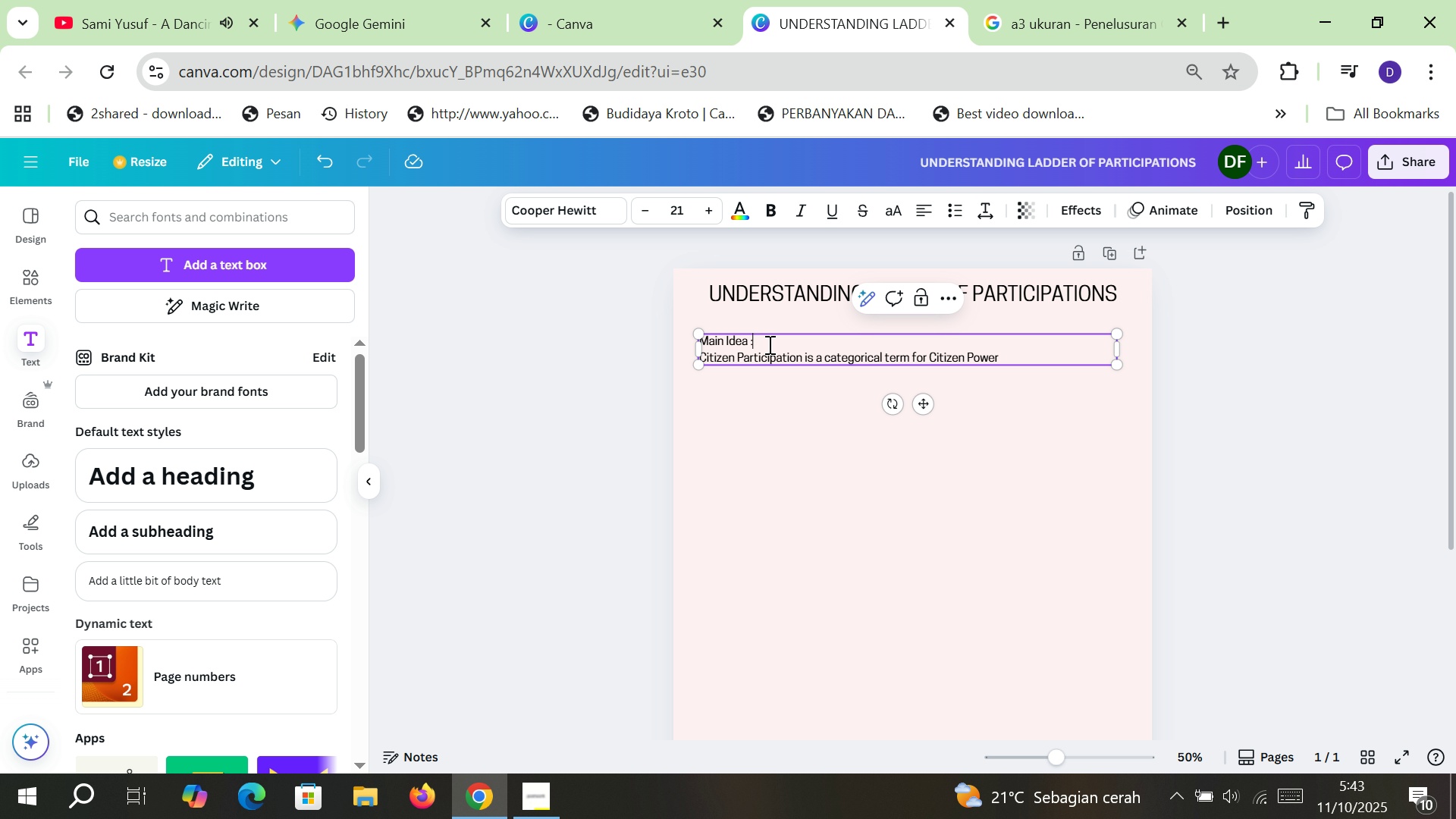 
key(Enter)
 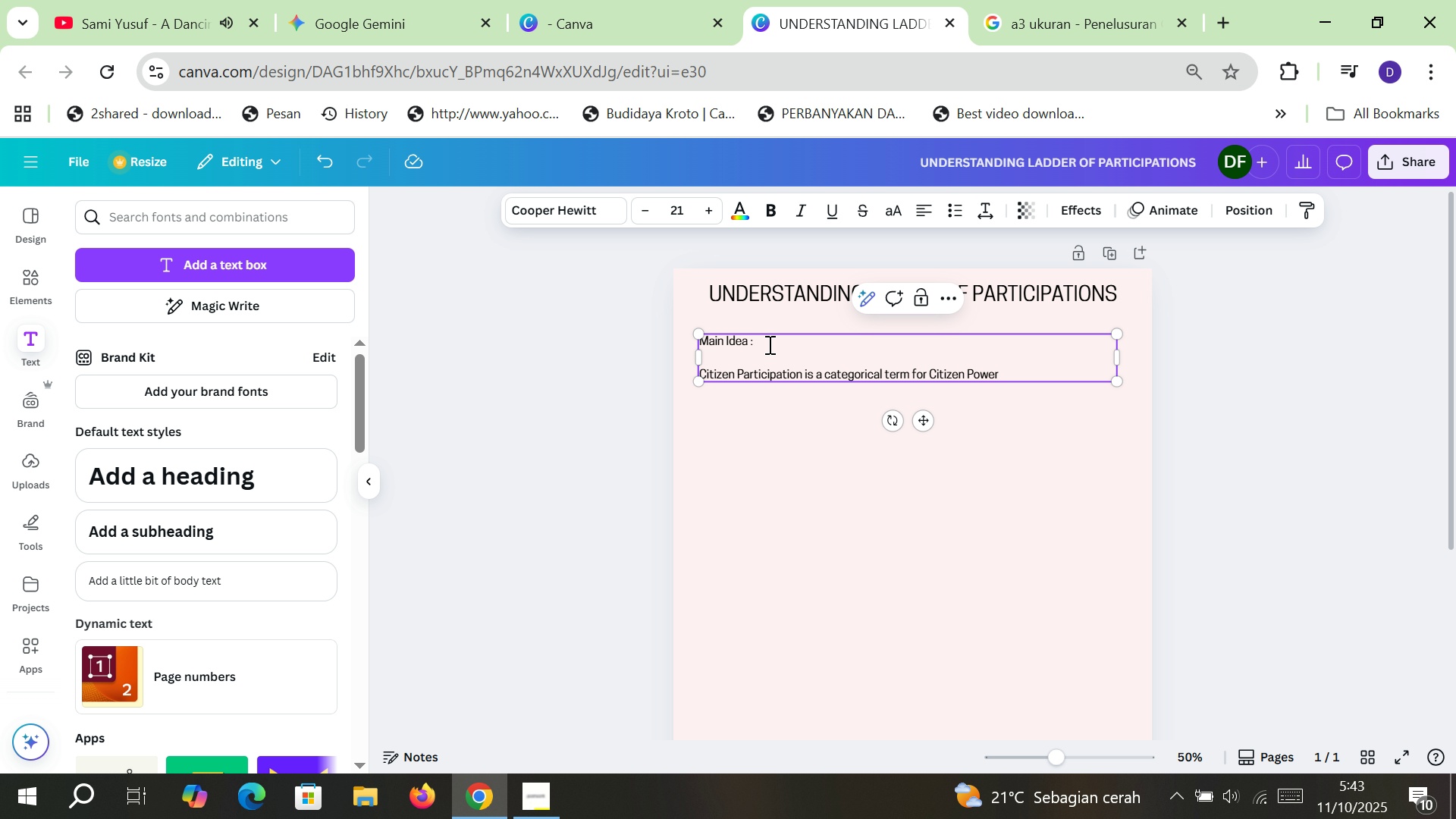 
key(Delete)
 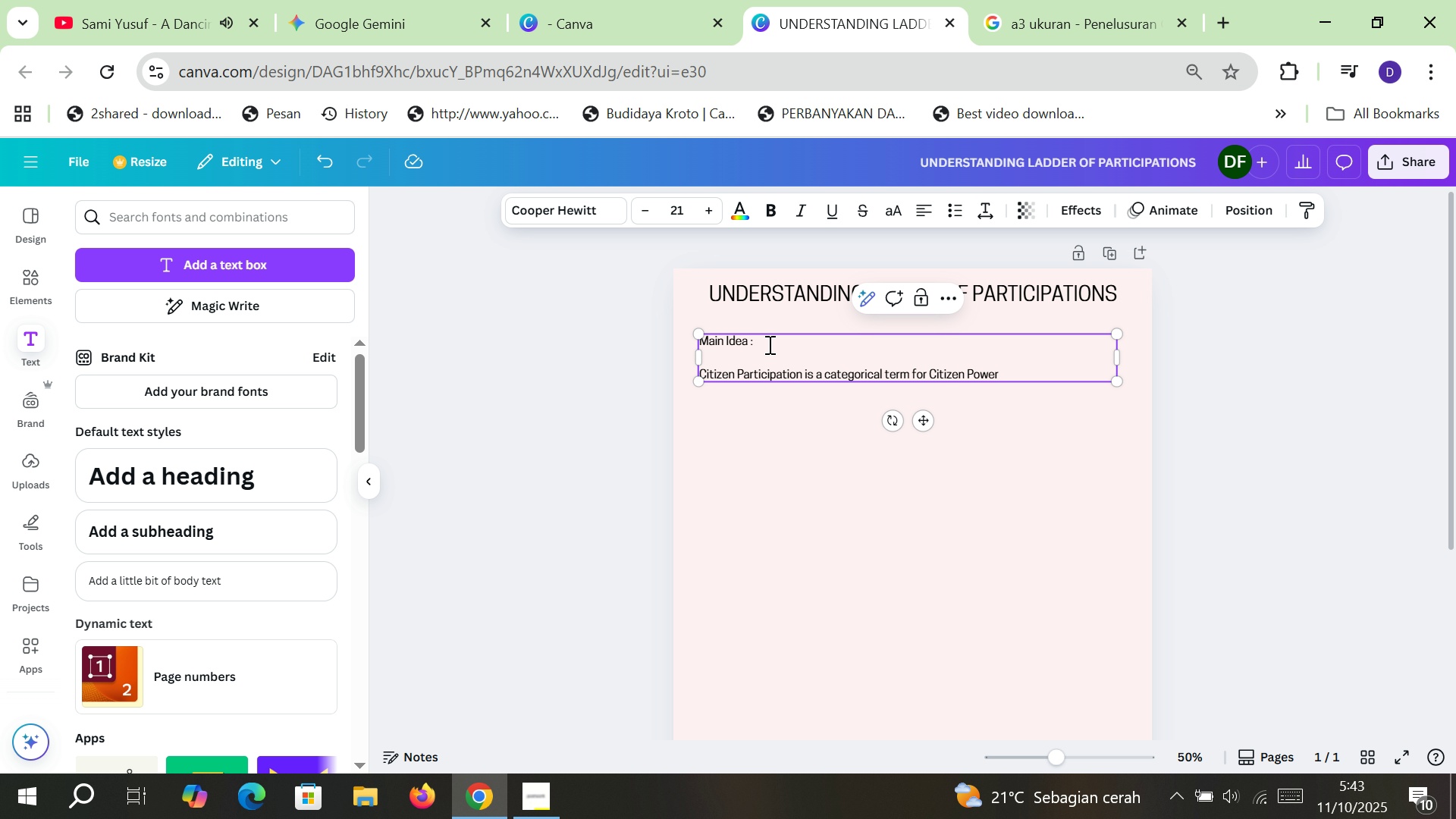 
key(Delete)
 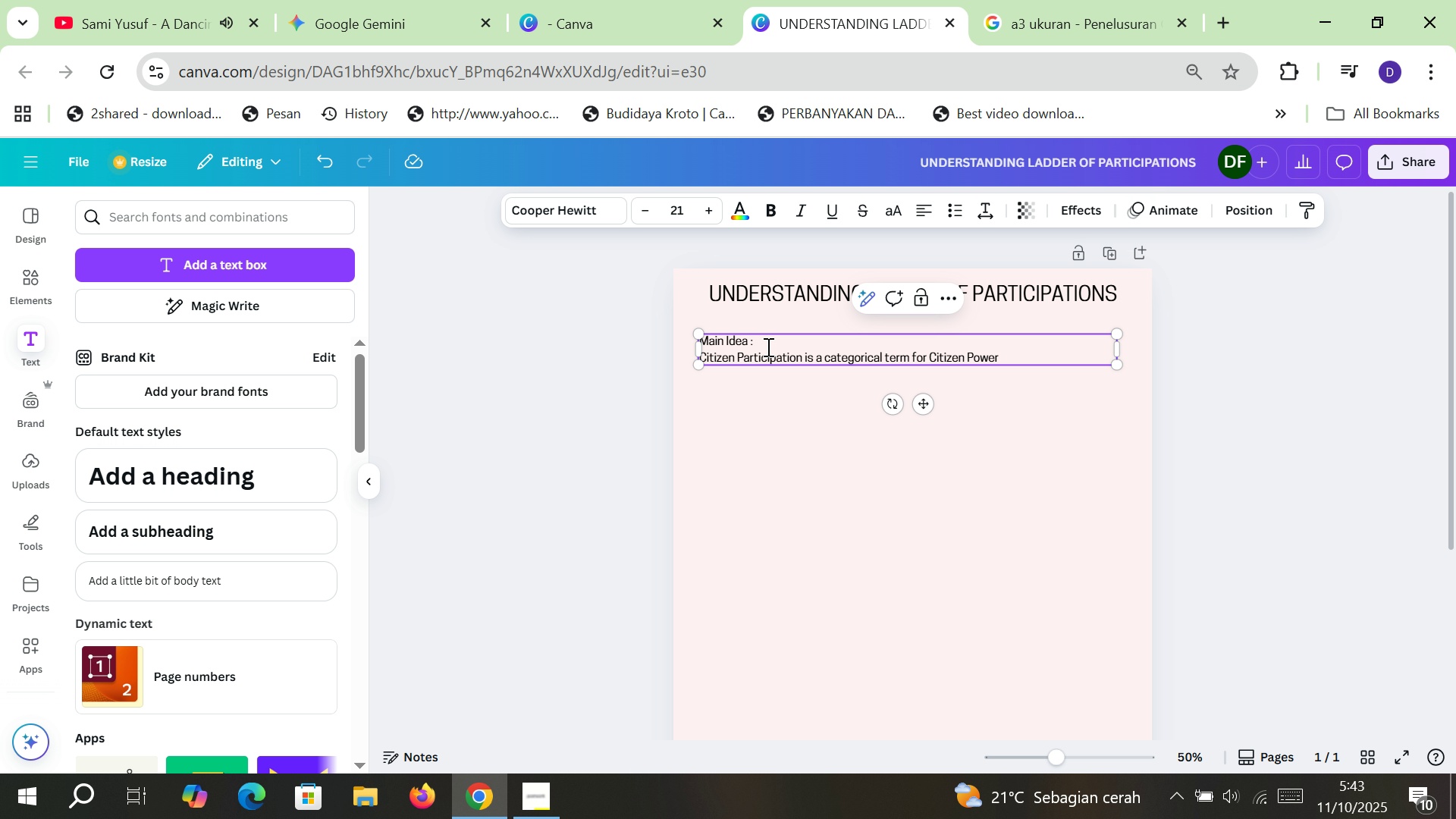 
key(Tab)
 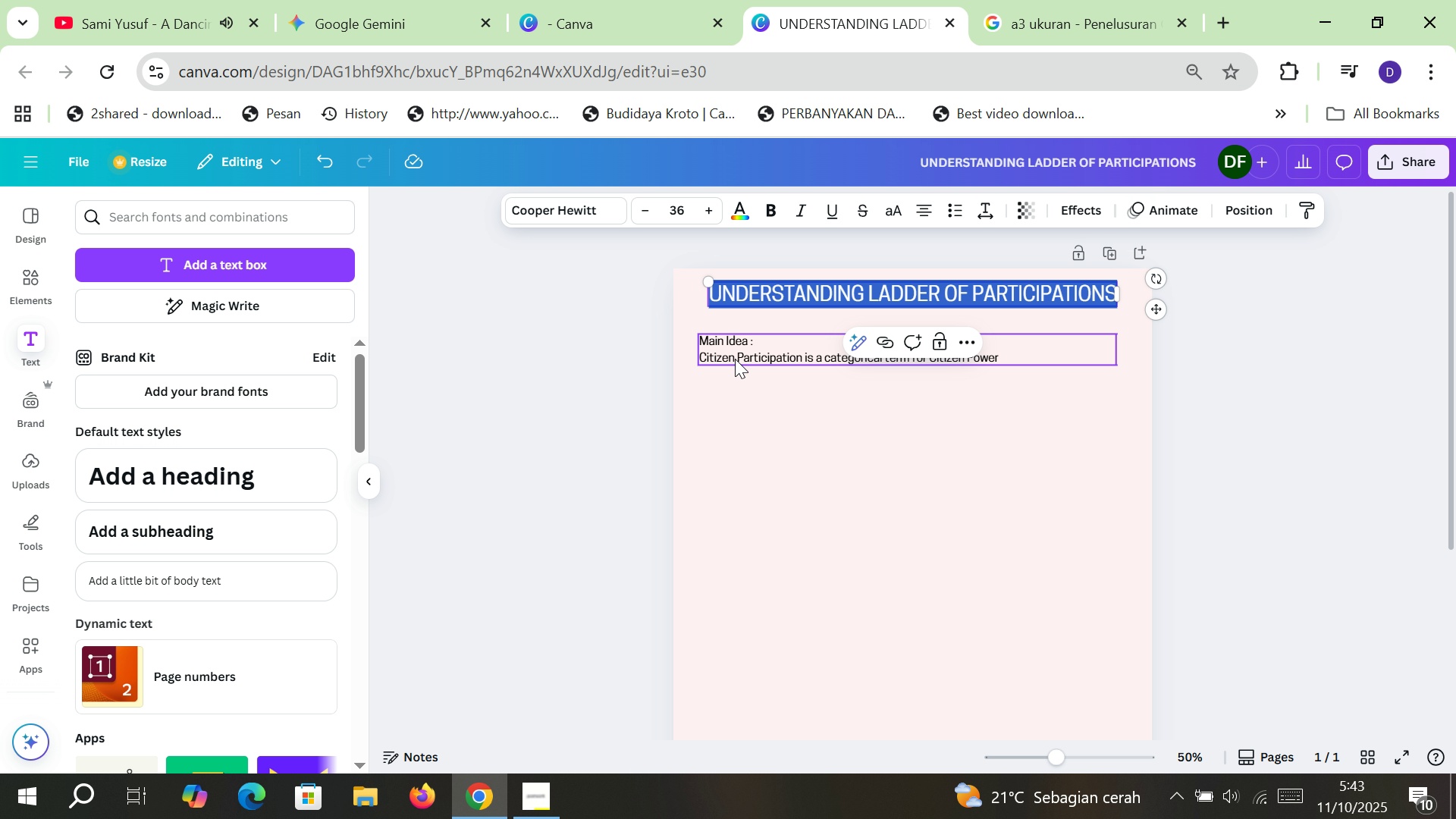 
double_click([735, 359])
 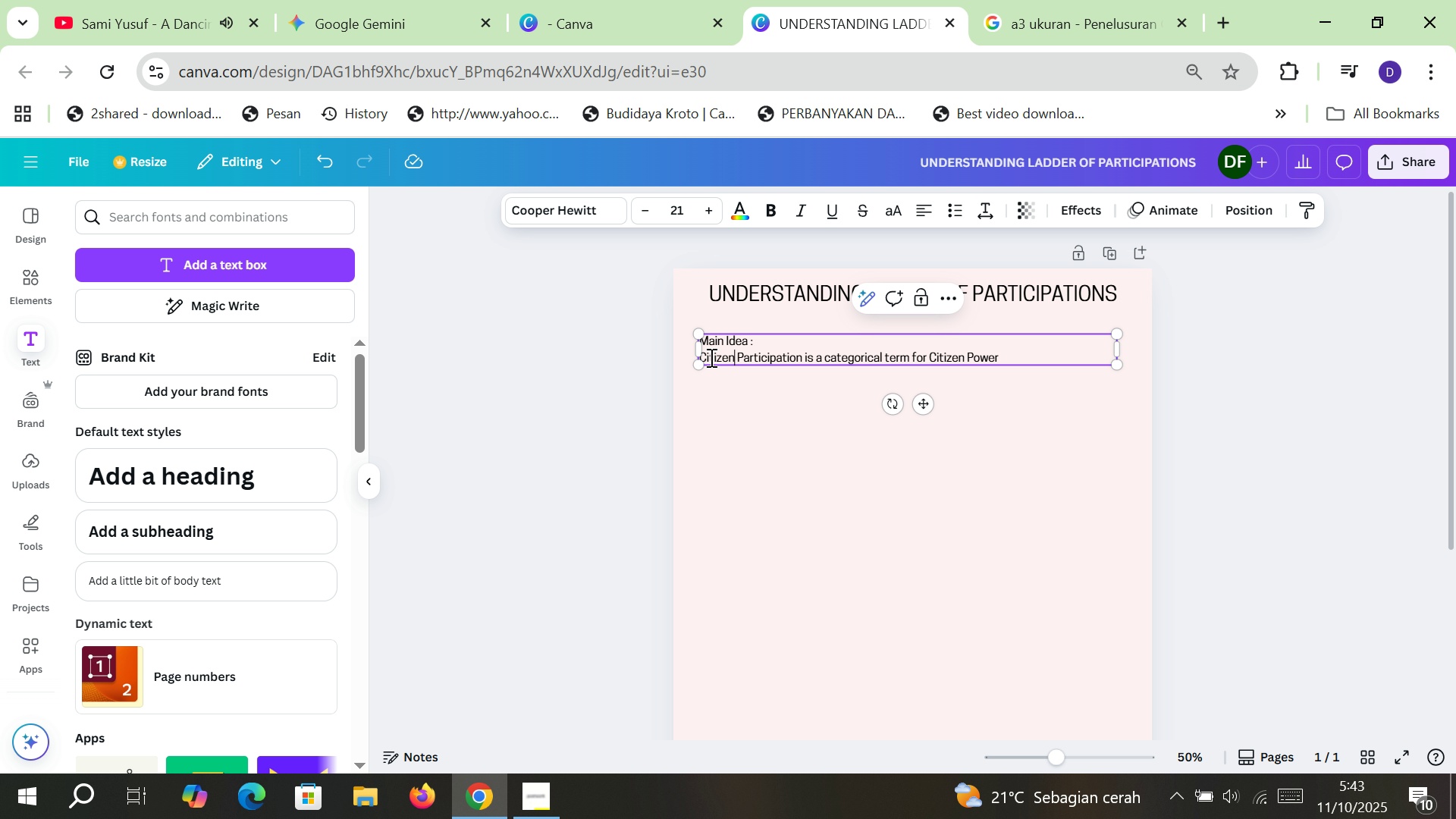 
left_click([710, 357])
 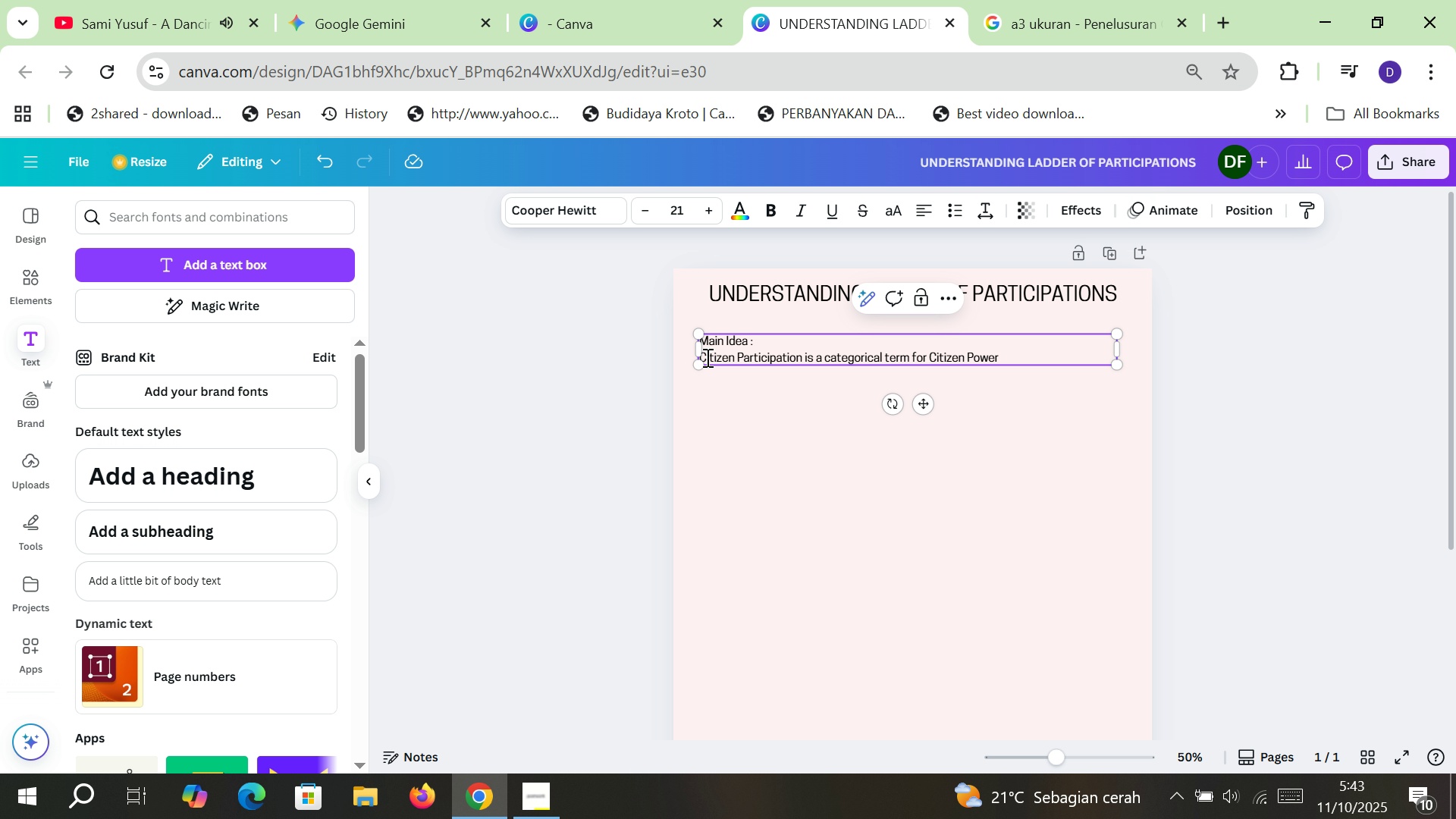 
left_click([706, 357])
 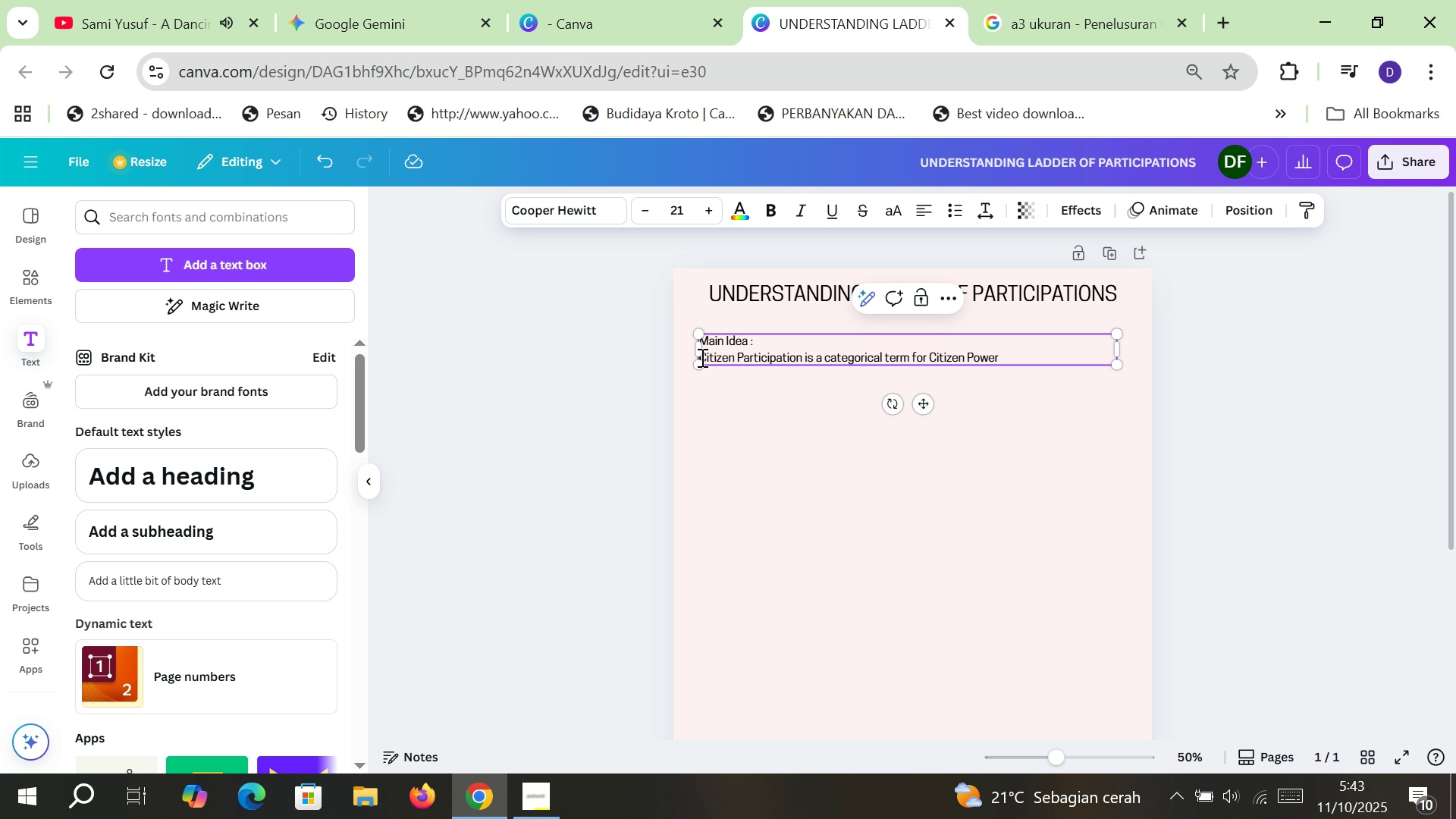 
double_click([701, 357])
 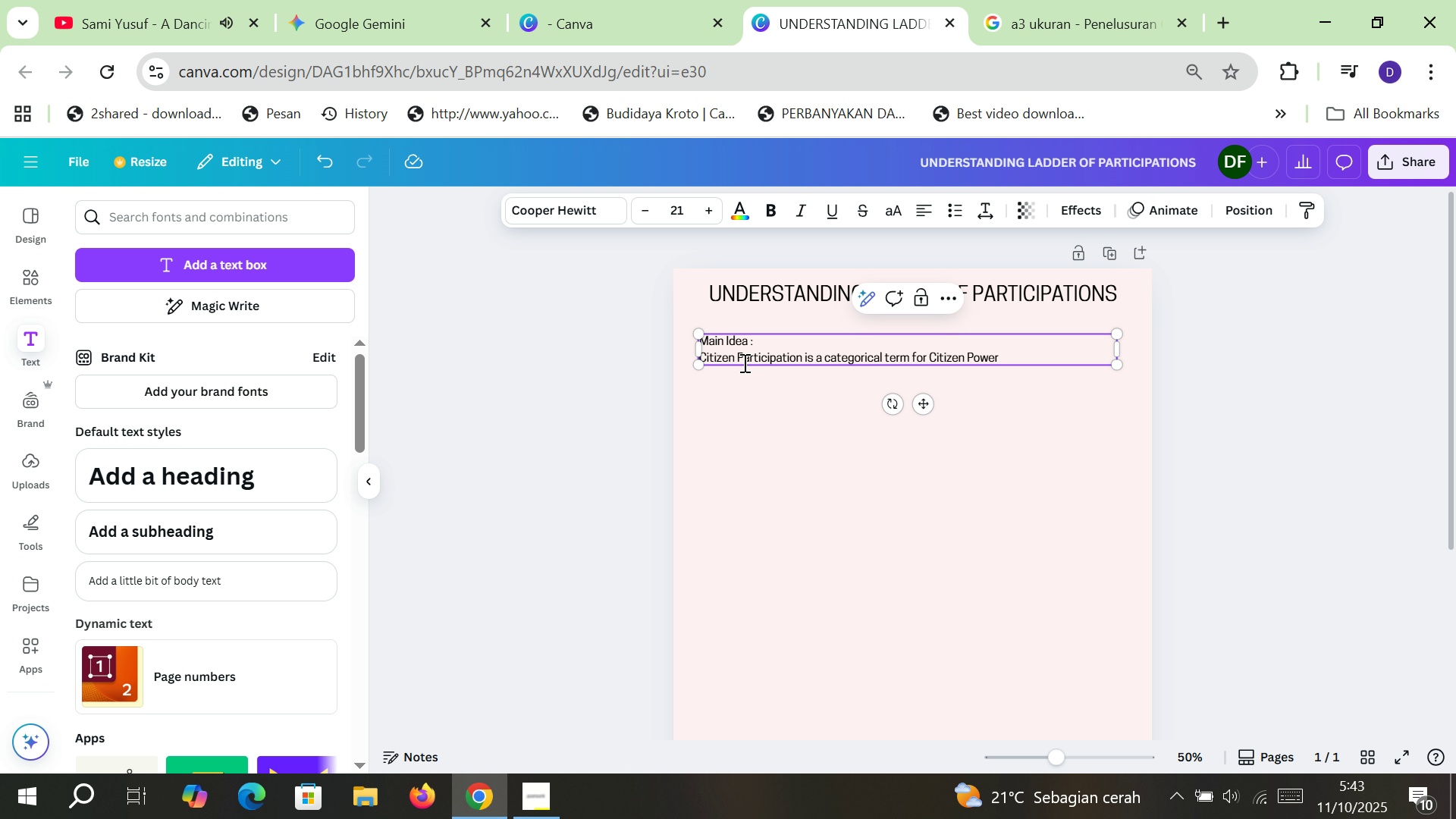 
key(Space)
 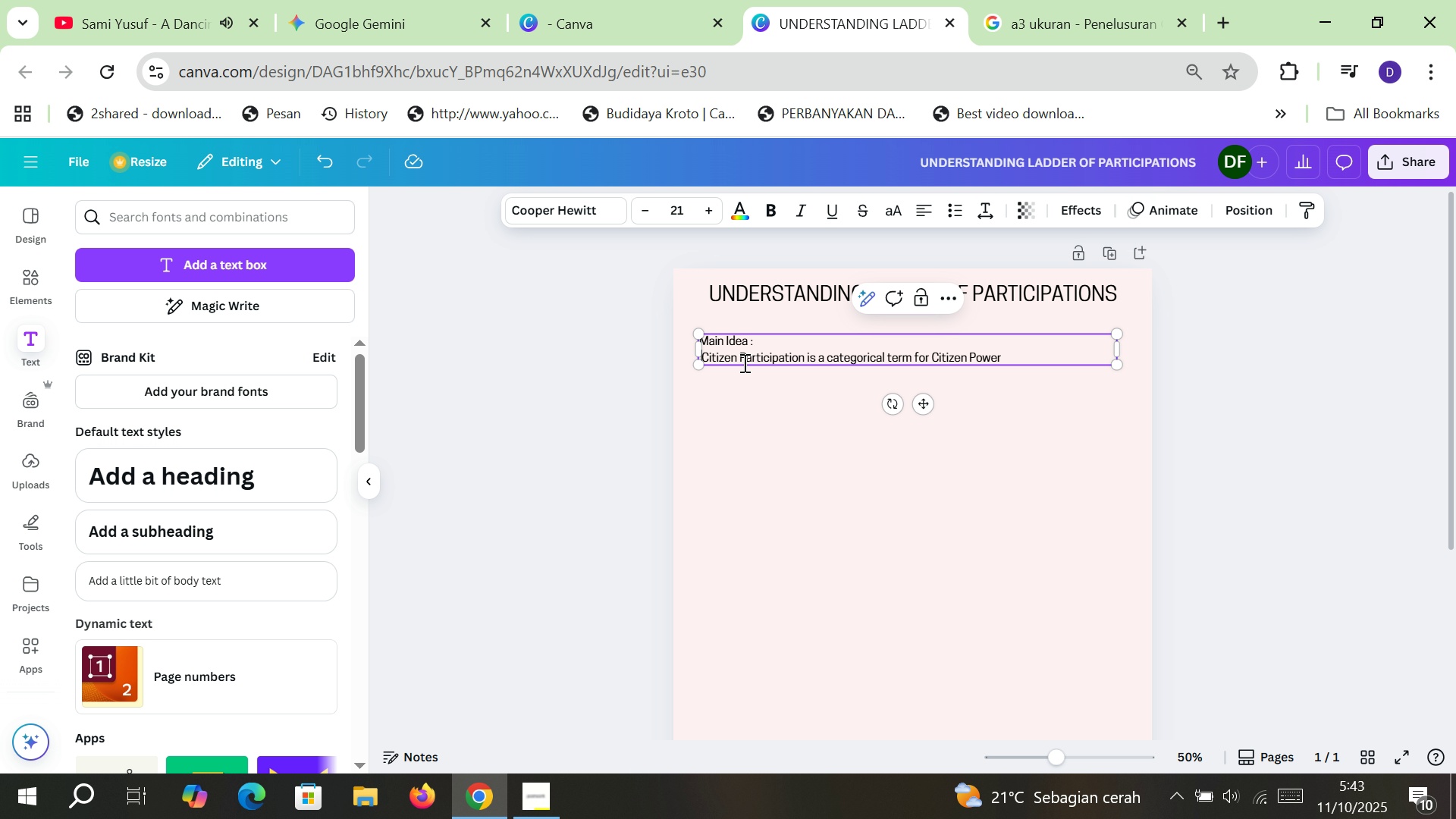 
key(Space)
 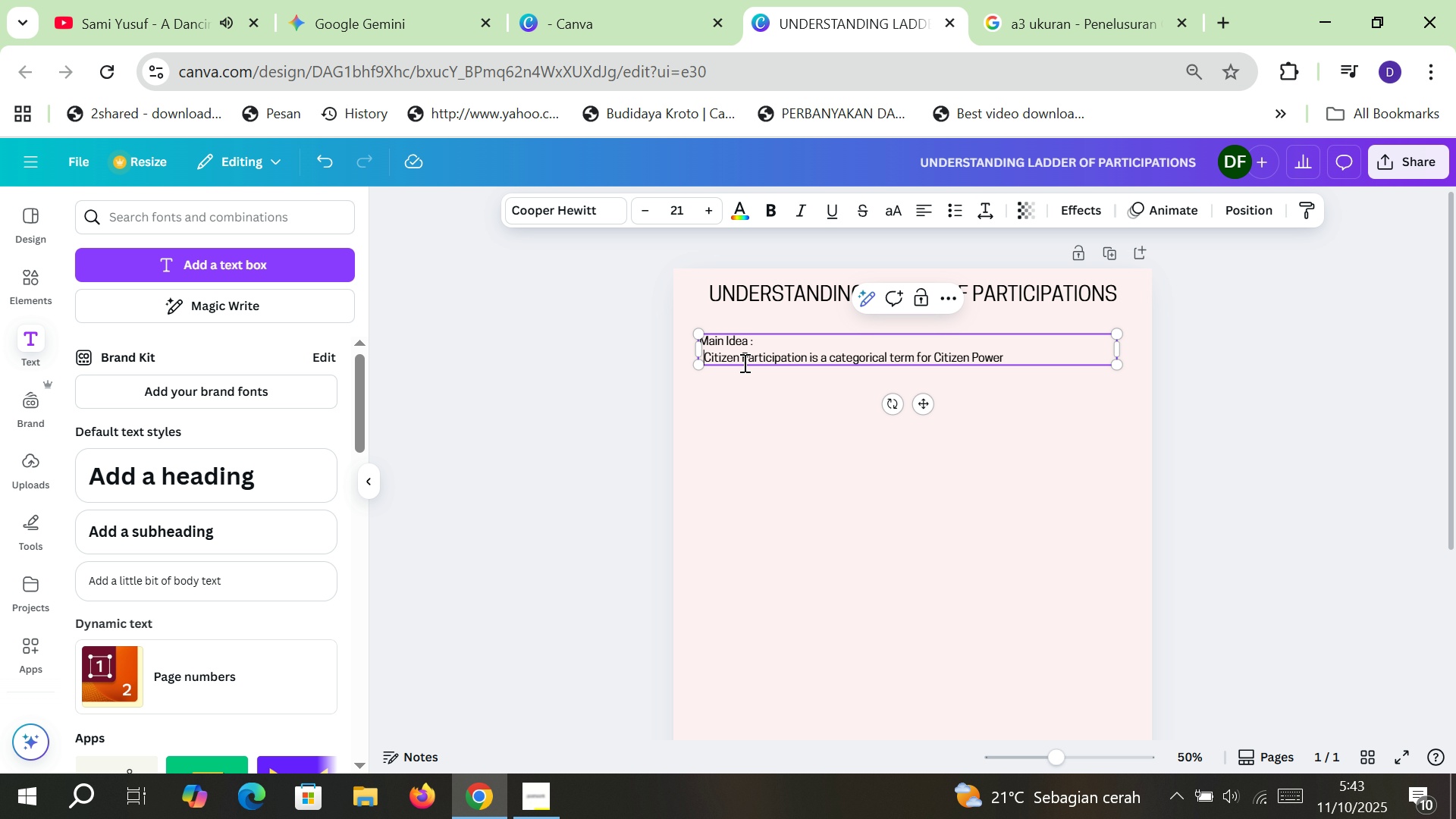 
key(Space)
 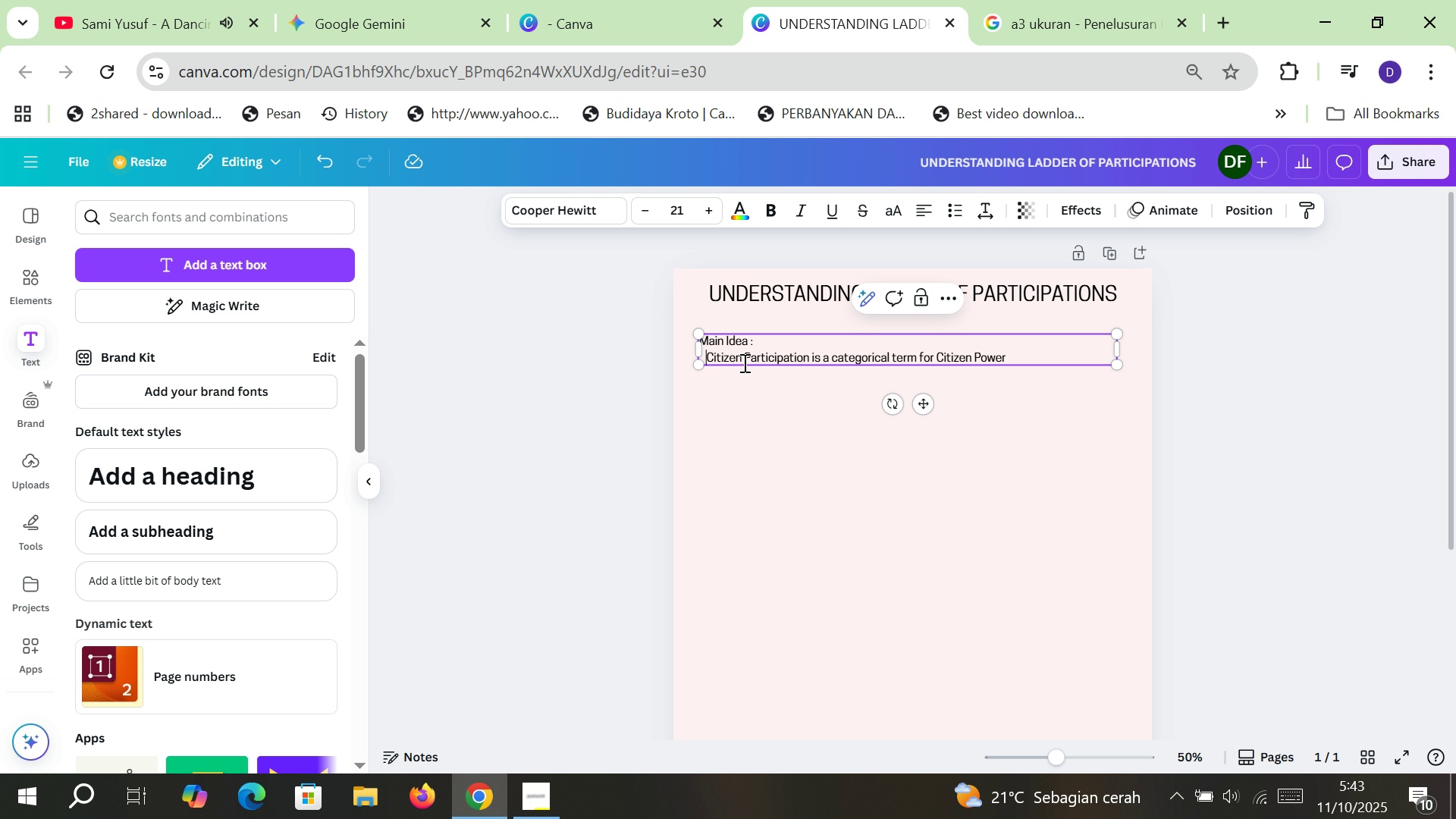 
key(Space)
 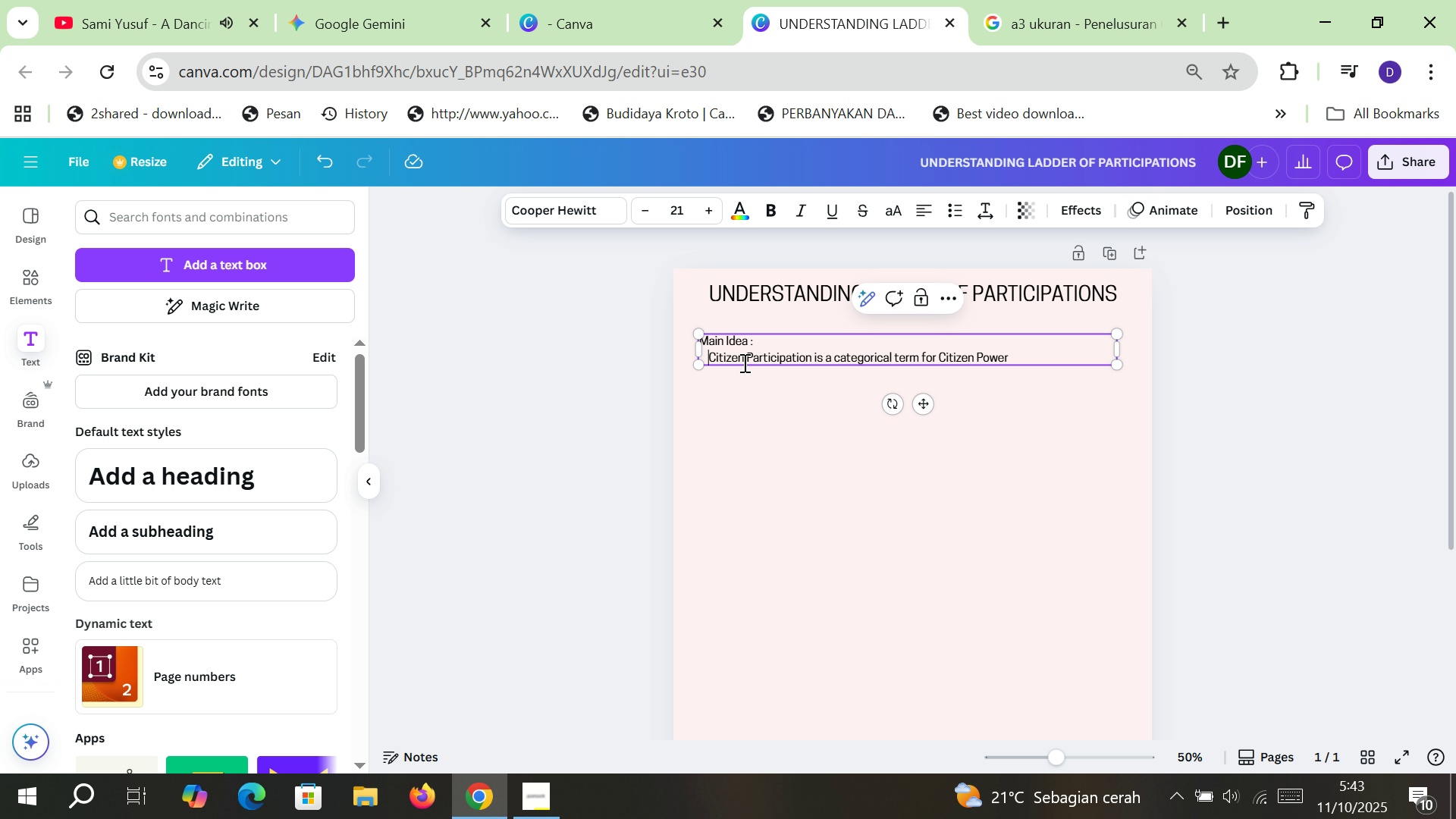 
key(Space)
 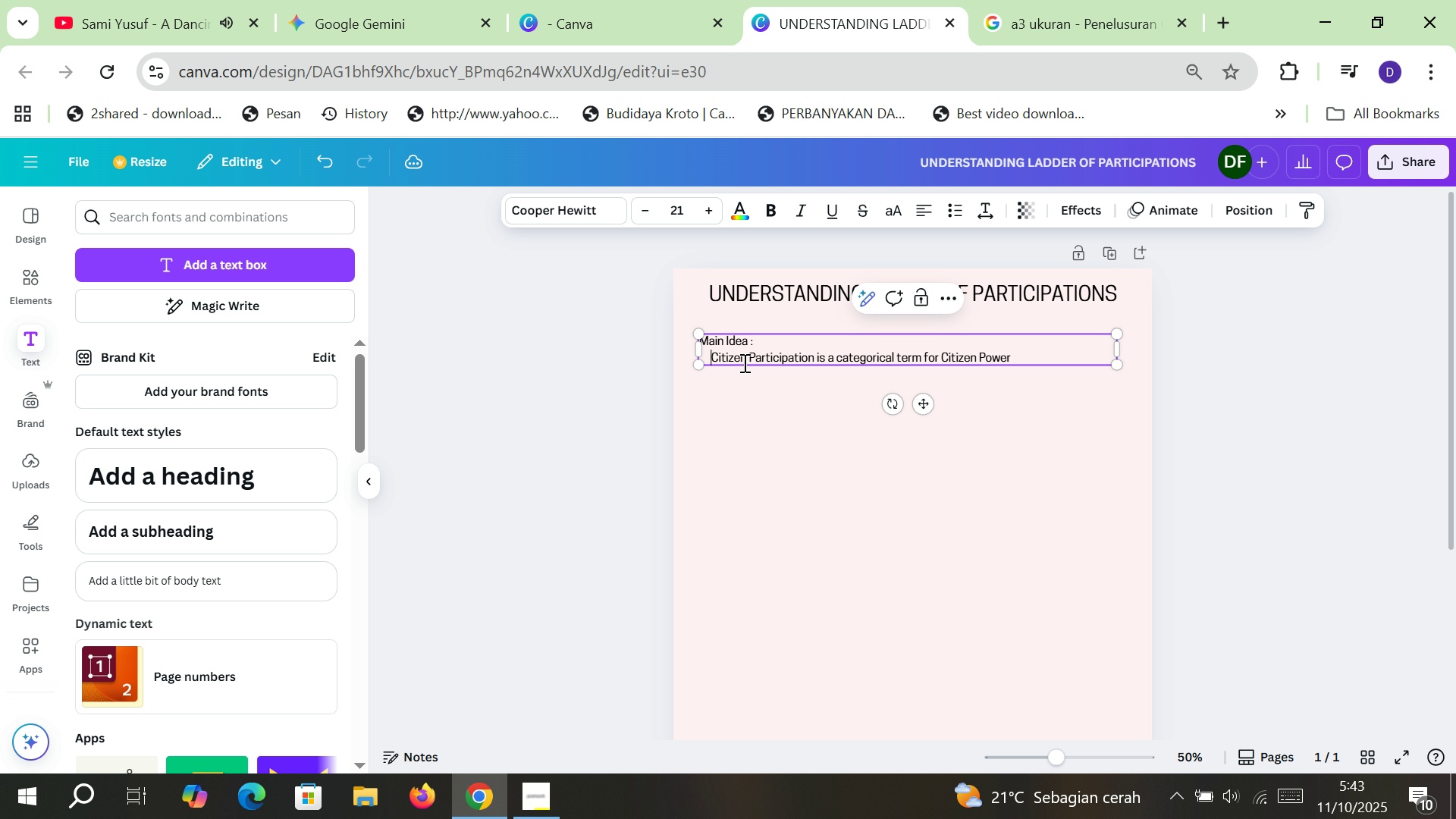 
key(Space)
 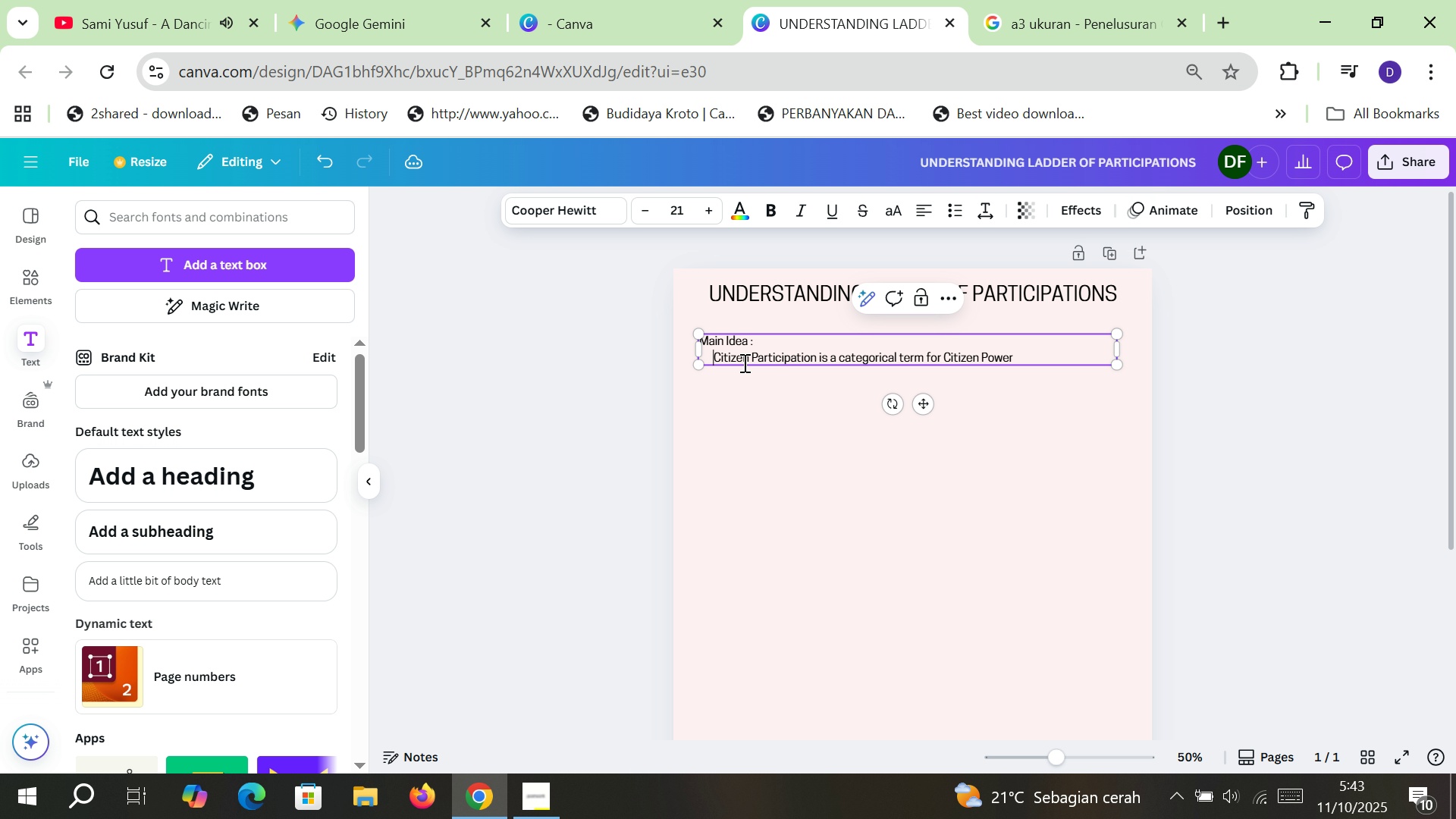 
key(Space)
 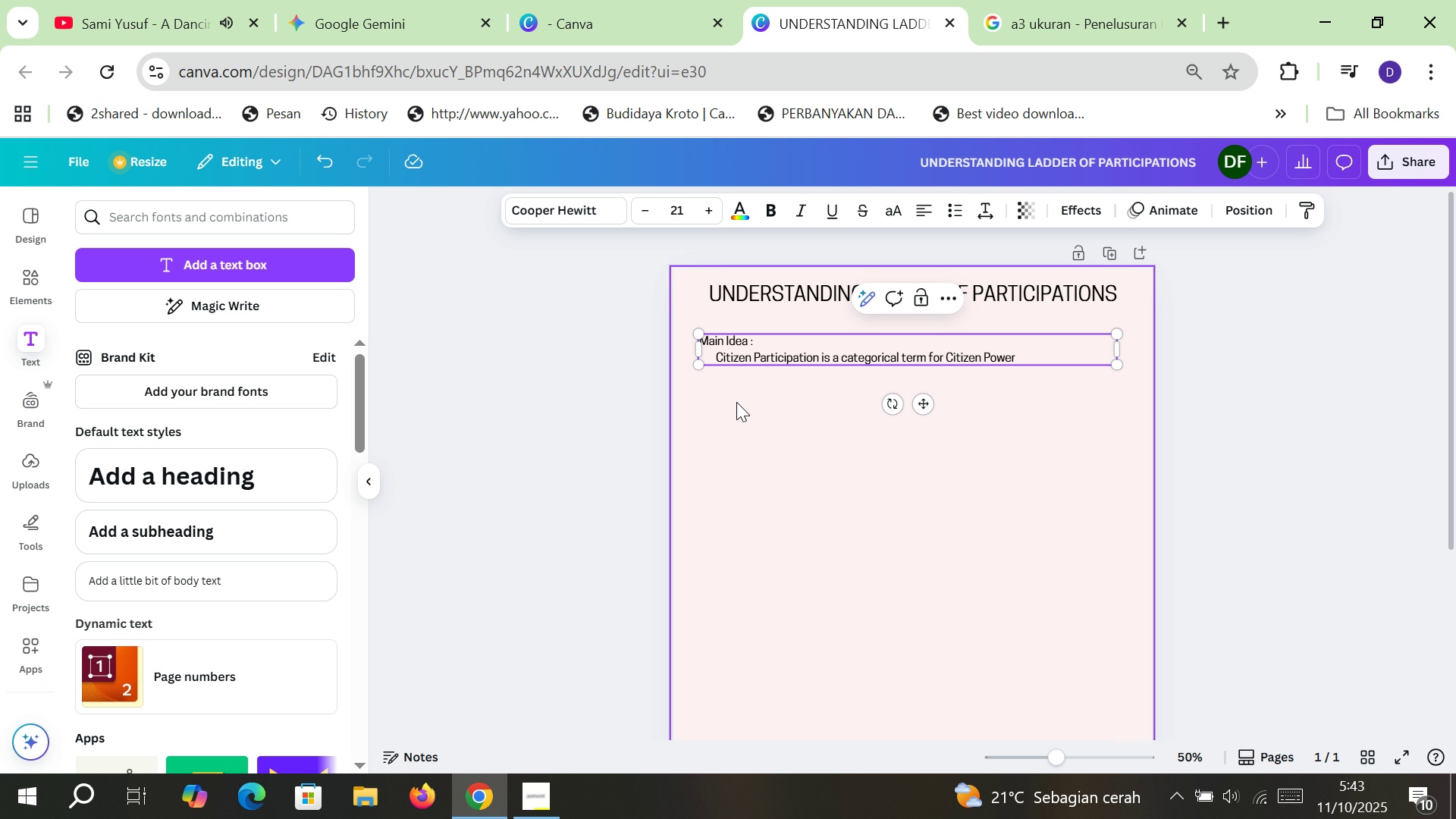 
left_click([736, 402])
 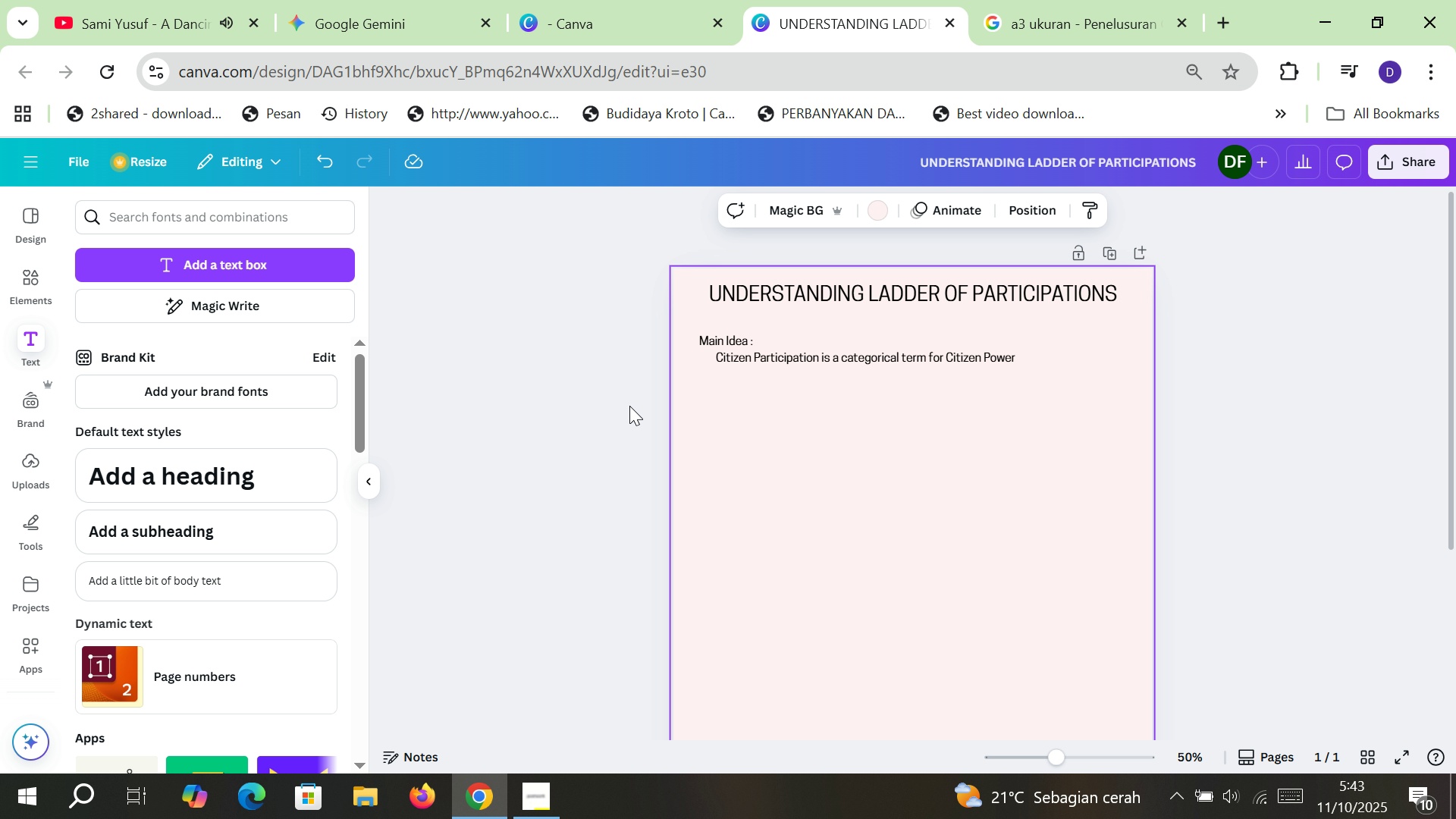 
left_click([419, 0])
 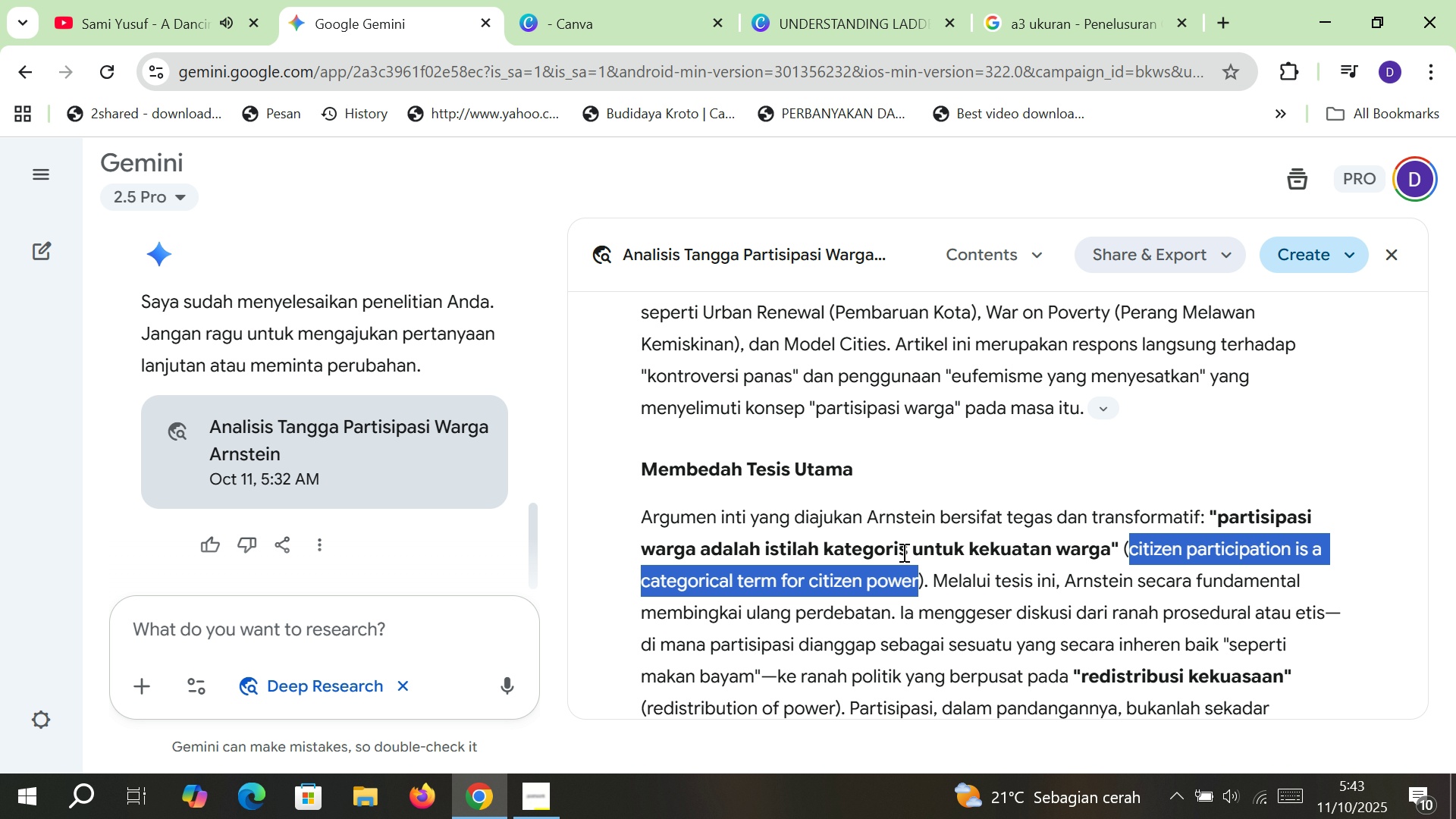 
scroll: coordinate [902, 552], scroll_direction: down, amount: 2.0
 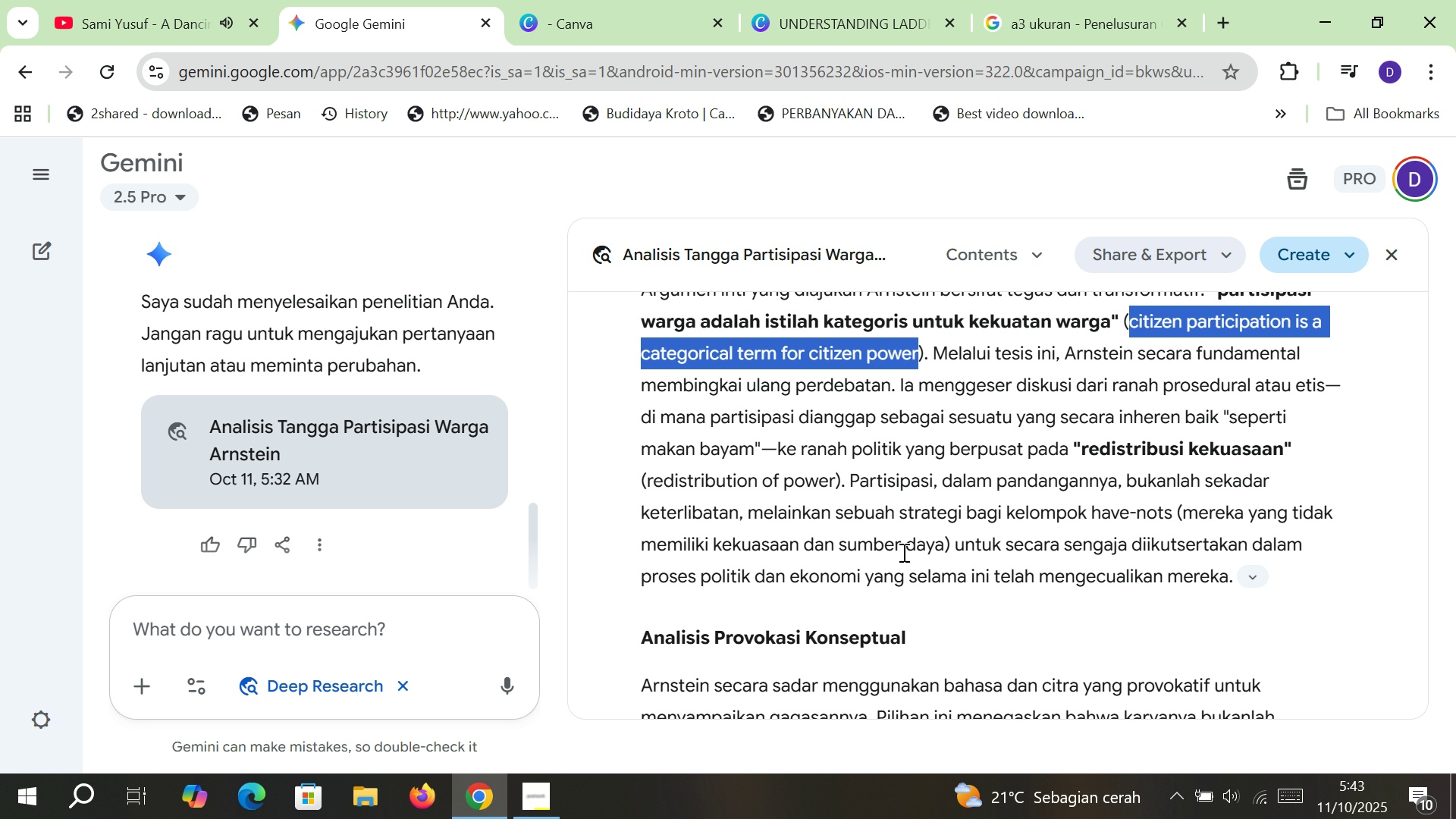 
wait(9.42)
 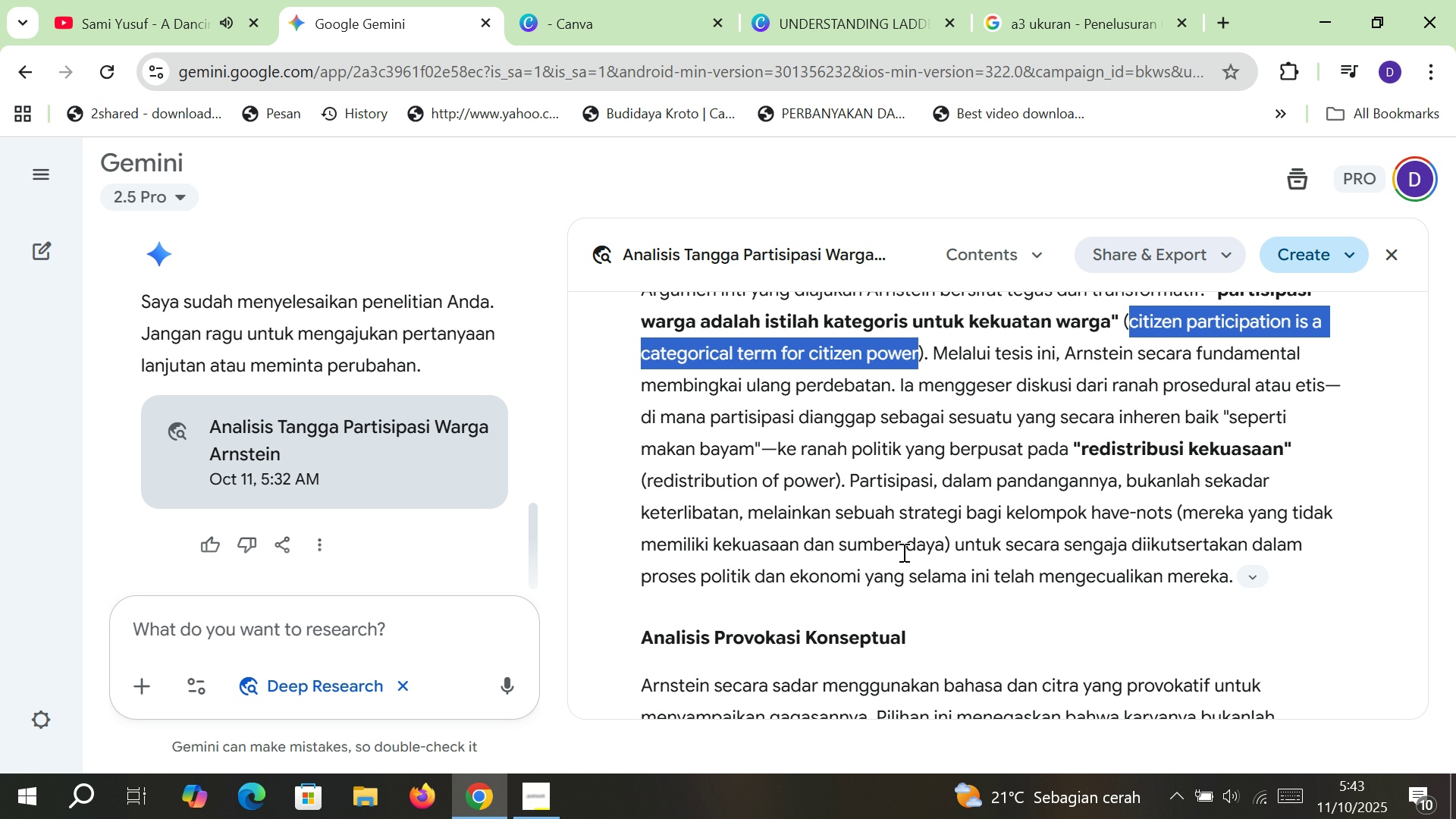 
scroll: coordinate [902, 552], scroll_direction: down, amount: 14.0
 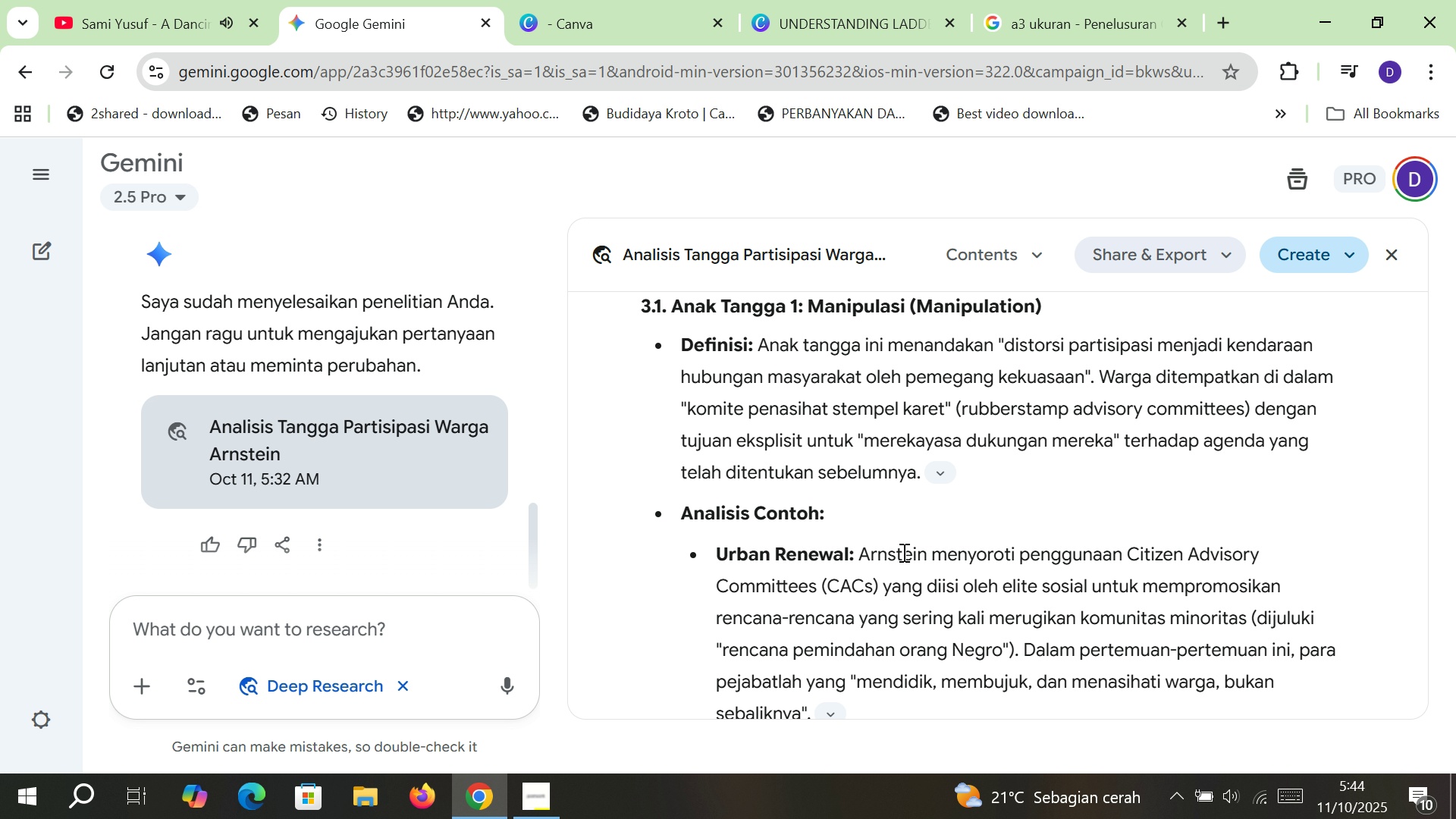 
scroll: coordinate [902, 552], scroll_direction: up, amount: 3.0
 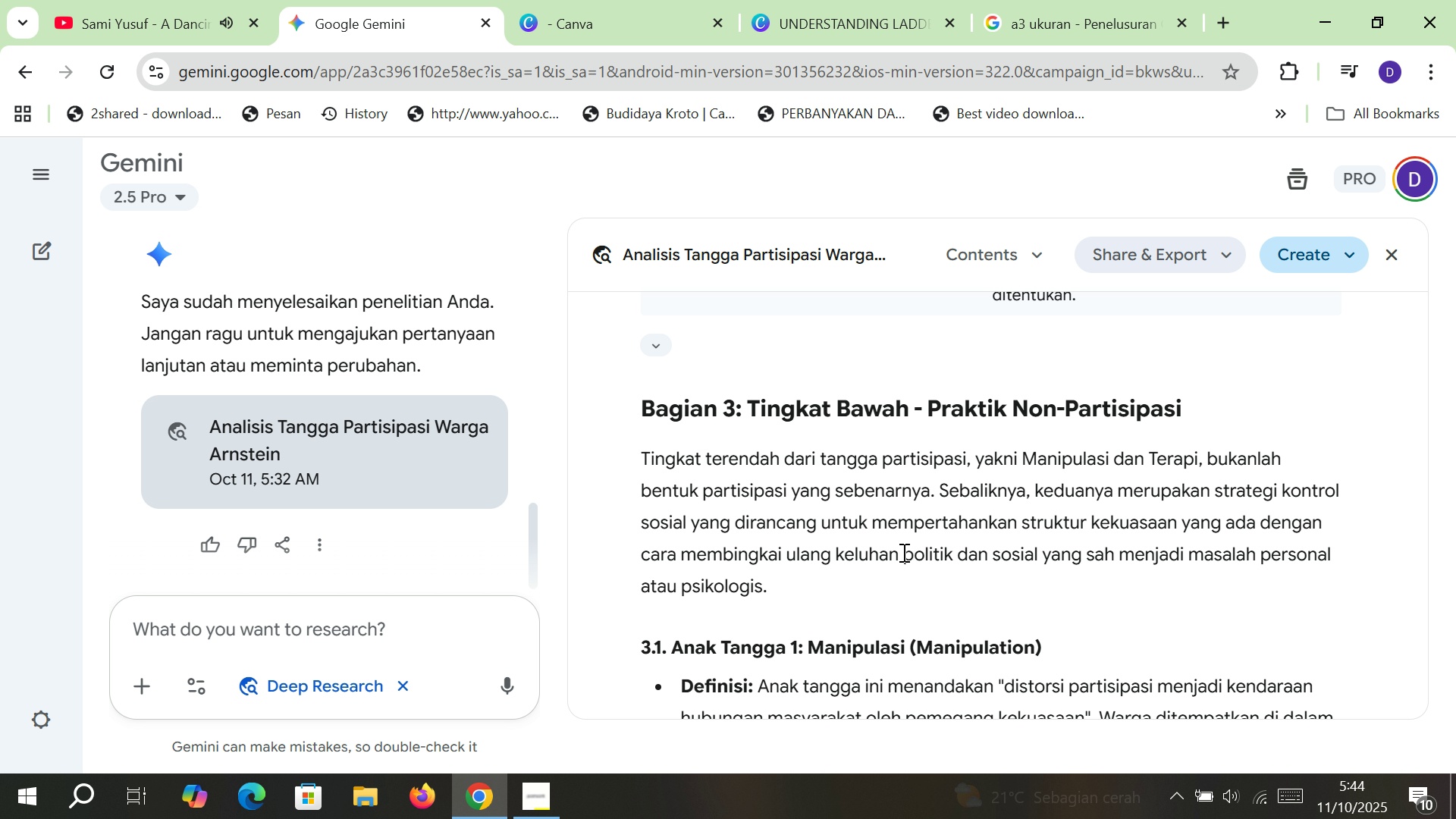 
scroll: coordinate [902, 552], scroll_direction: down, amount: 53.0
 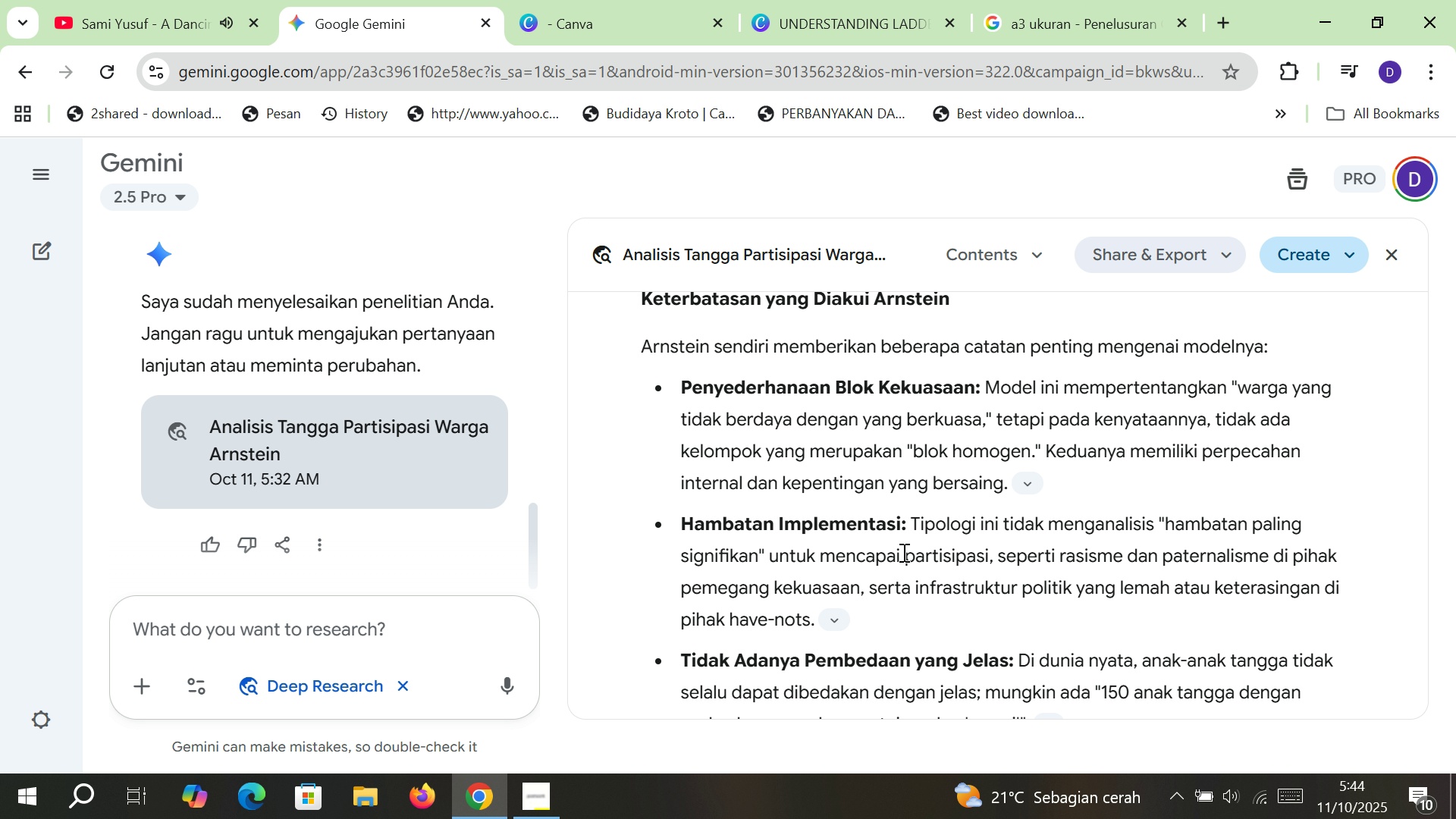 
scroll: coordinate [902, 552], scroll_direction: up, amount: 1.0
 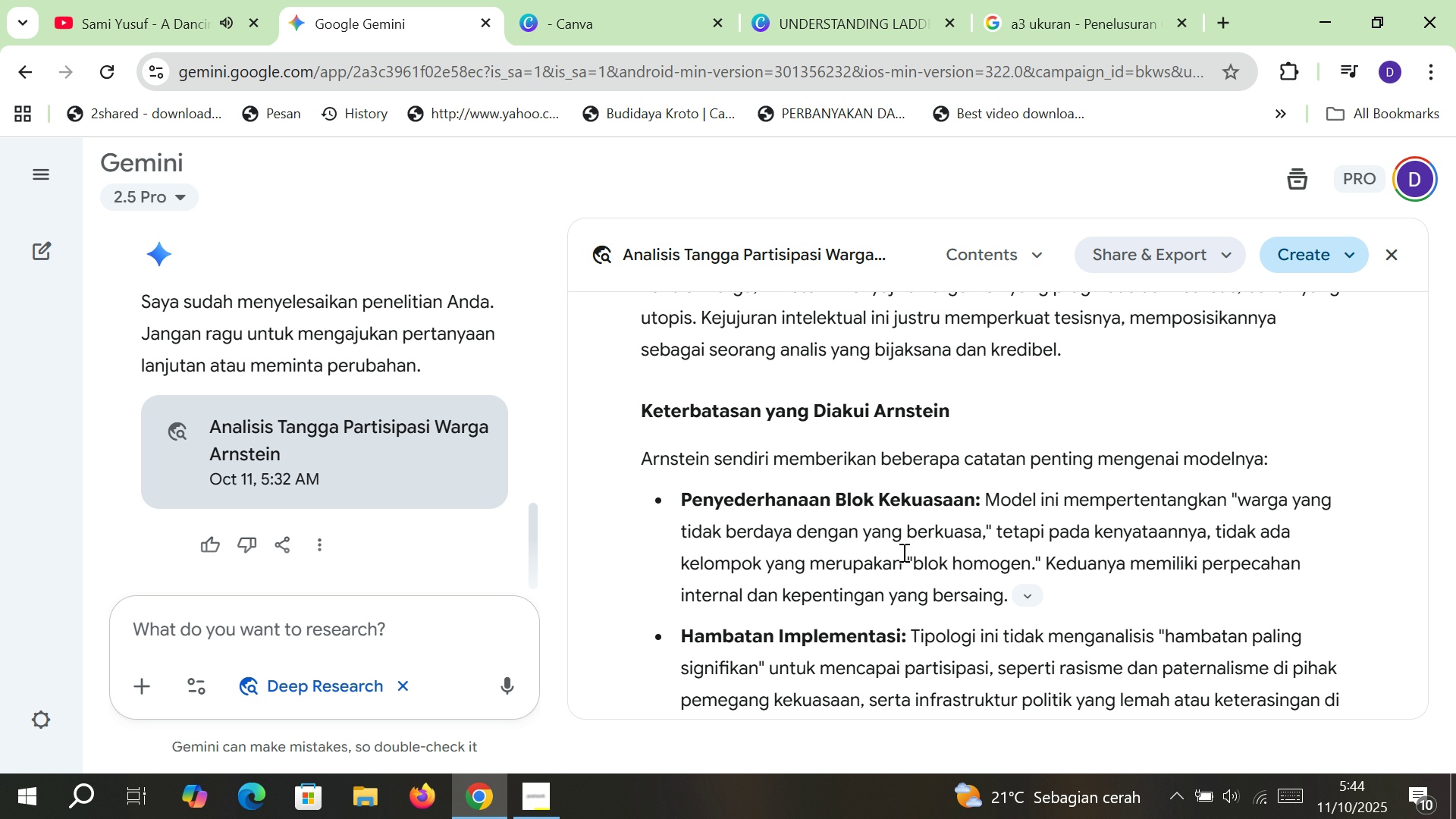 
scroll: coordinate [902, 552], scroll_direction: down, amount: 6.0
 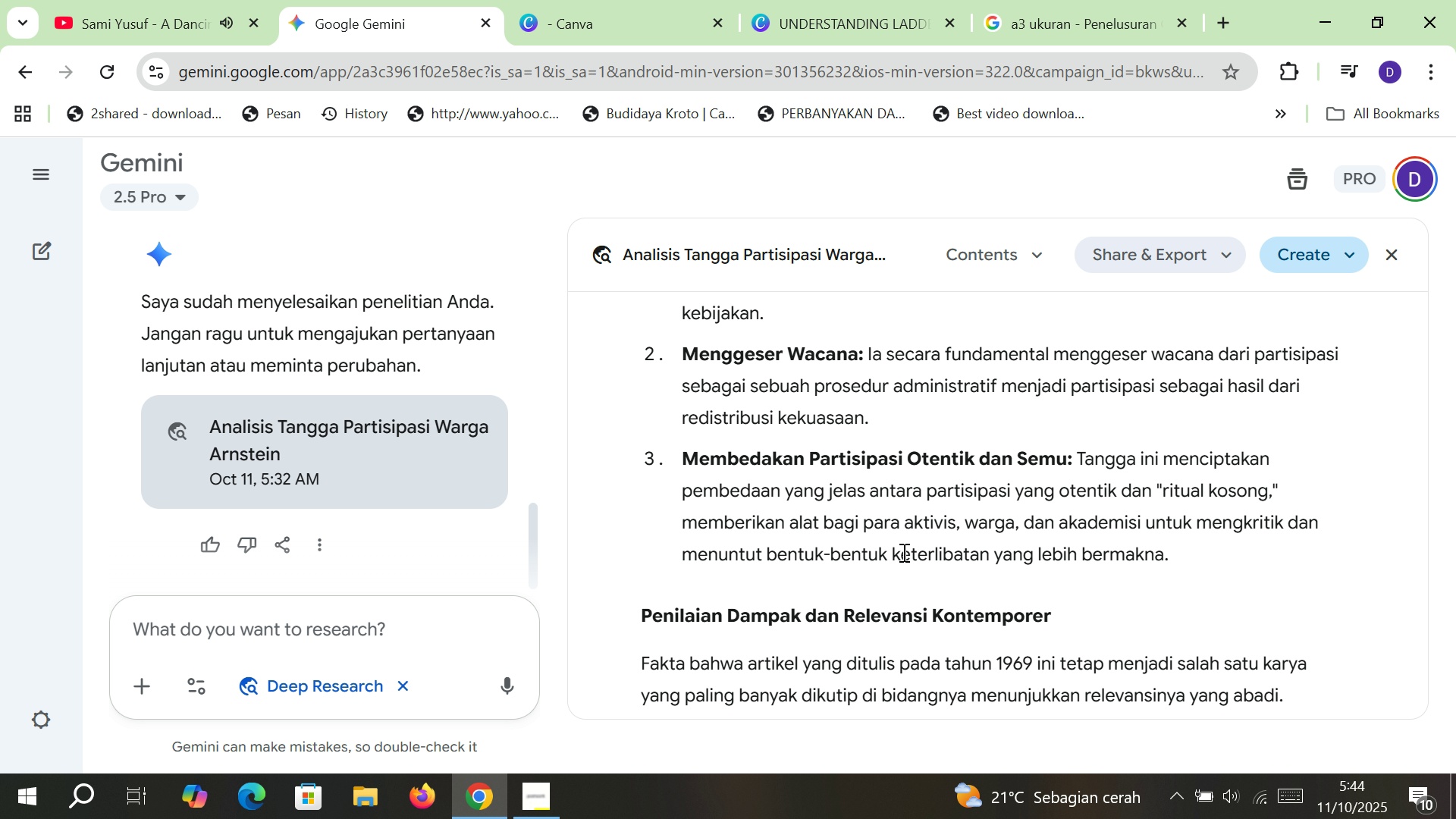 
scroll: coordinate [840, 526], scroll_direction: up, amount: 103.0
 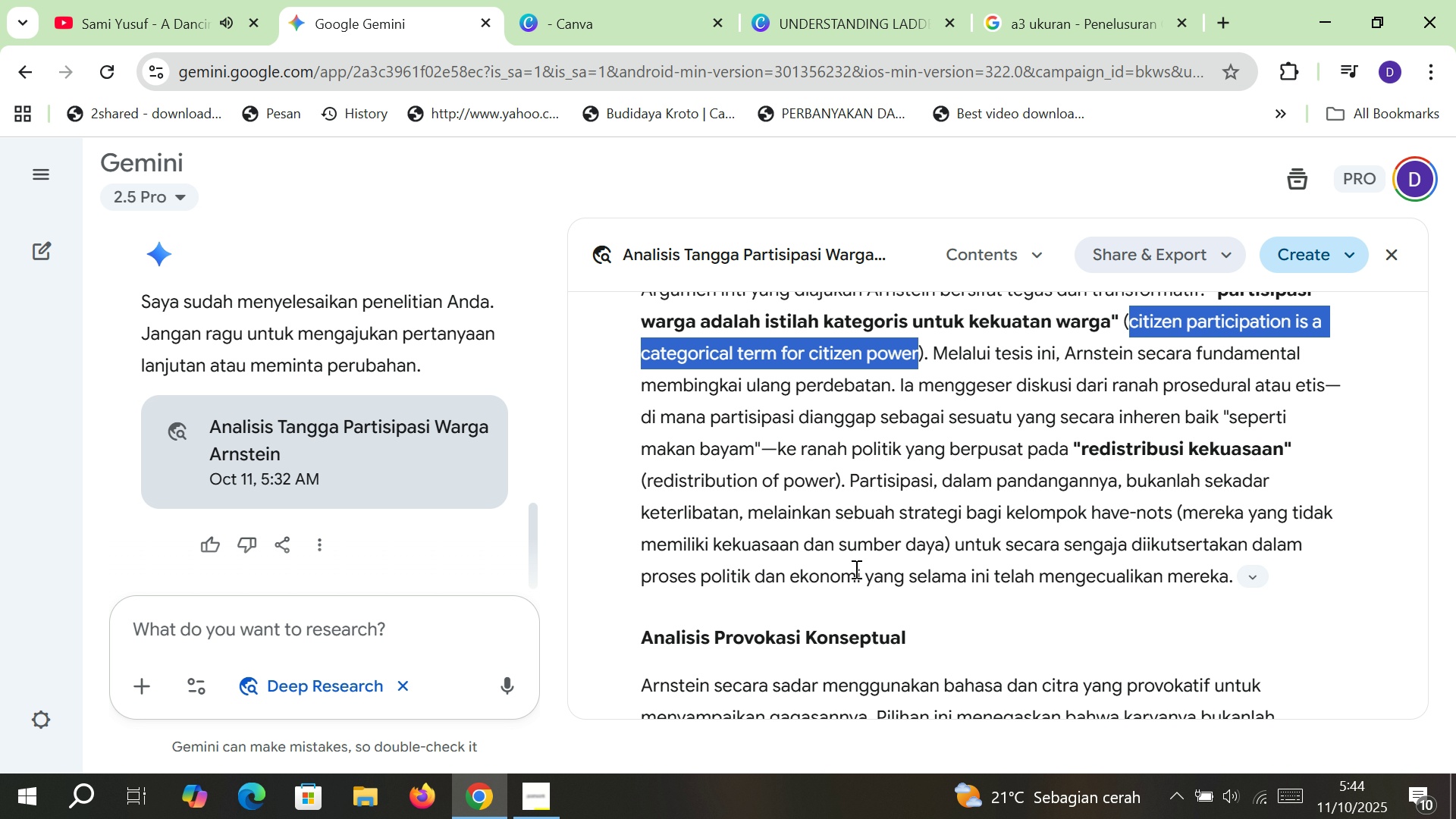 
scroll: coordinate [855, 563], scroll_direction: down, amount: 3.0
 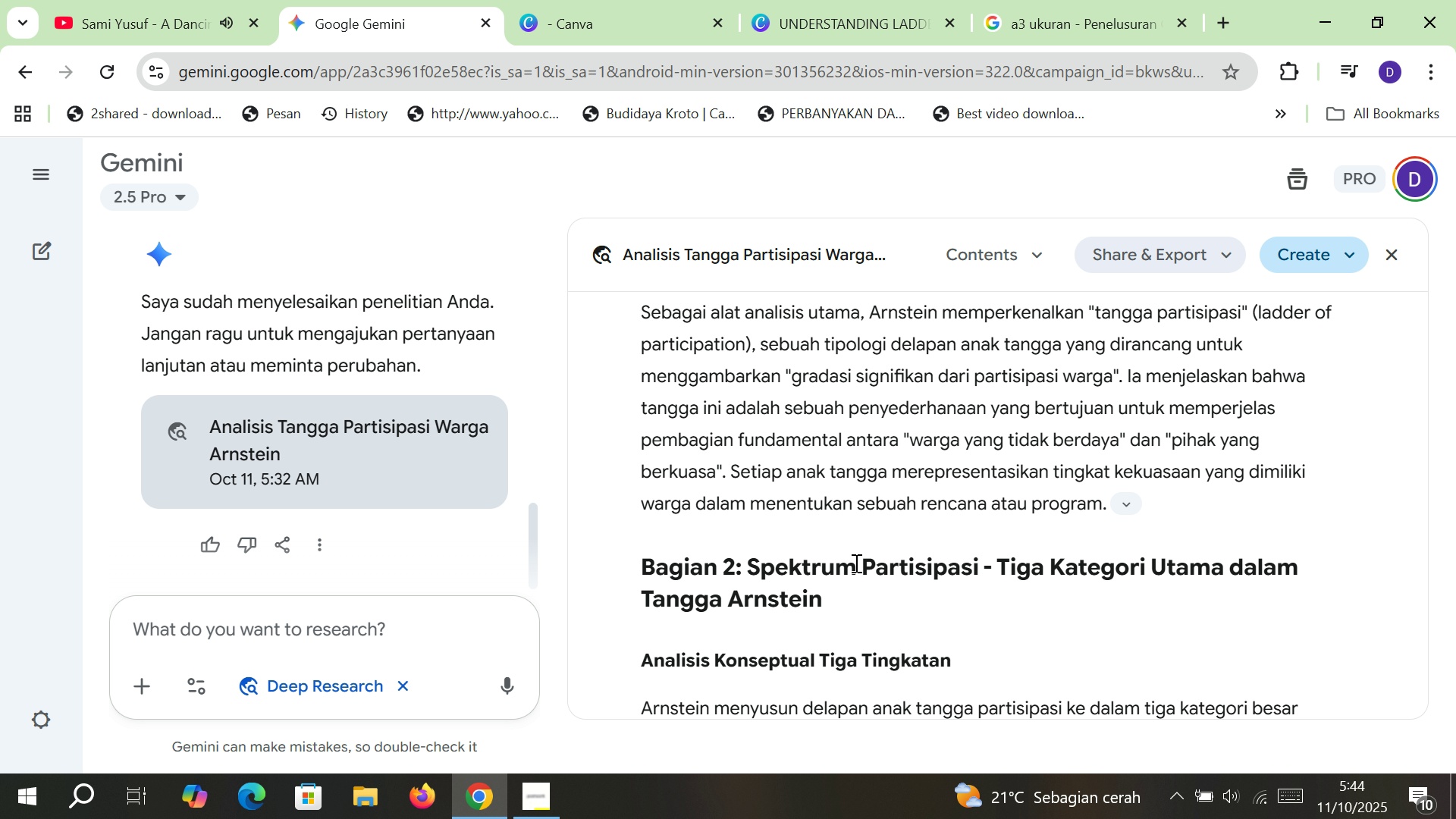 
left_click([818, 0])
 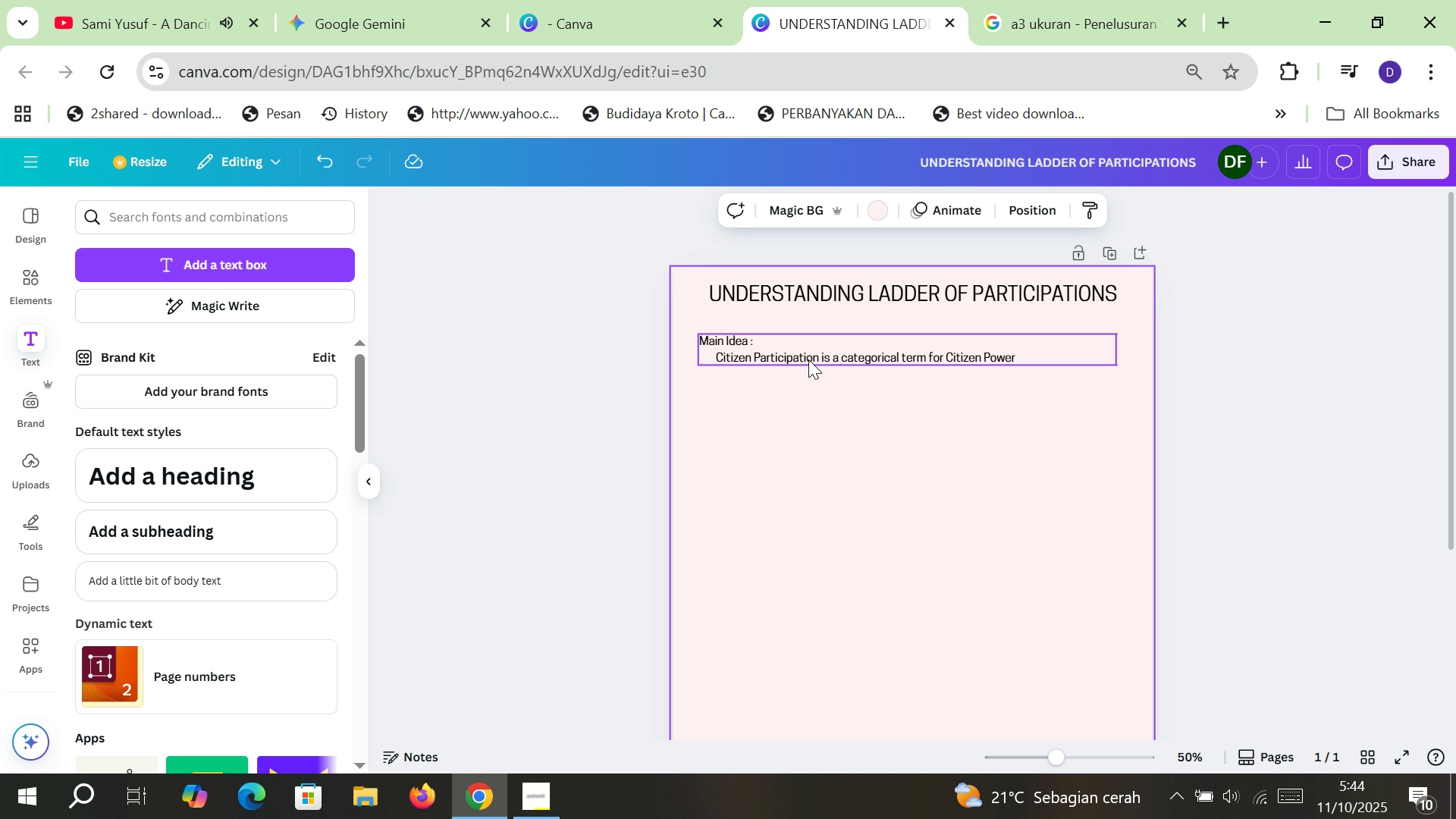 
double_click([808, 359])
 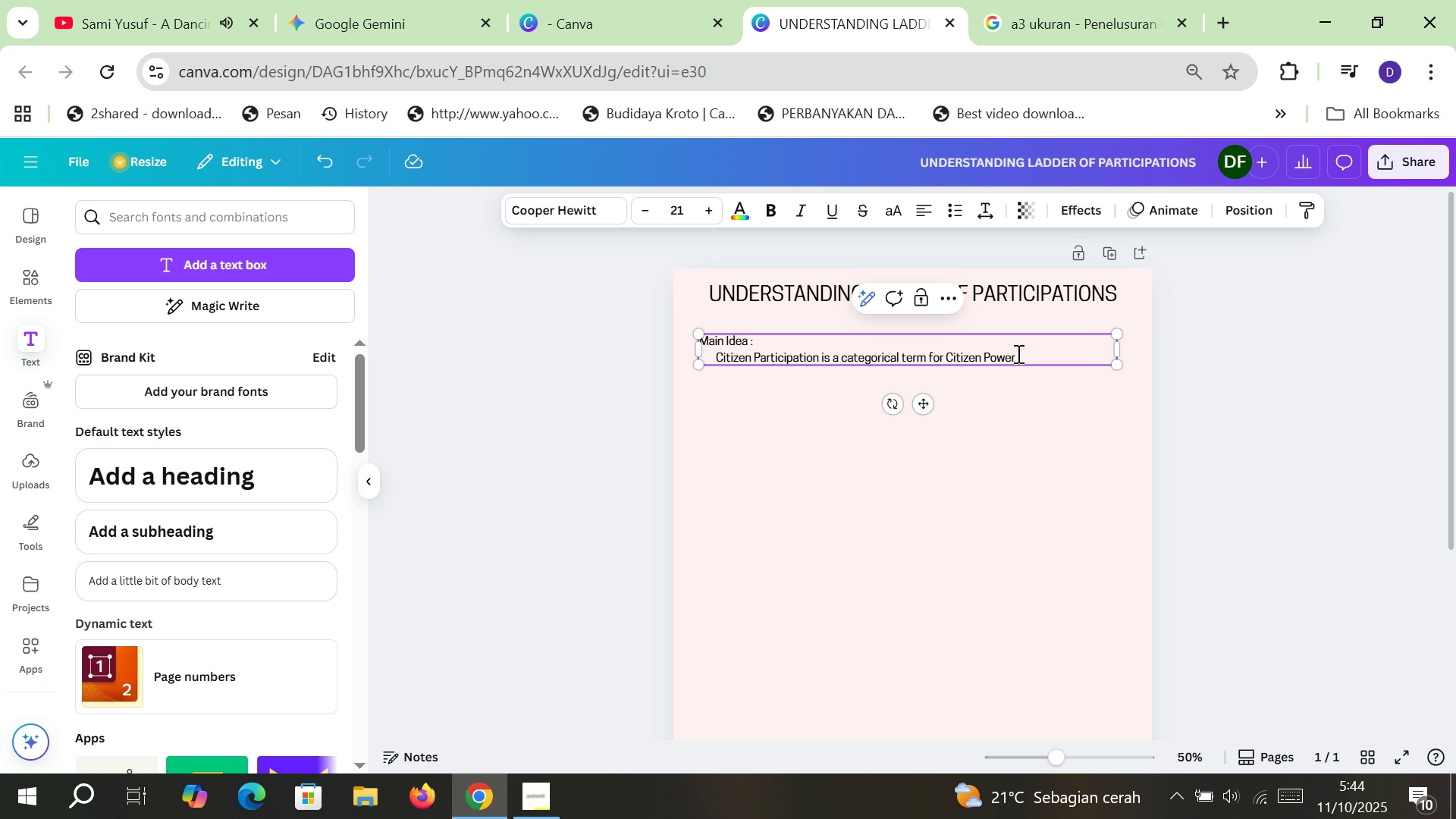 
left_click_drag(start_coordinate=[1020, 353], to_coordinate=[716, 354])
 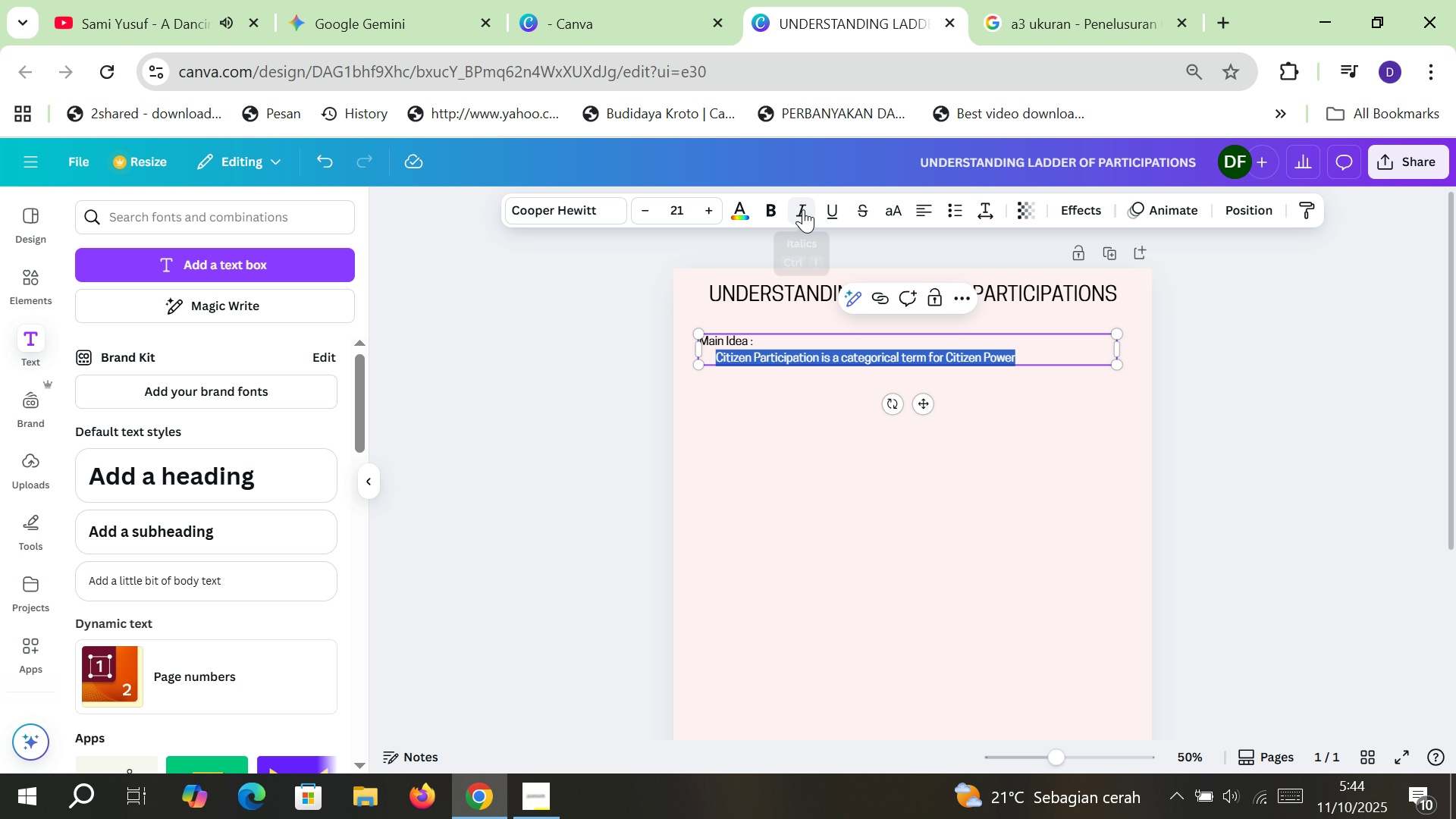 
left_click([803, 209])
 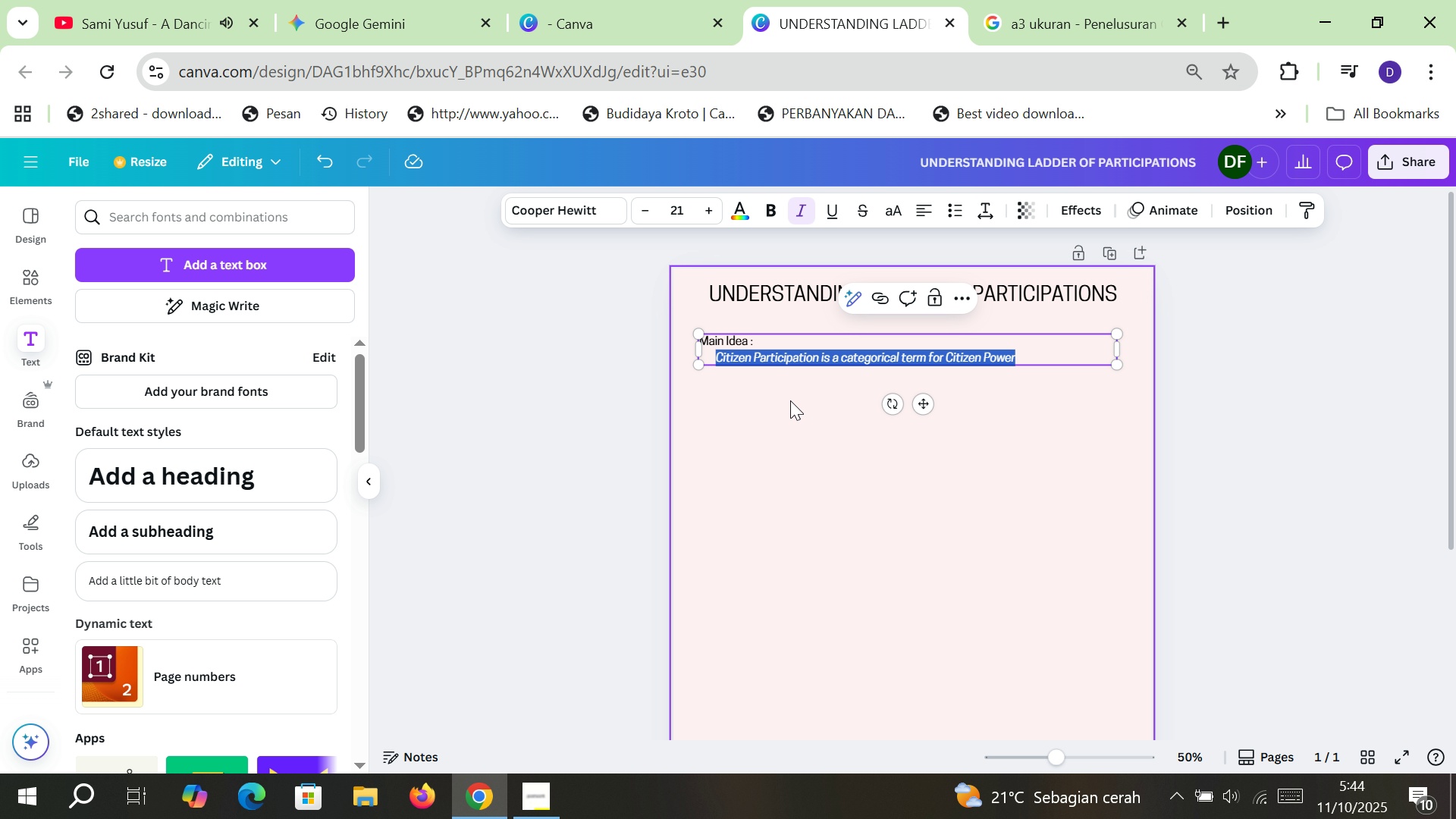 
left_click([790, 400])
 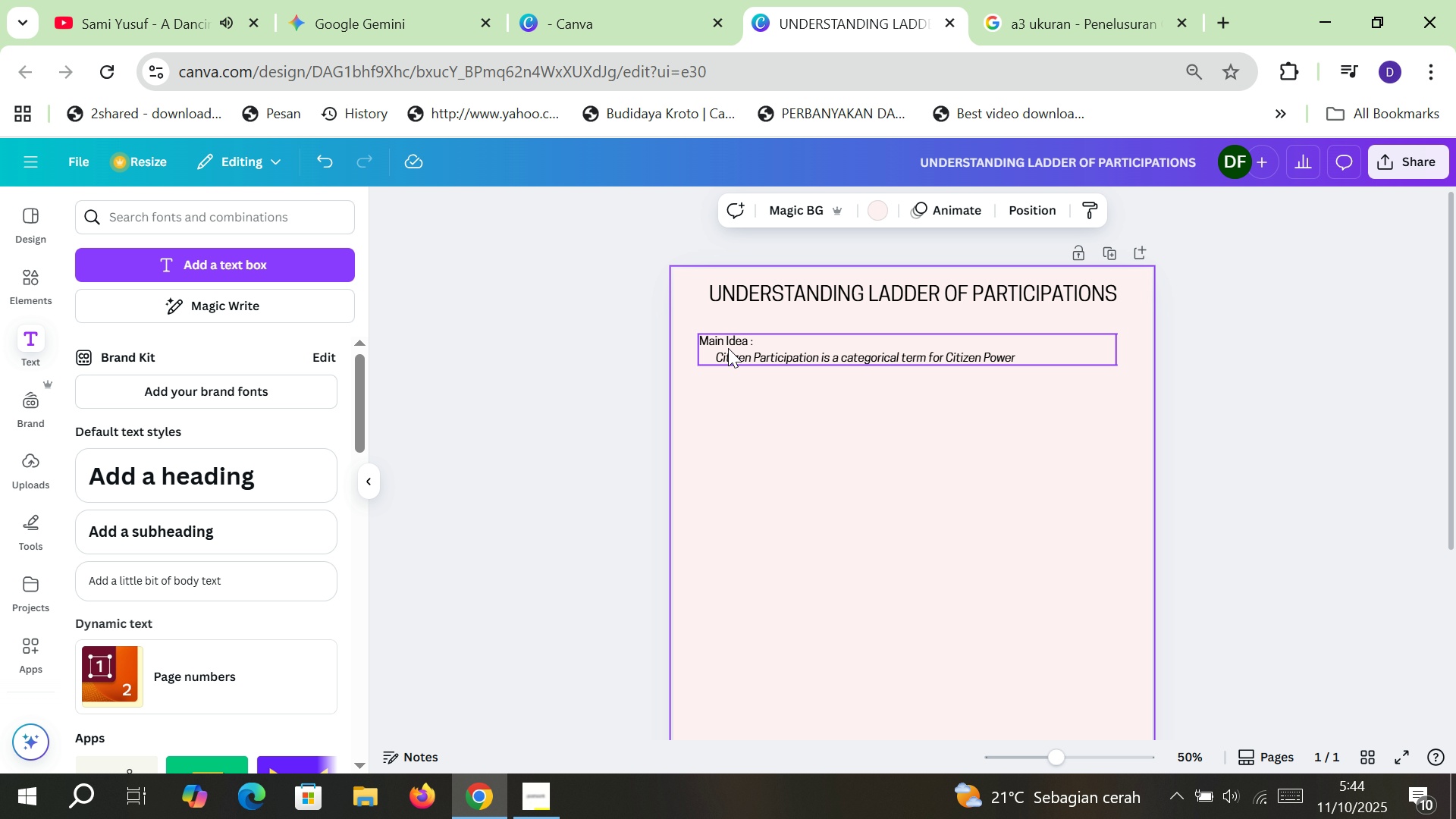 
left_click([728, 348])
 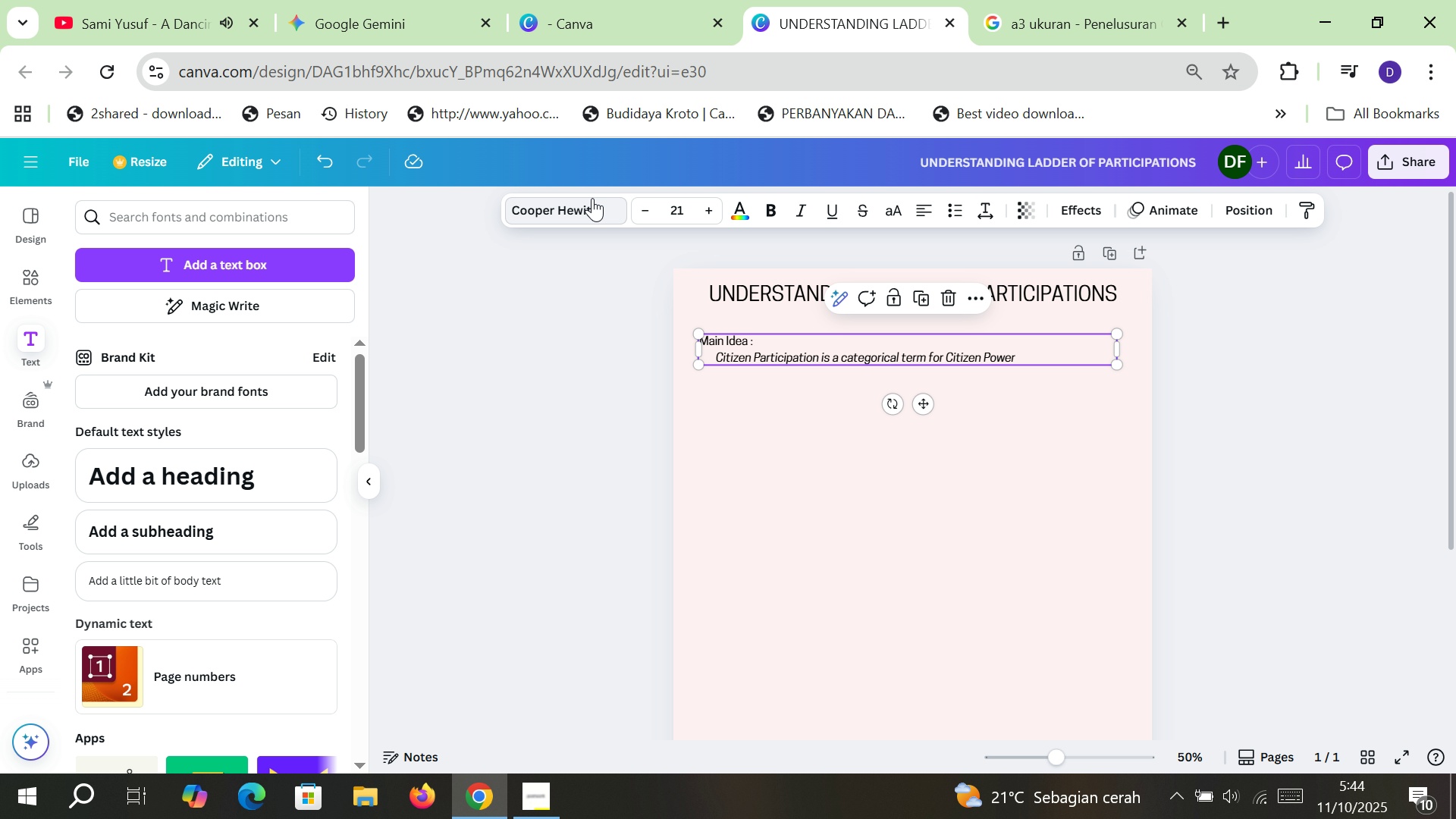 
left_click([592, 198])
 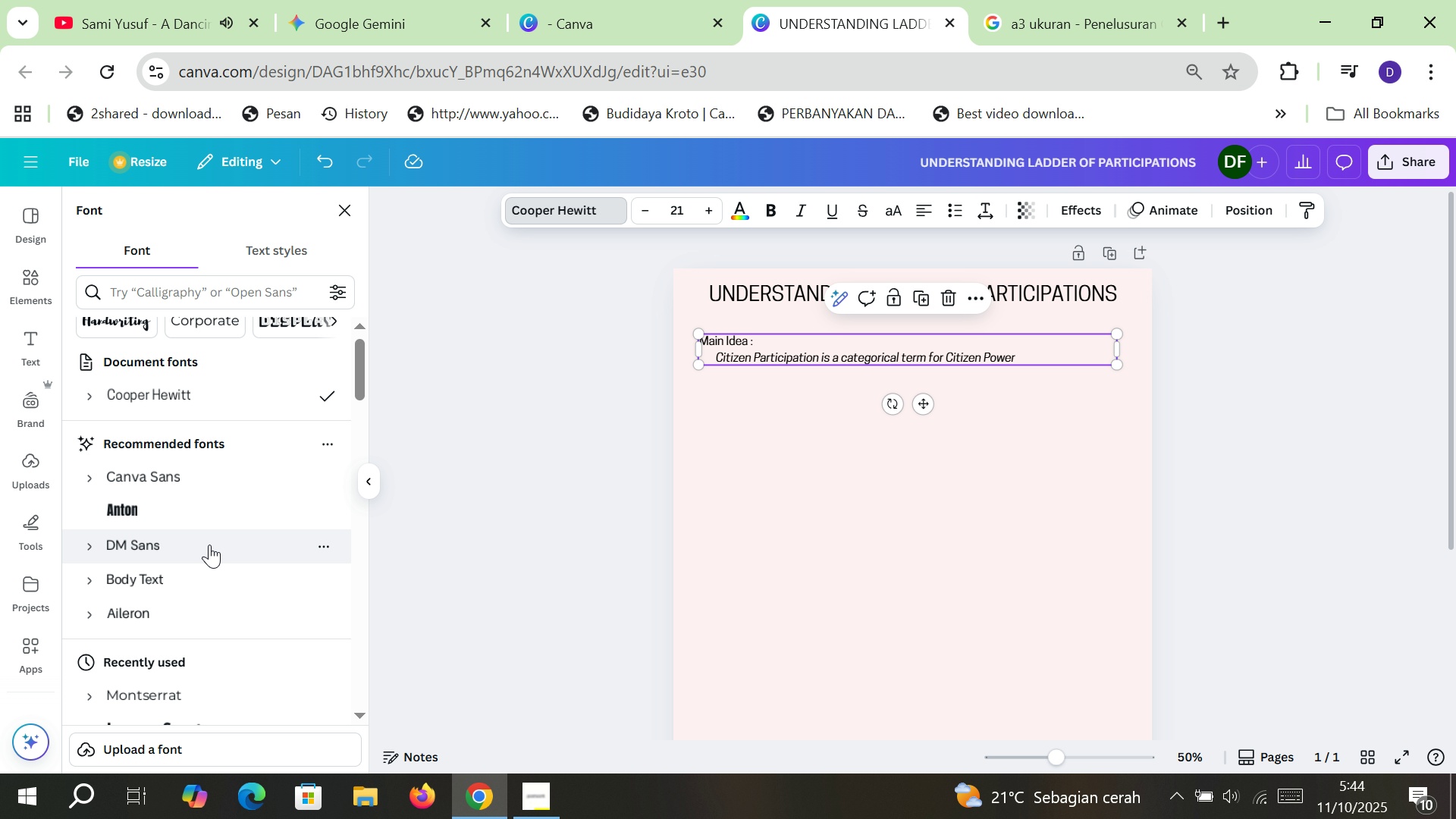 
scroll: coordinate [212, 529], scroll_direction: none, amount: 0.0
 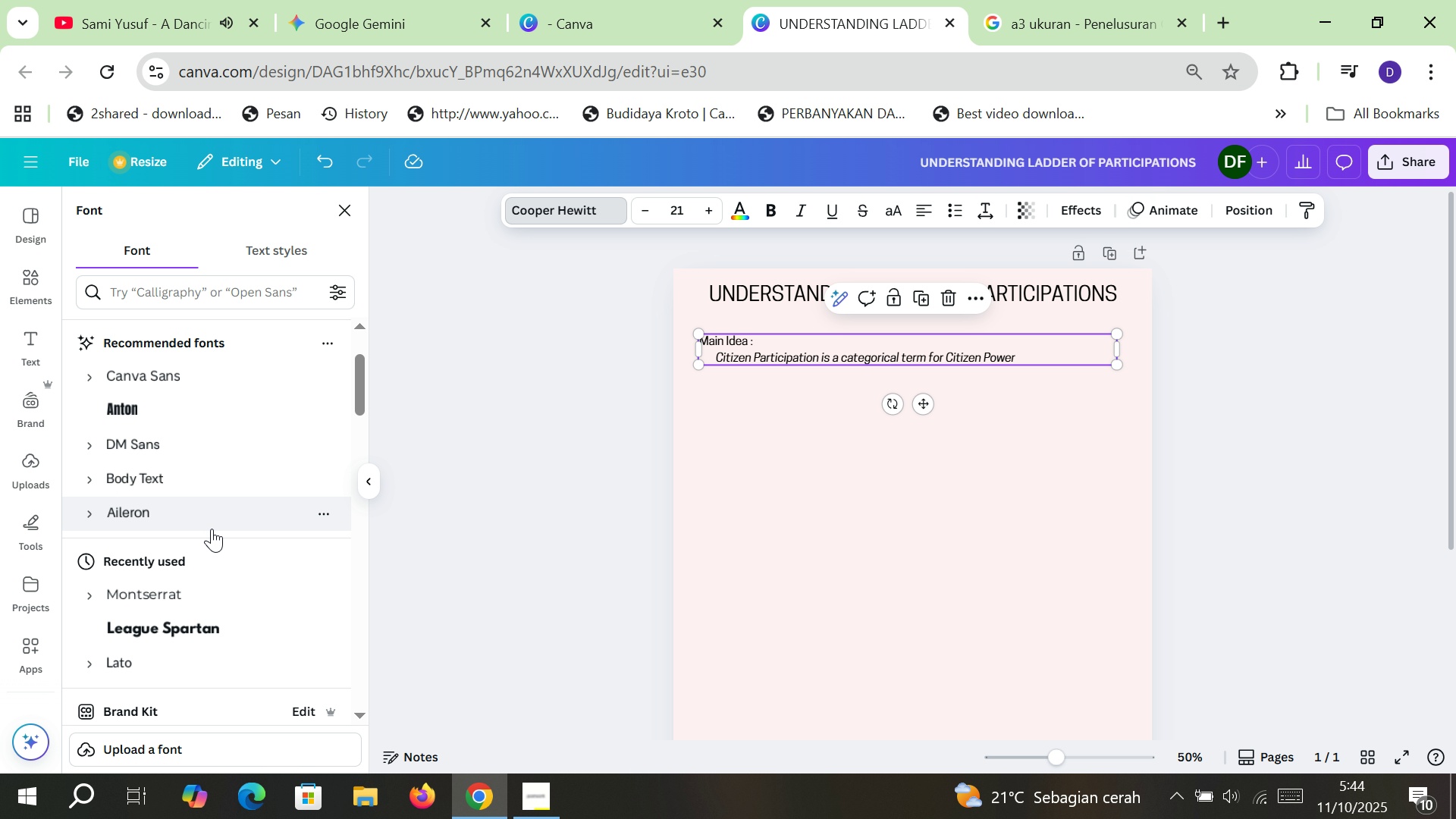 
scroll: coordinate [212, 529], scroll_direction: up, amount: 1.0
 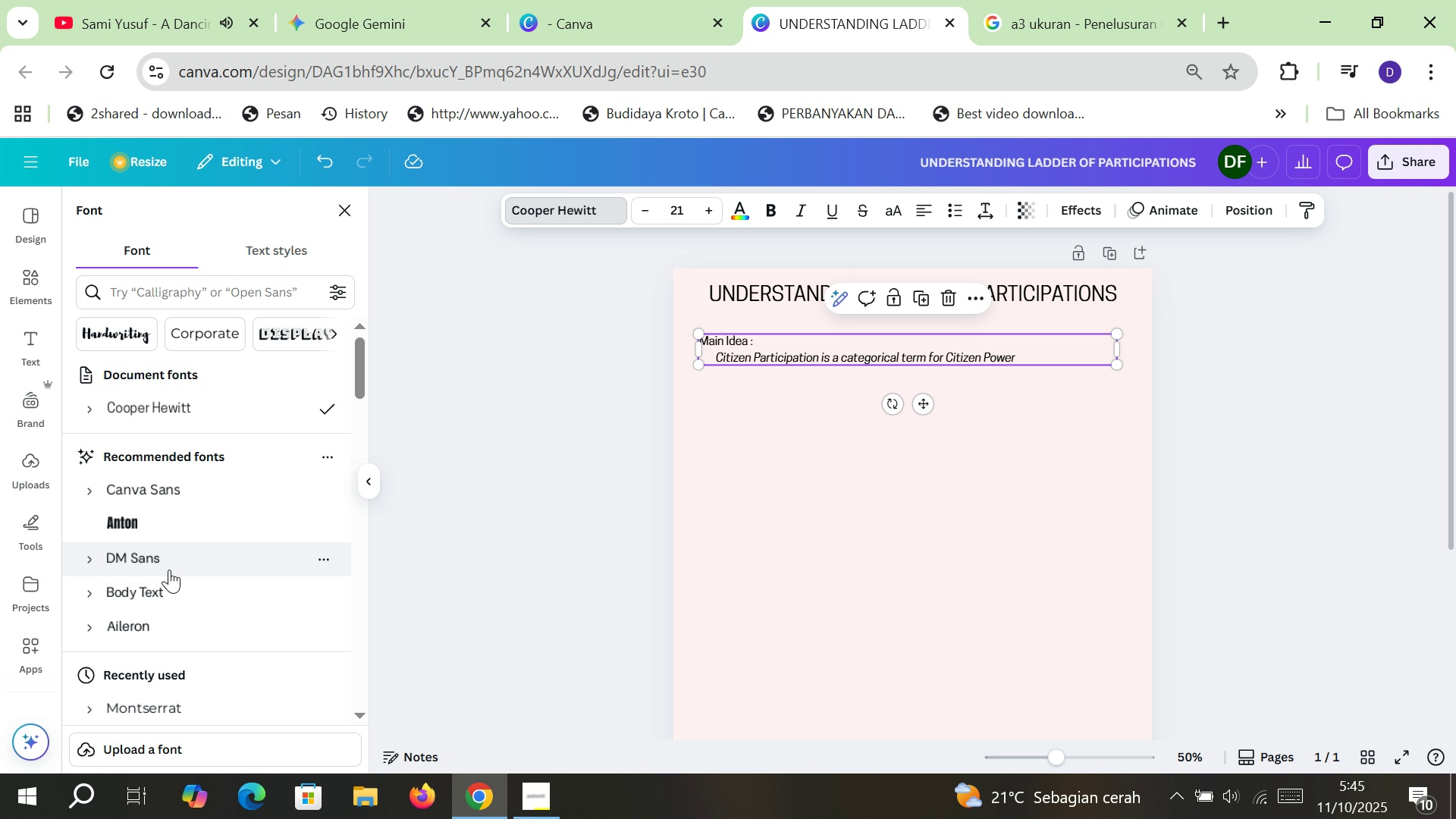 
scroll: coordinate [165, 576], scroll_direction: down, amount: 1.0
 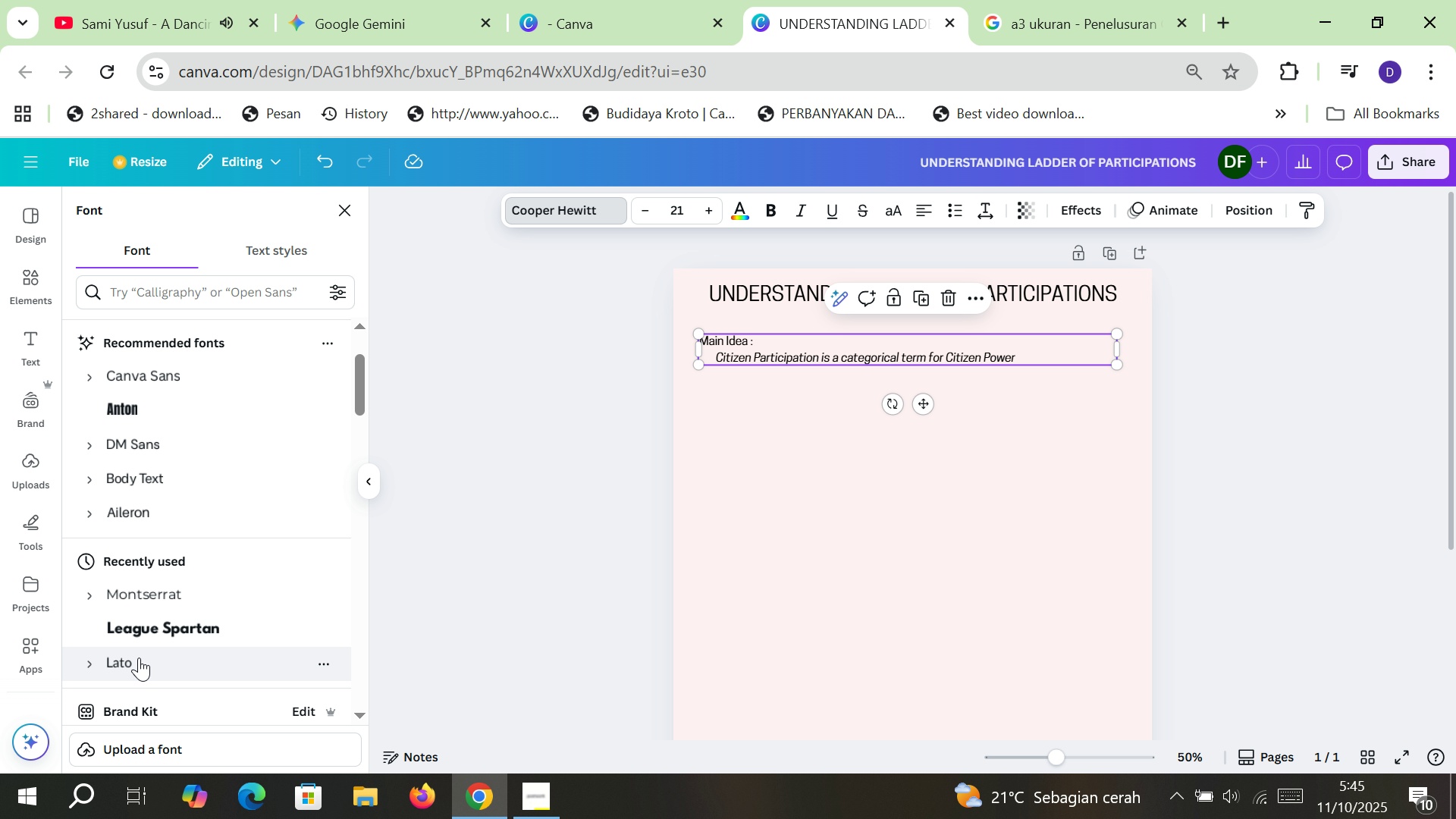 
left_click([139, 657])
 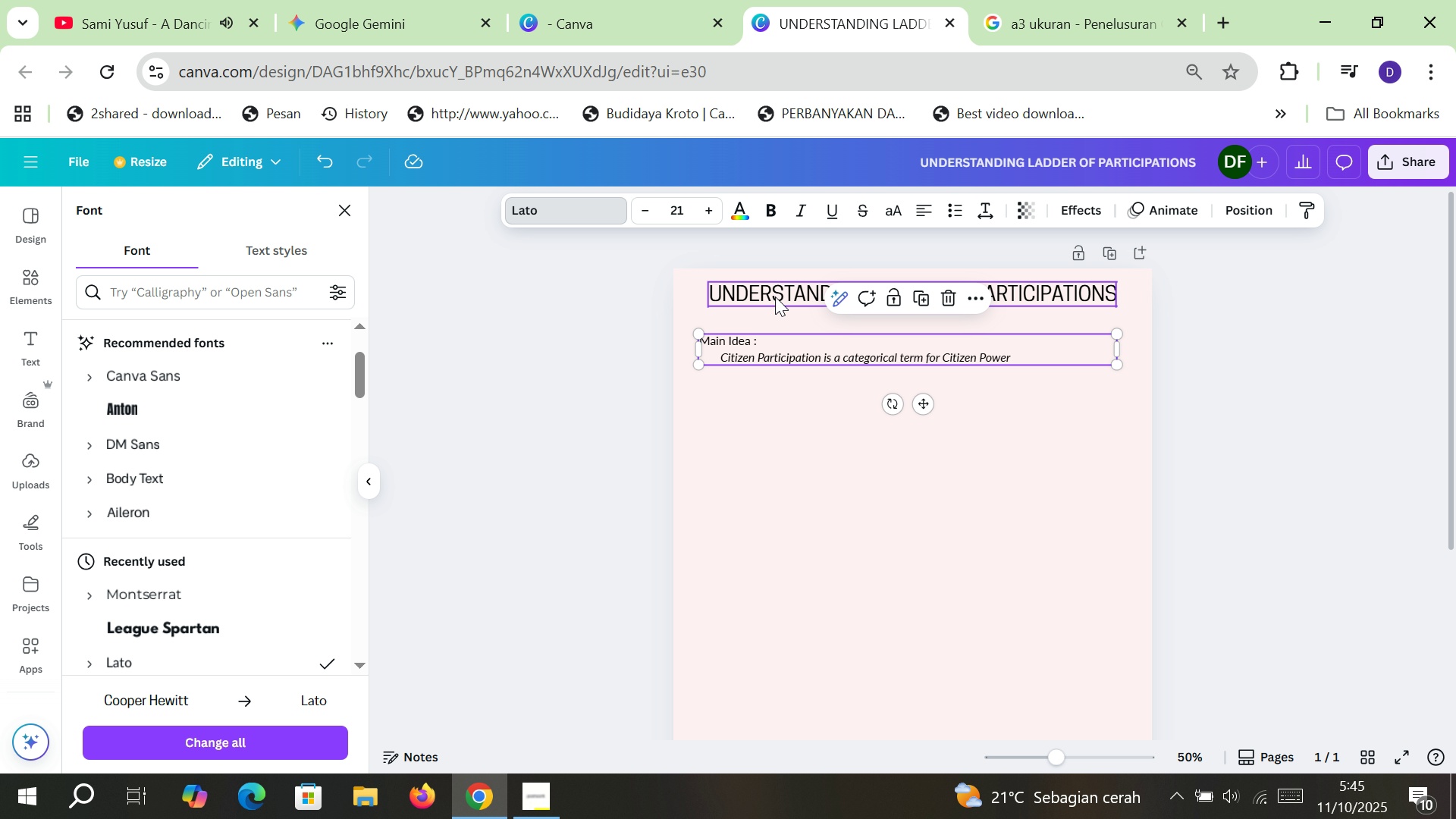 
left_click([773, 214])
 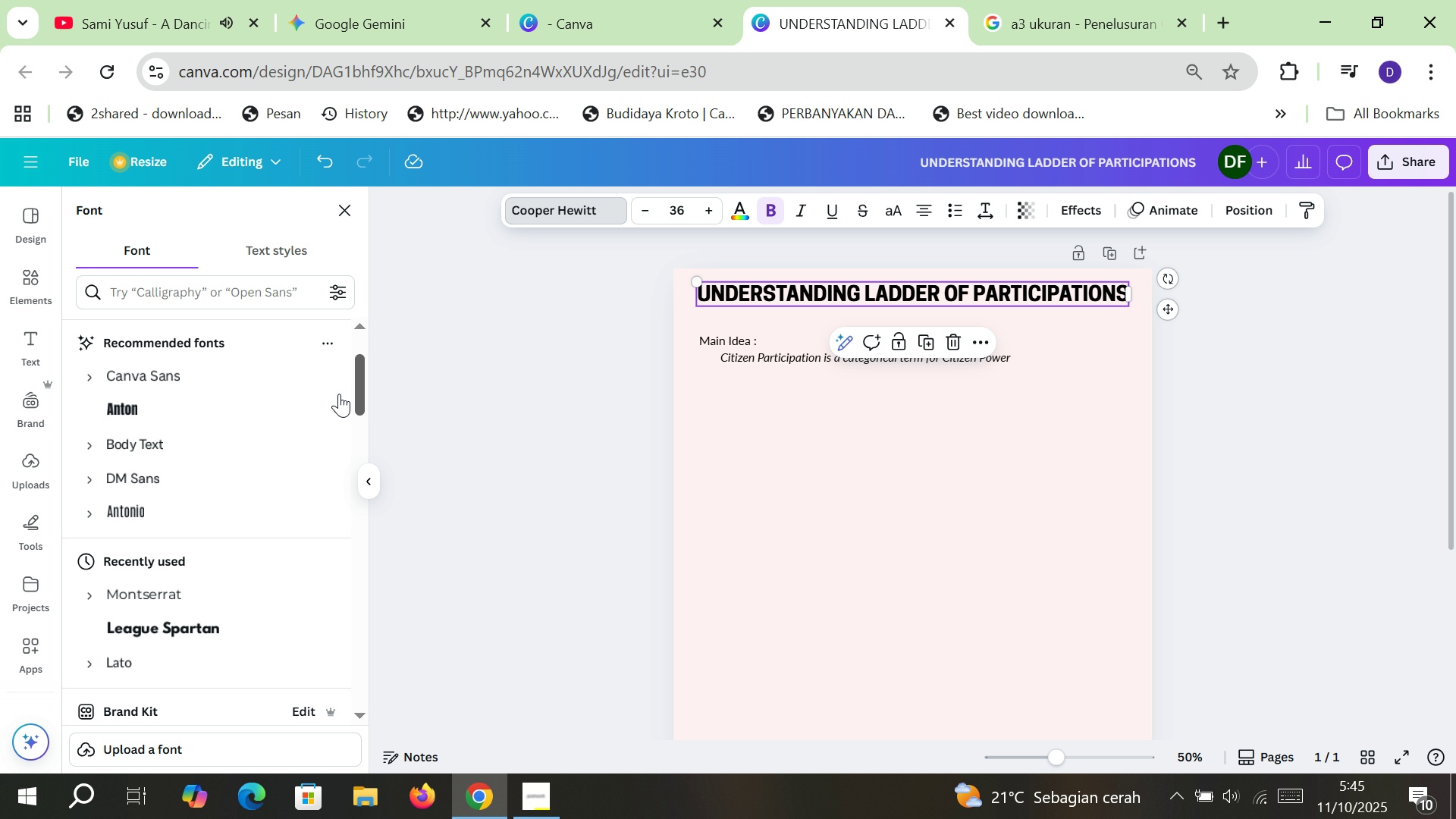 
scroll: coordinate [270, 434], scroll_direction: up, amount: 4.0
 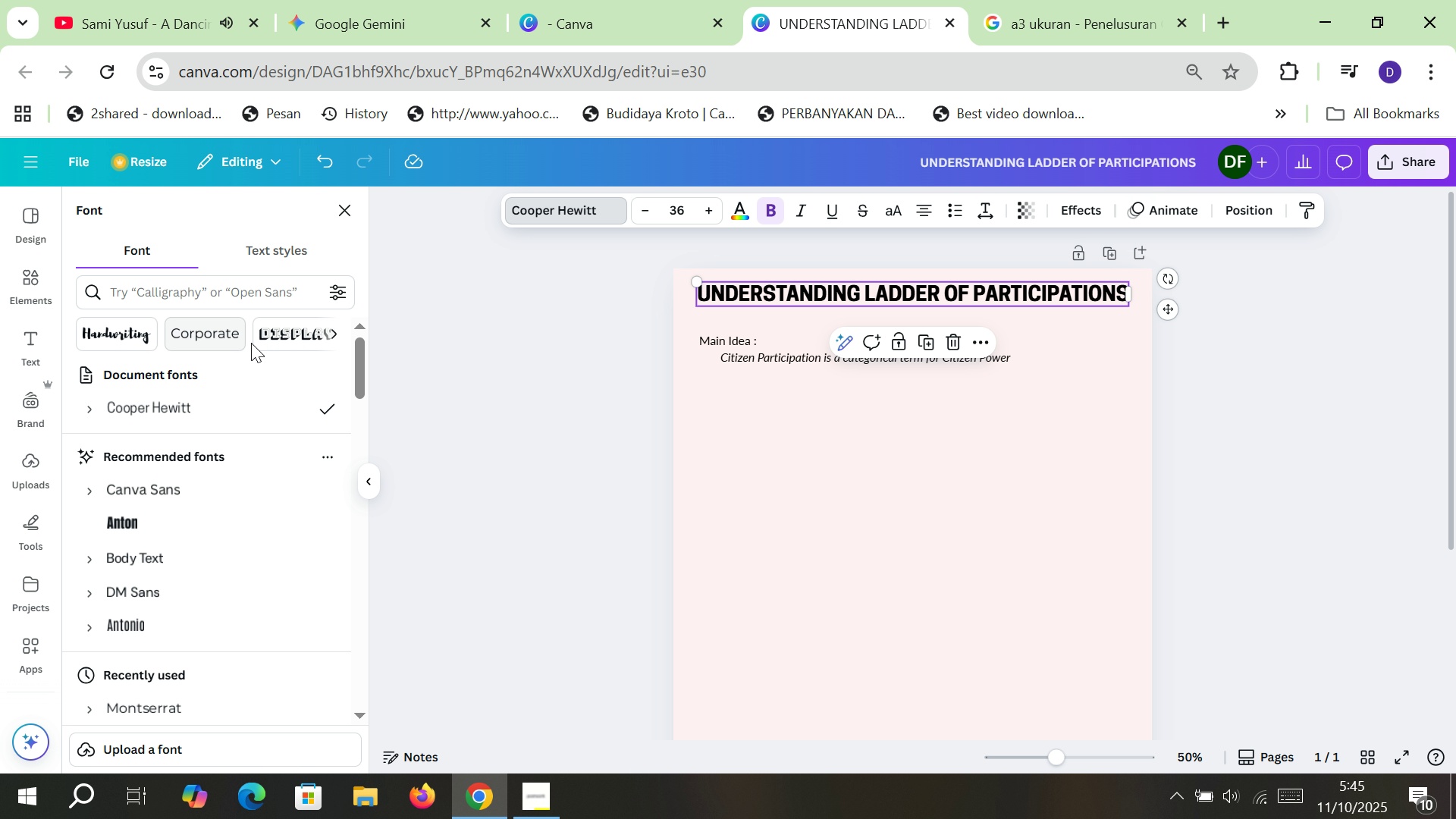 
left_click([281, 332])
 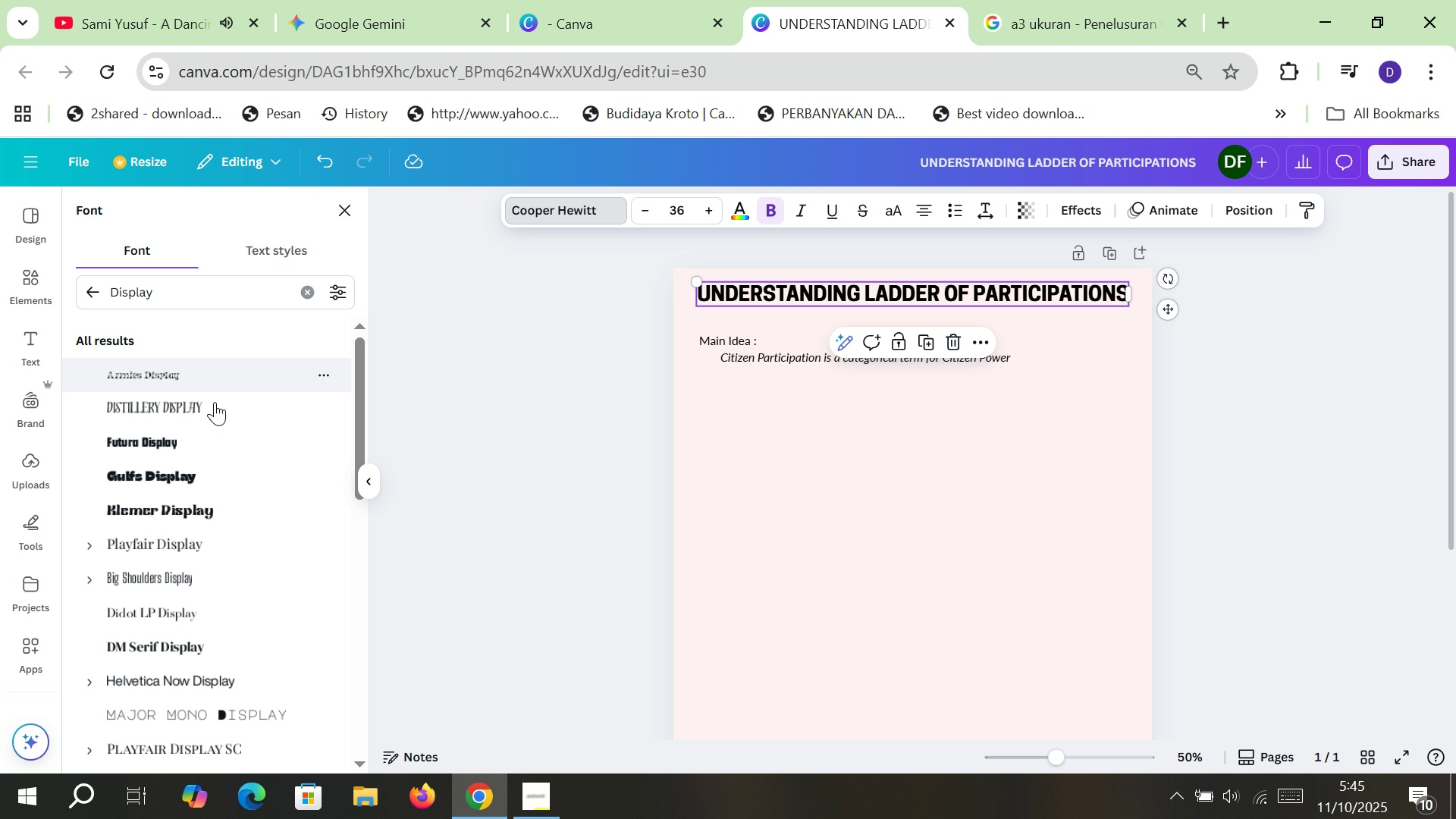 
left_click([212, 404])
 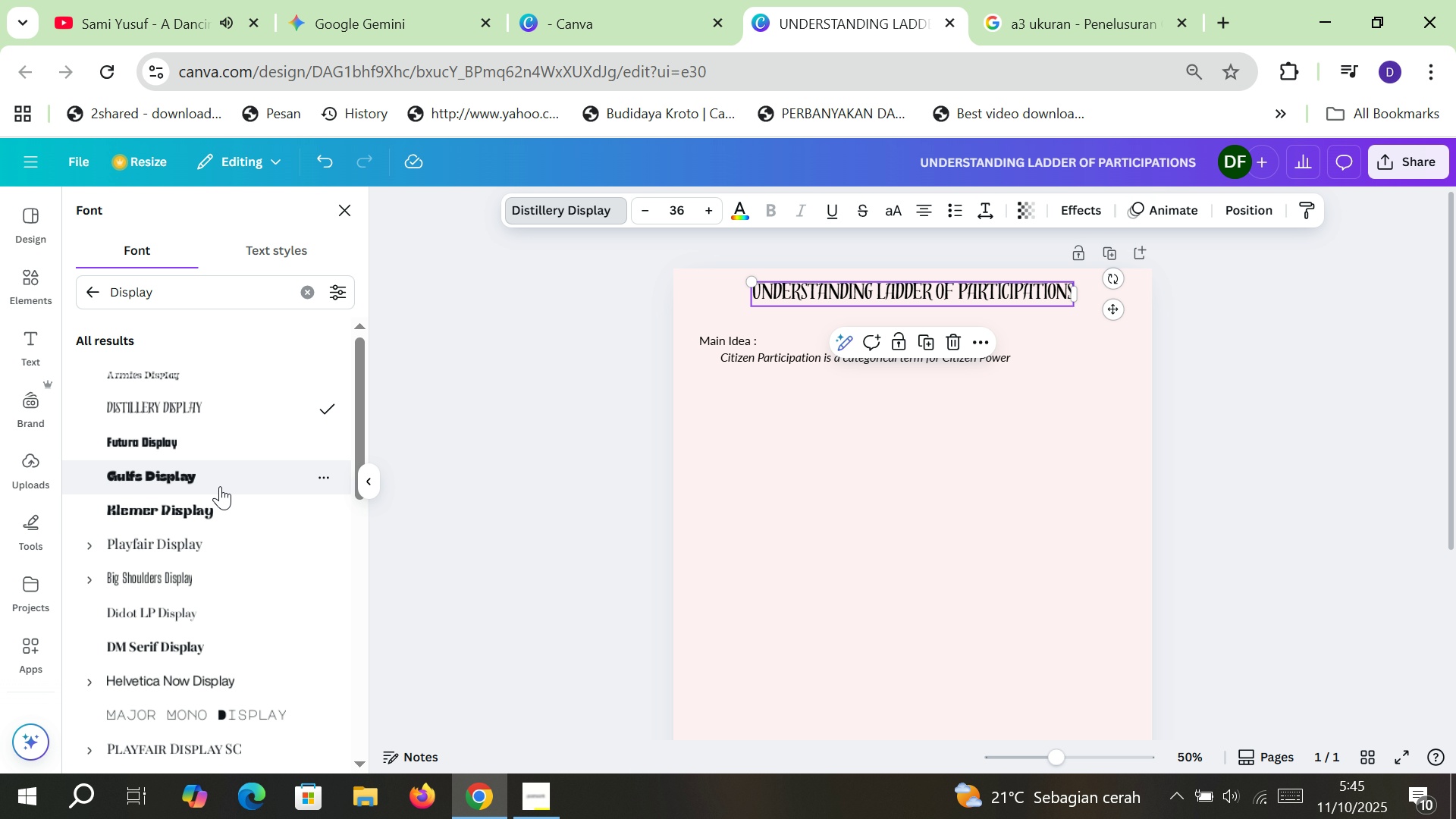 
scroll: coordinate [221, 557], scroll_direction: down, amount: 9.0
 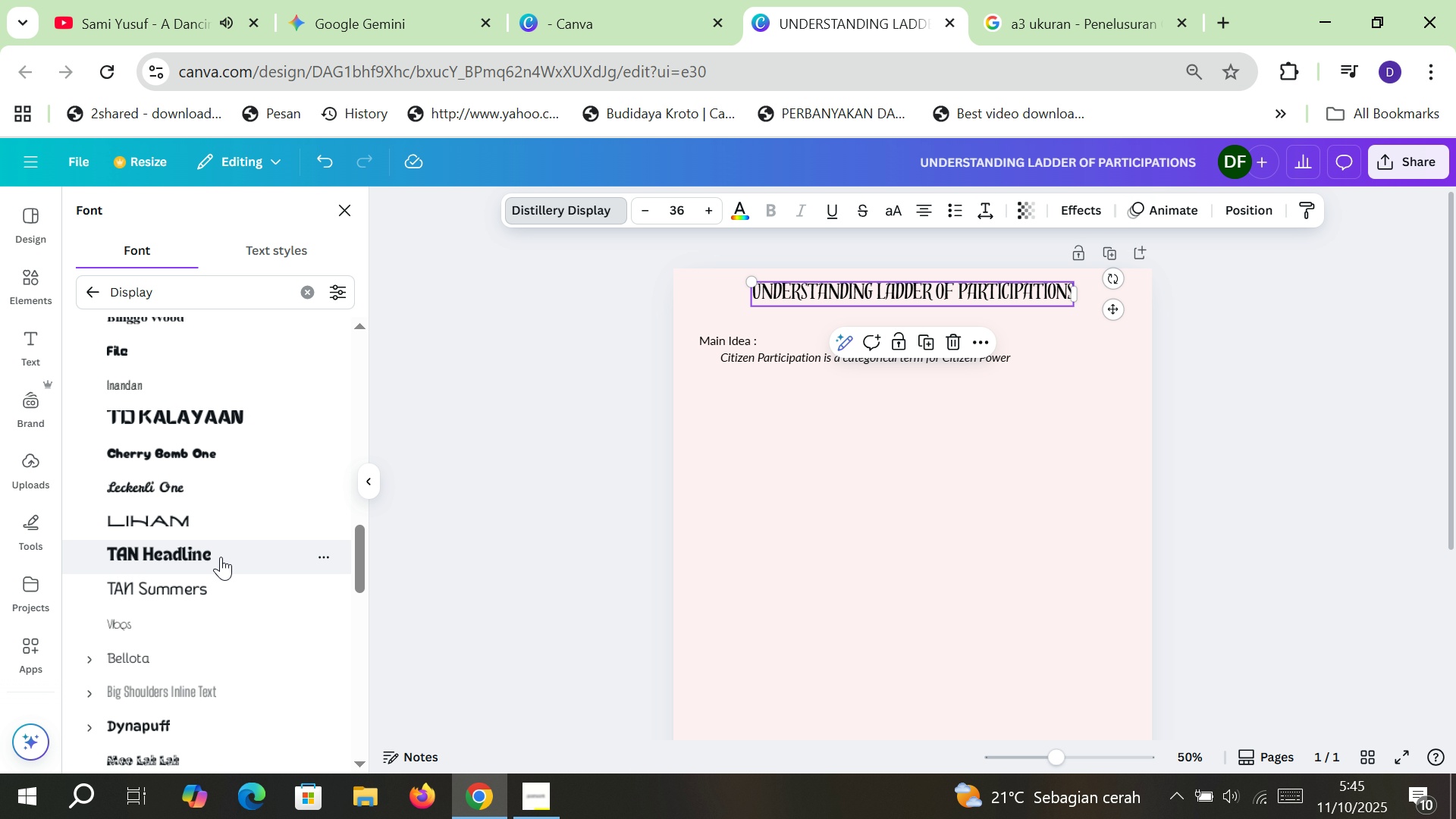 
scroll: coordinate [215, 548], scroll_direction: down, amount: 14.0
 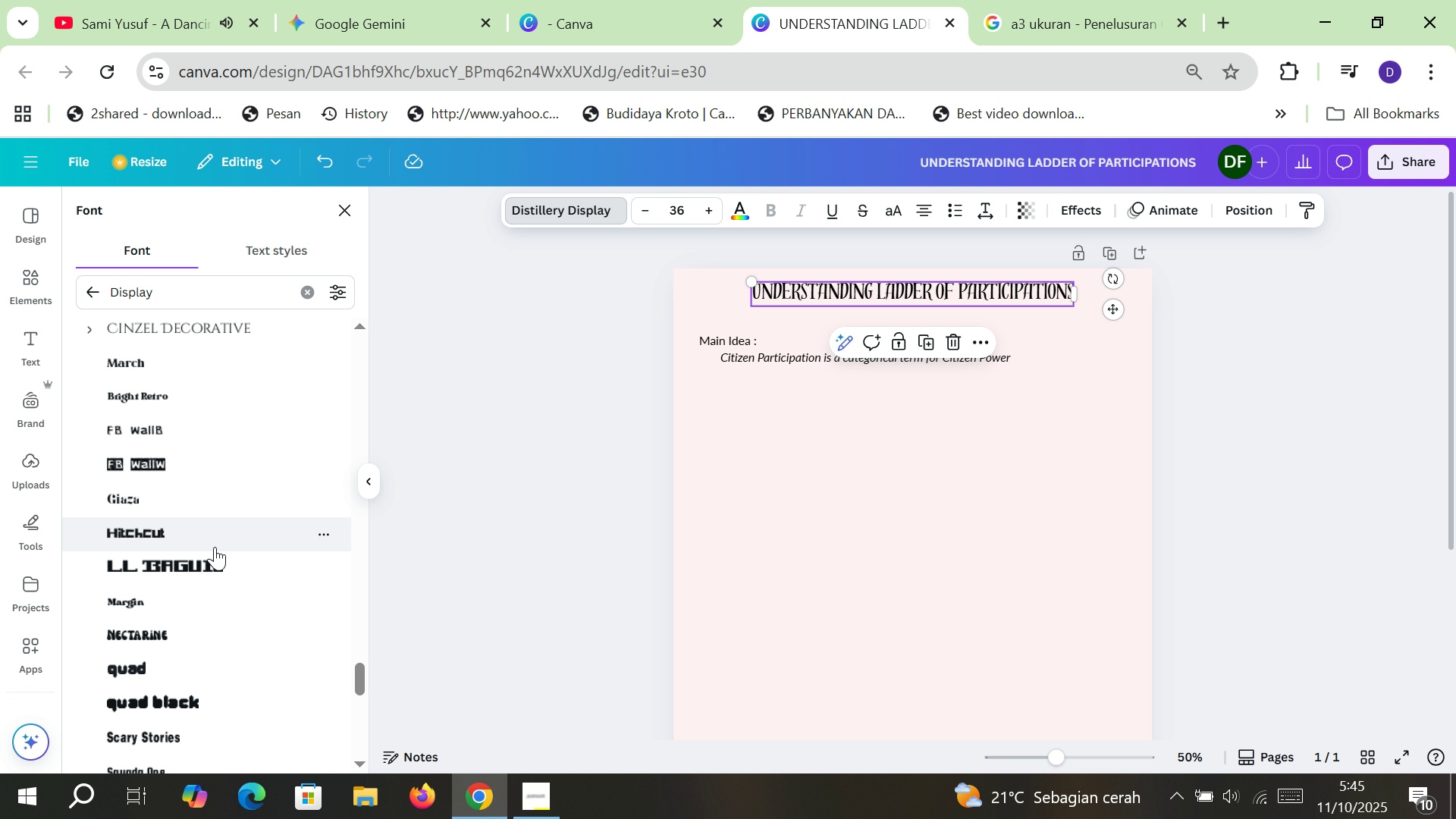 
scroll: coordinate [215, 547], scroll_direction: up, amount: 3.0
 